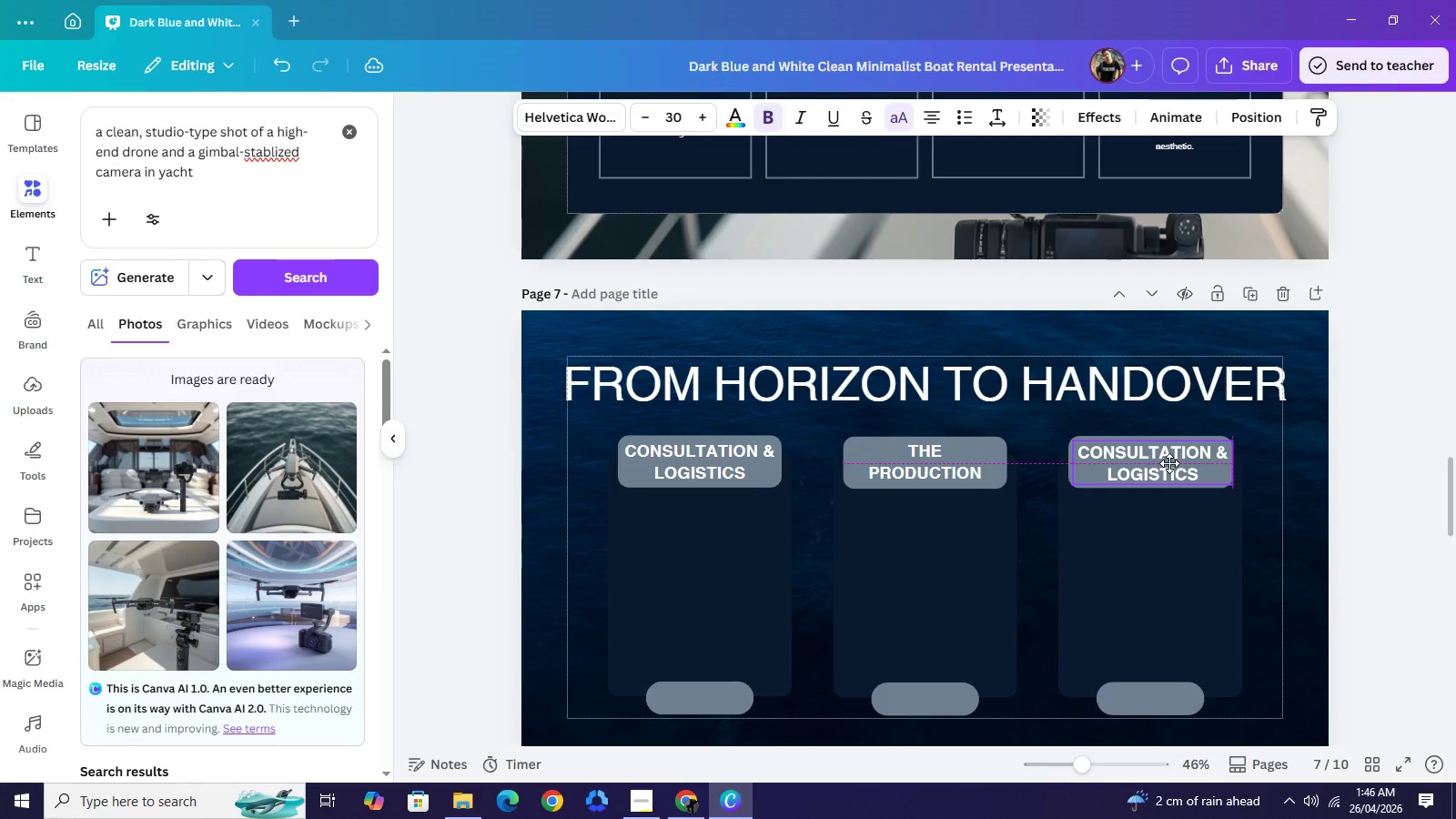 
wait(8.45)
 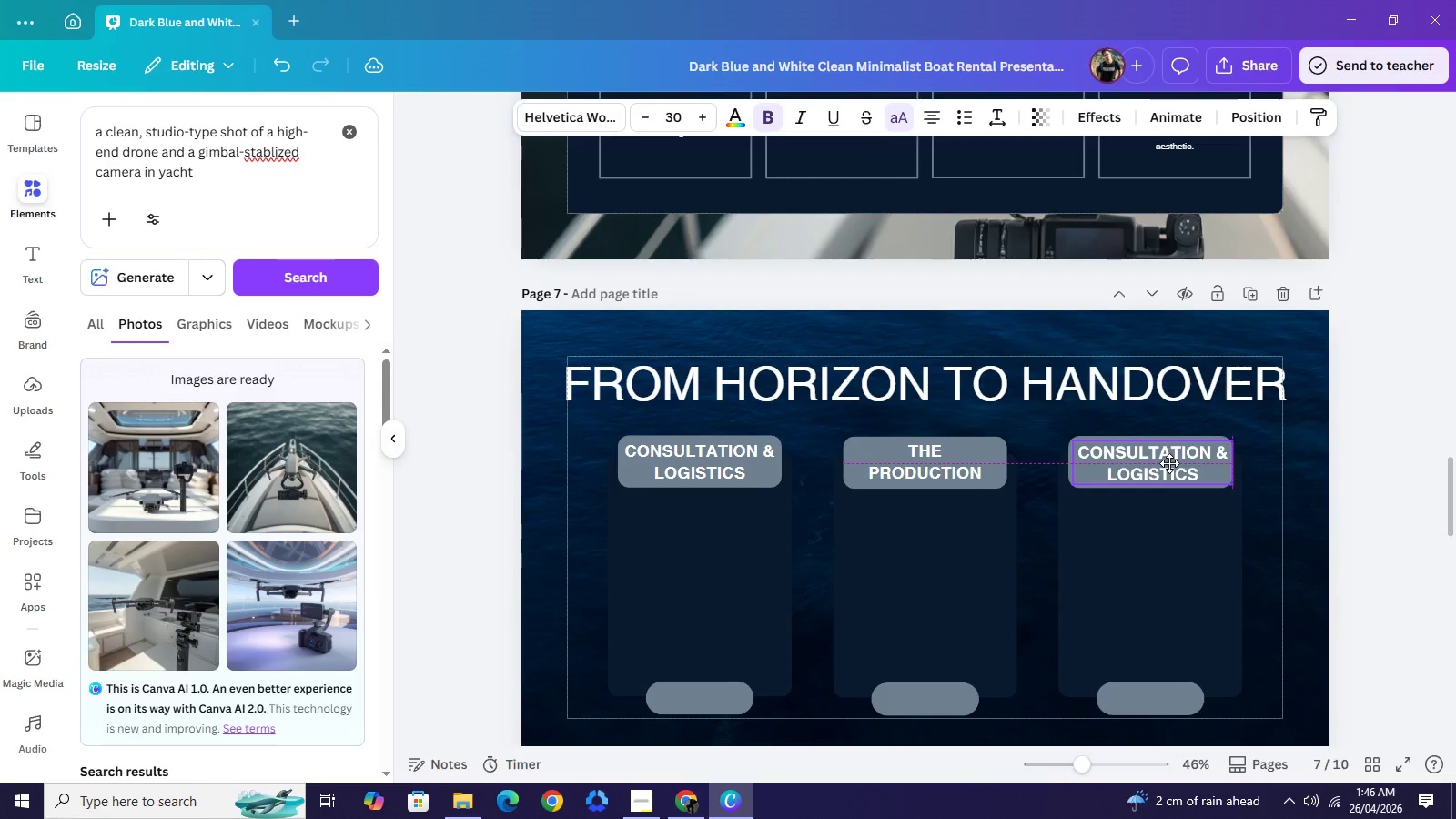 
double_click([1168, 462])
 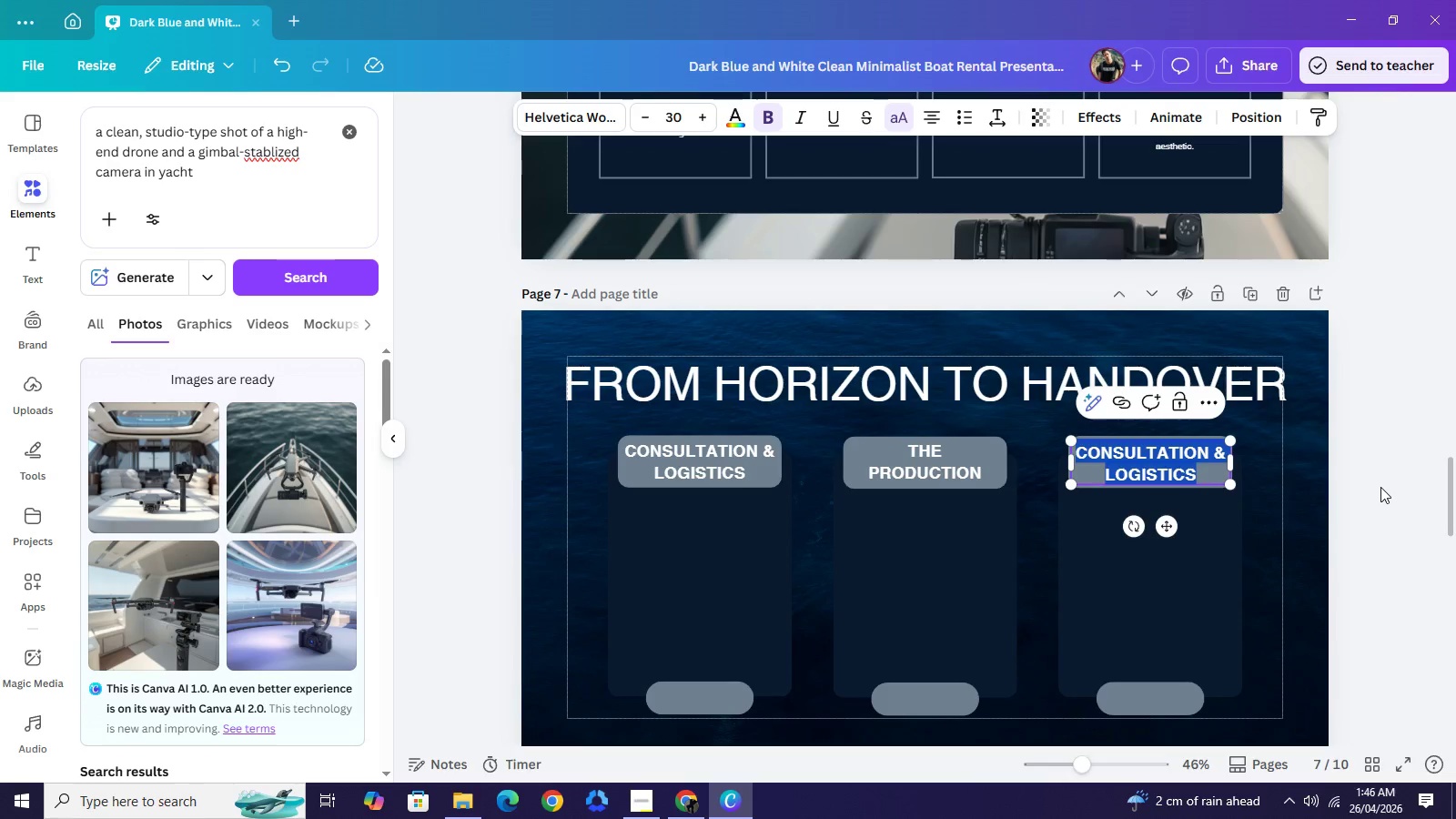 
left_click([1380, 487])
 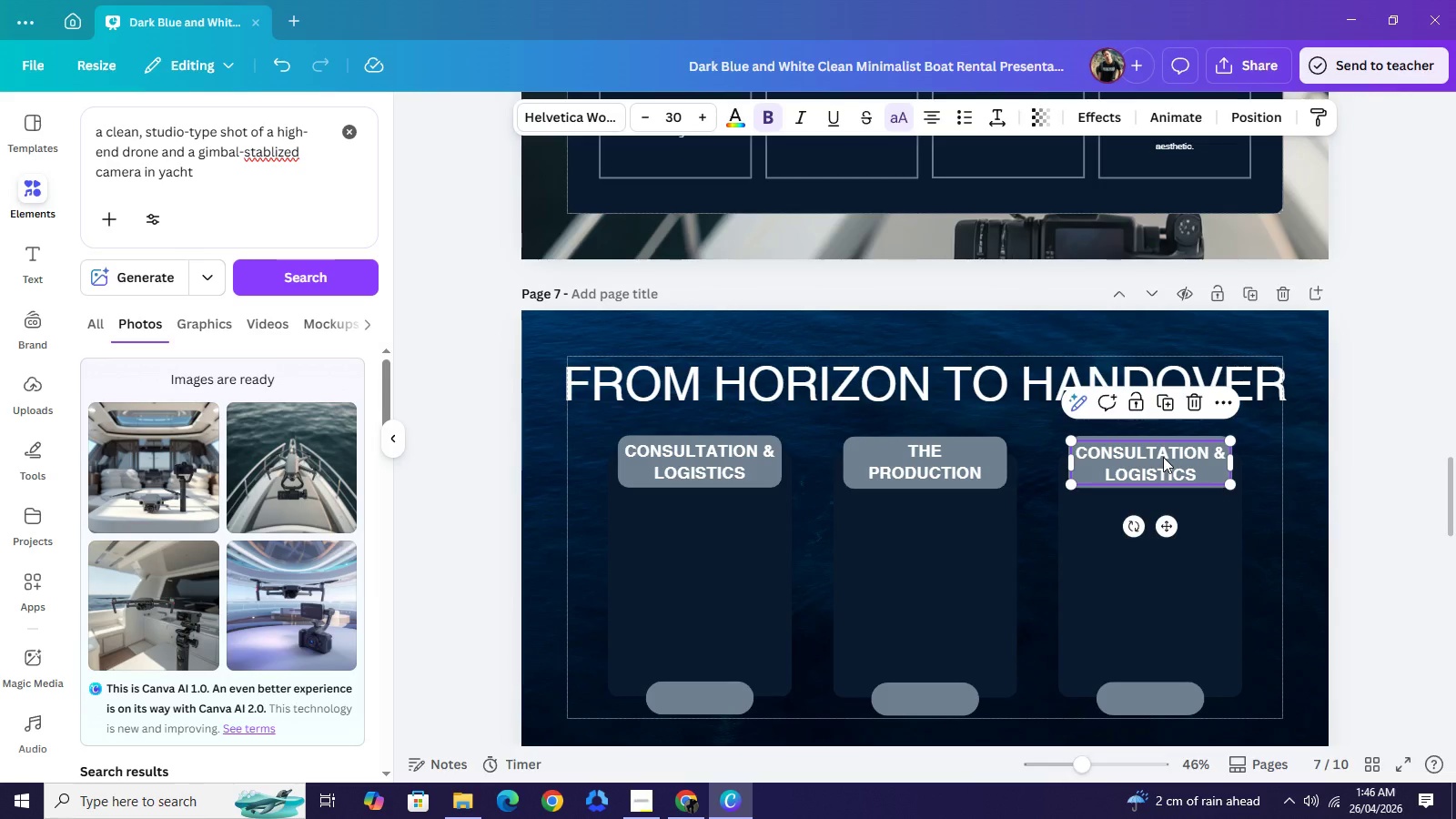 
left_click([1163, 457])
 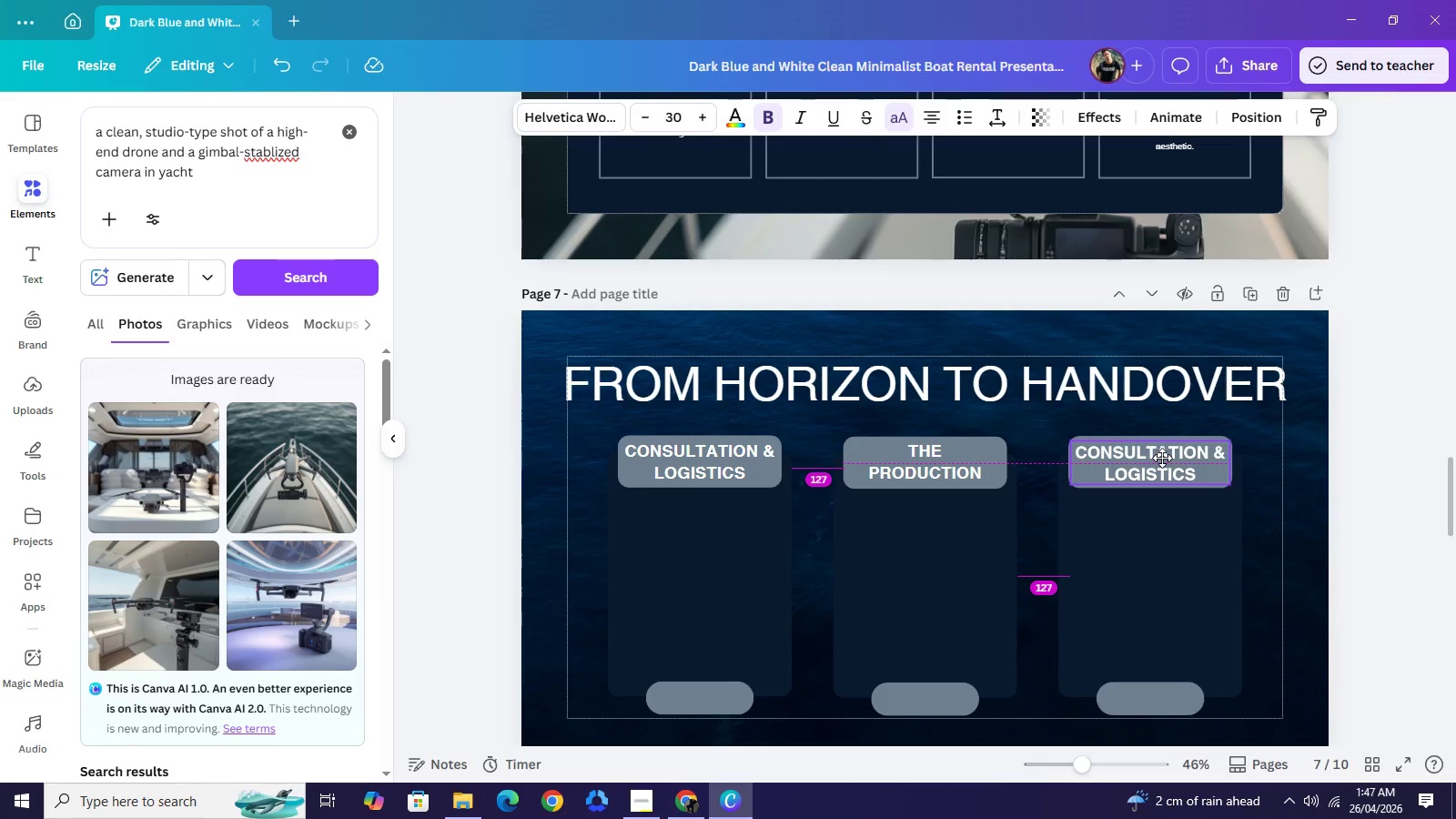 
wait(9.34)
 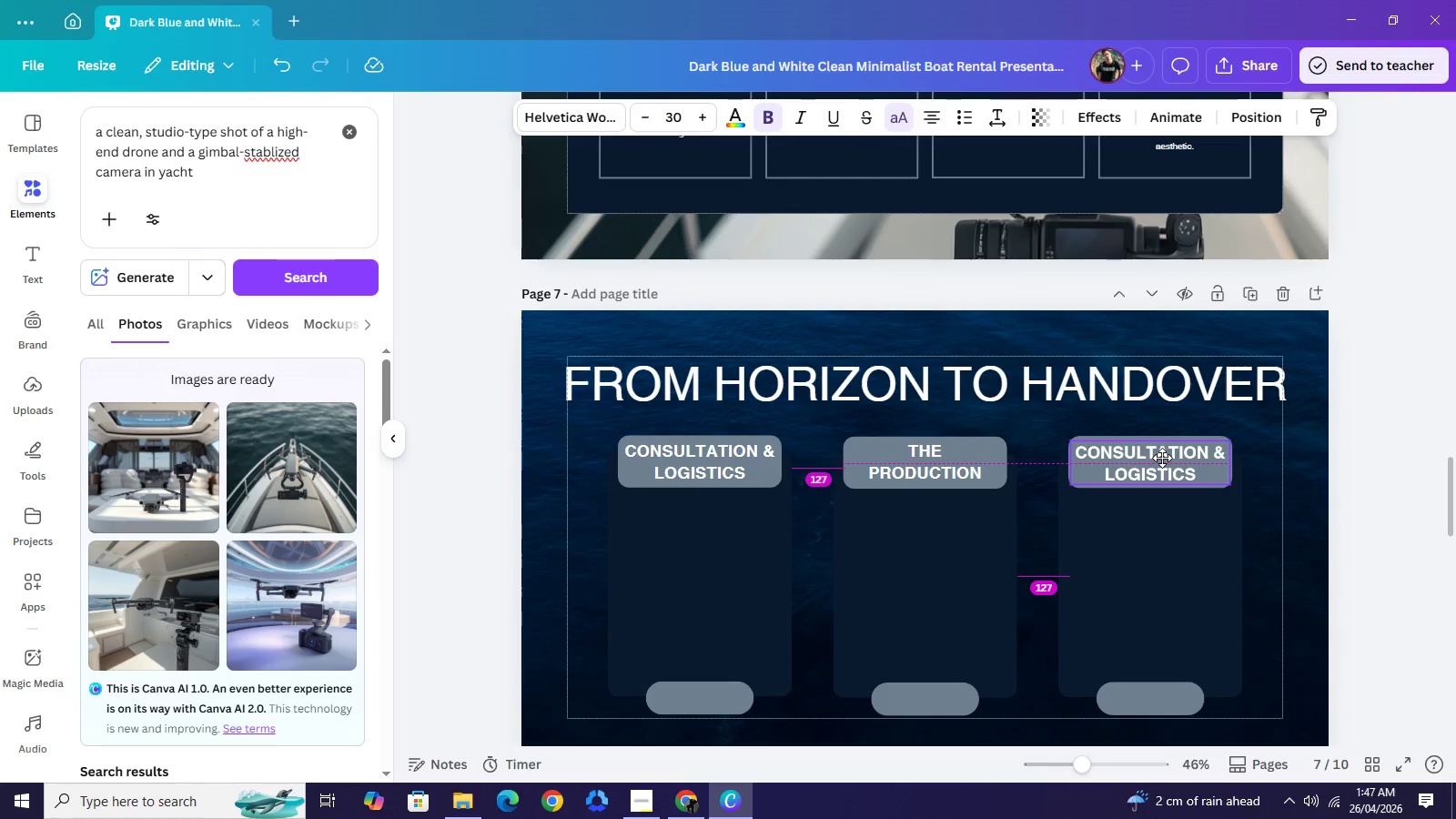 
double_click([1164, 458])
 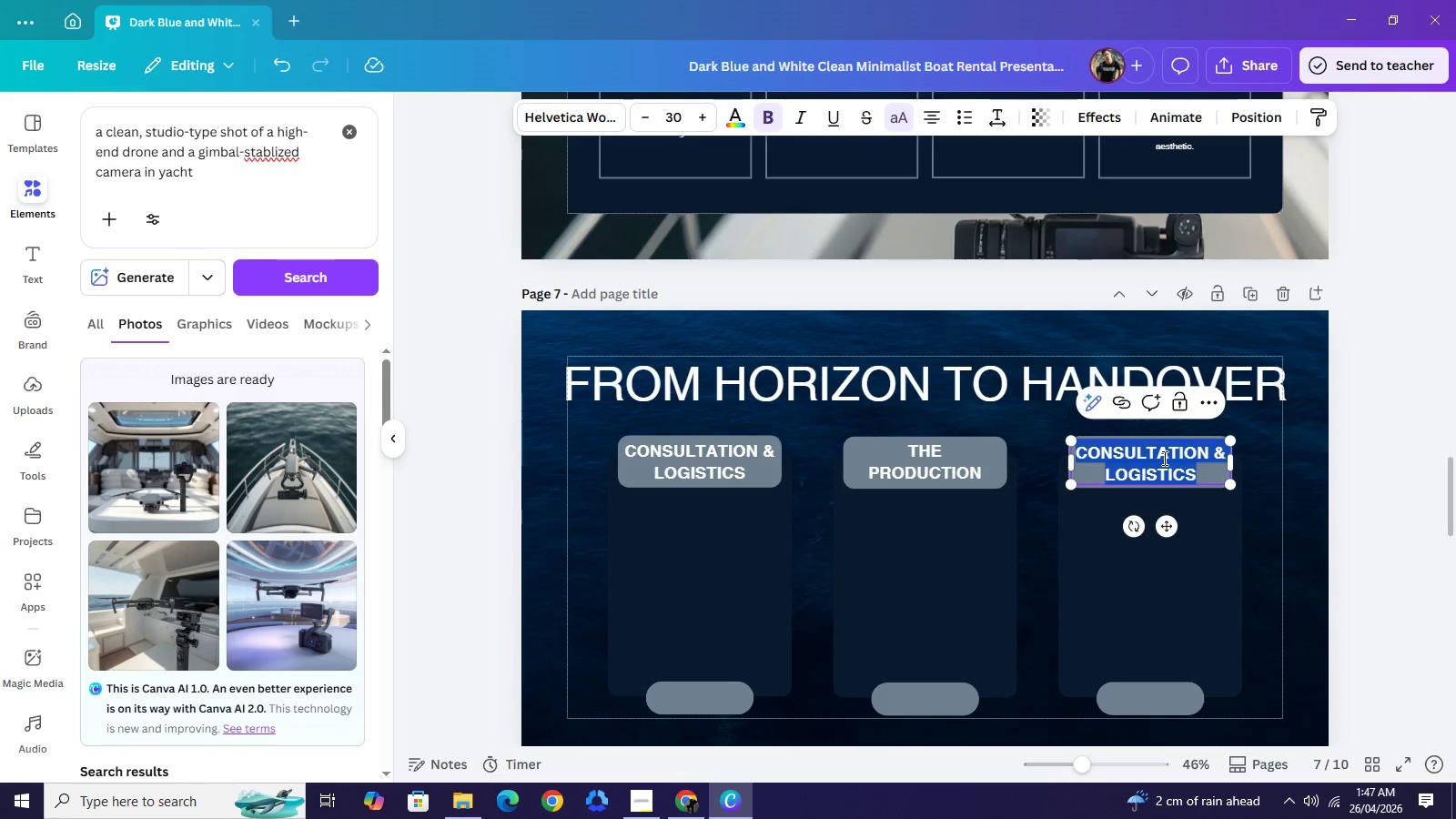 
type(REFINED)
 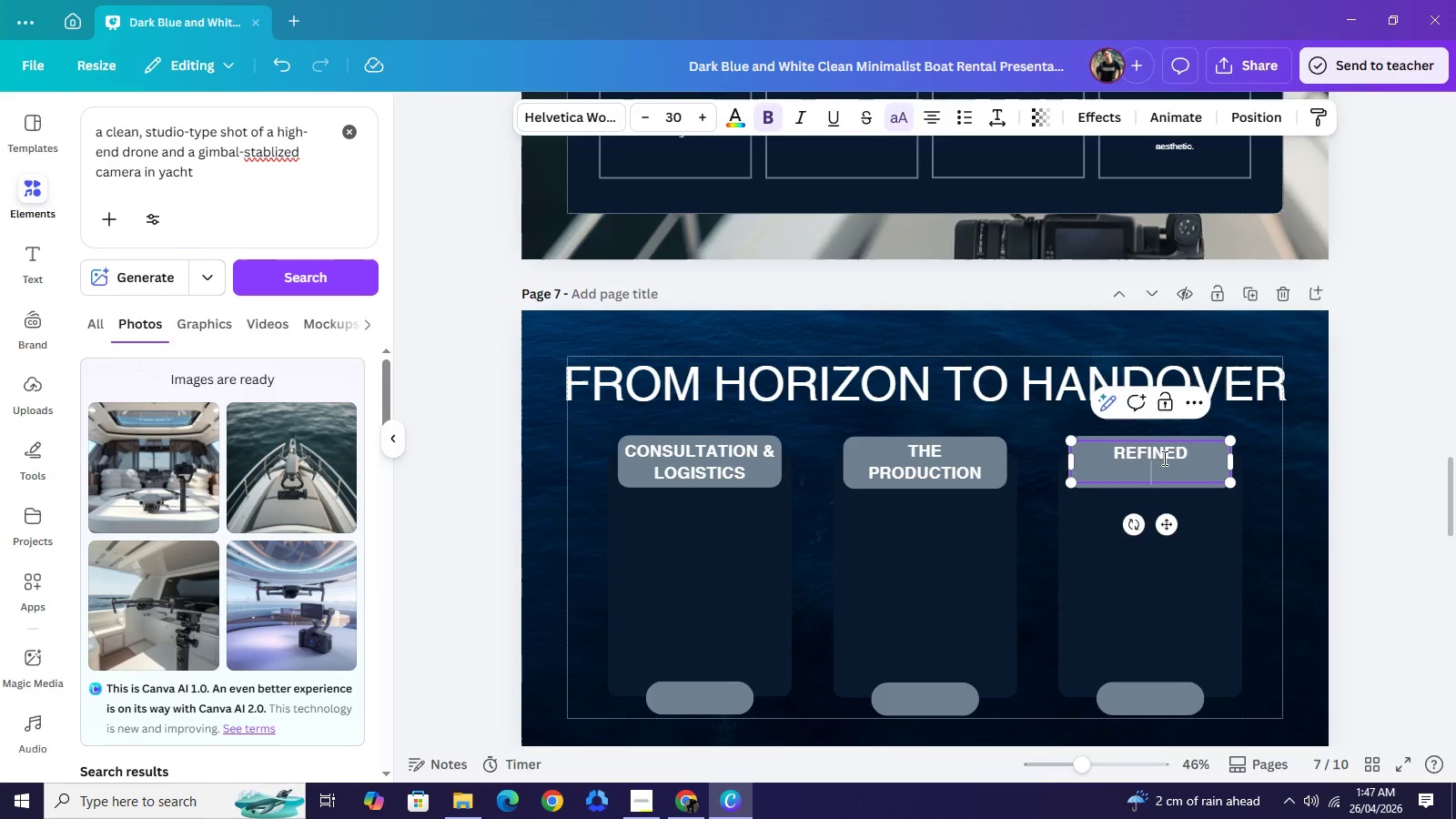 
key(Enter)
 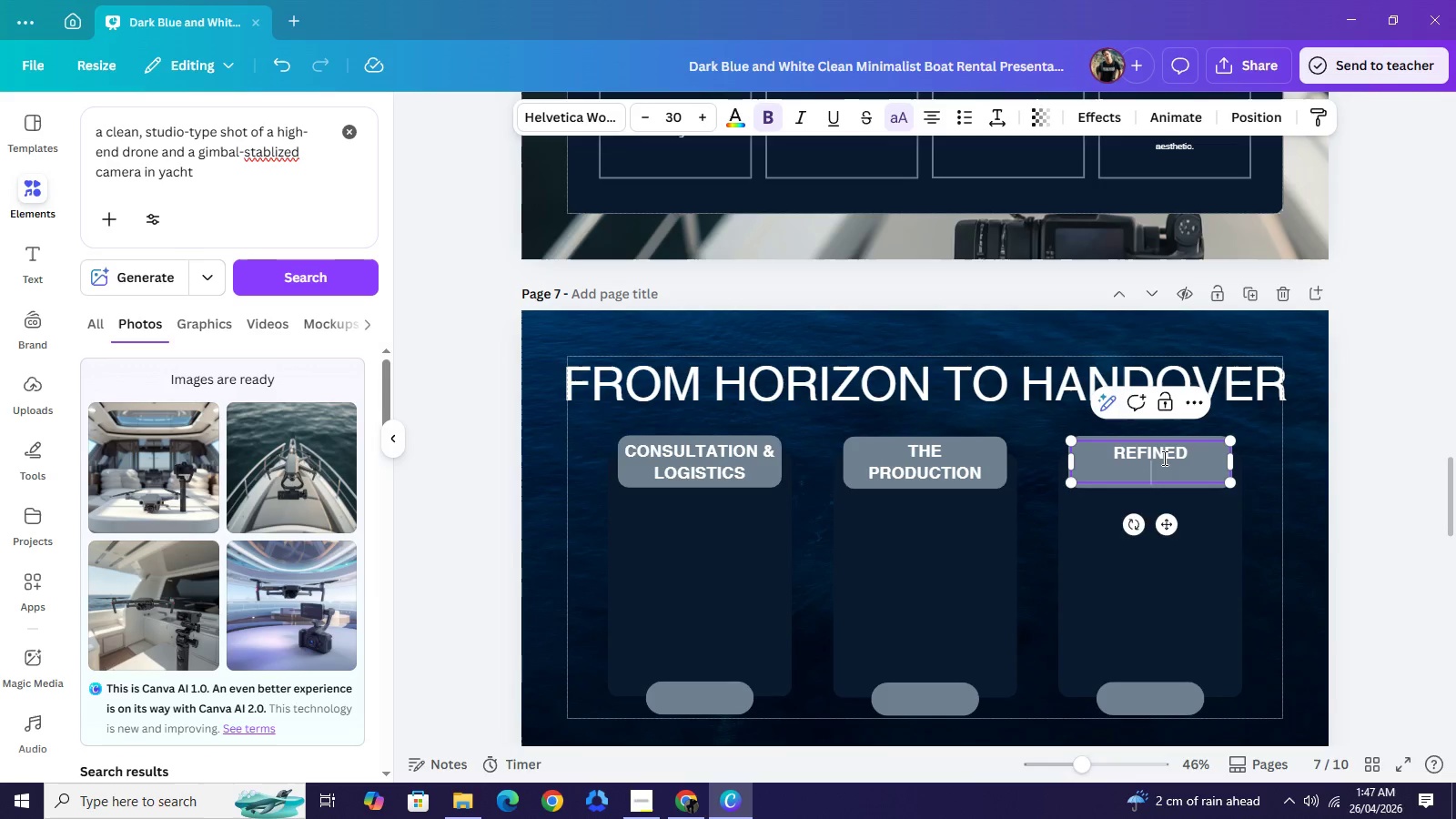 
type(DELIVERY)
 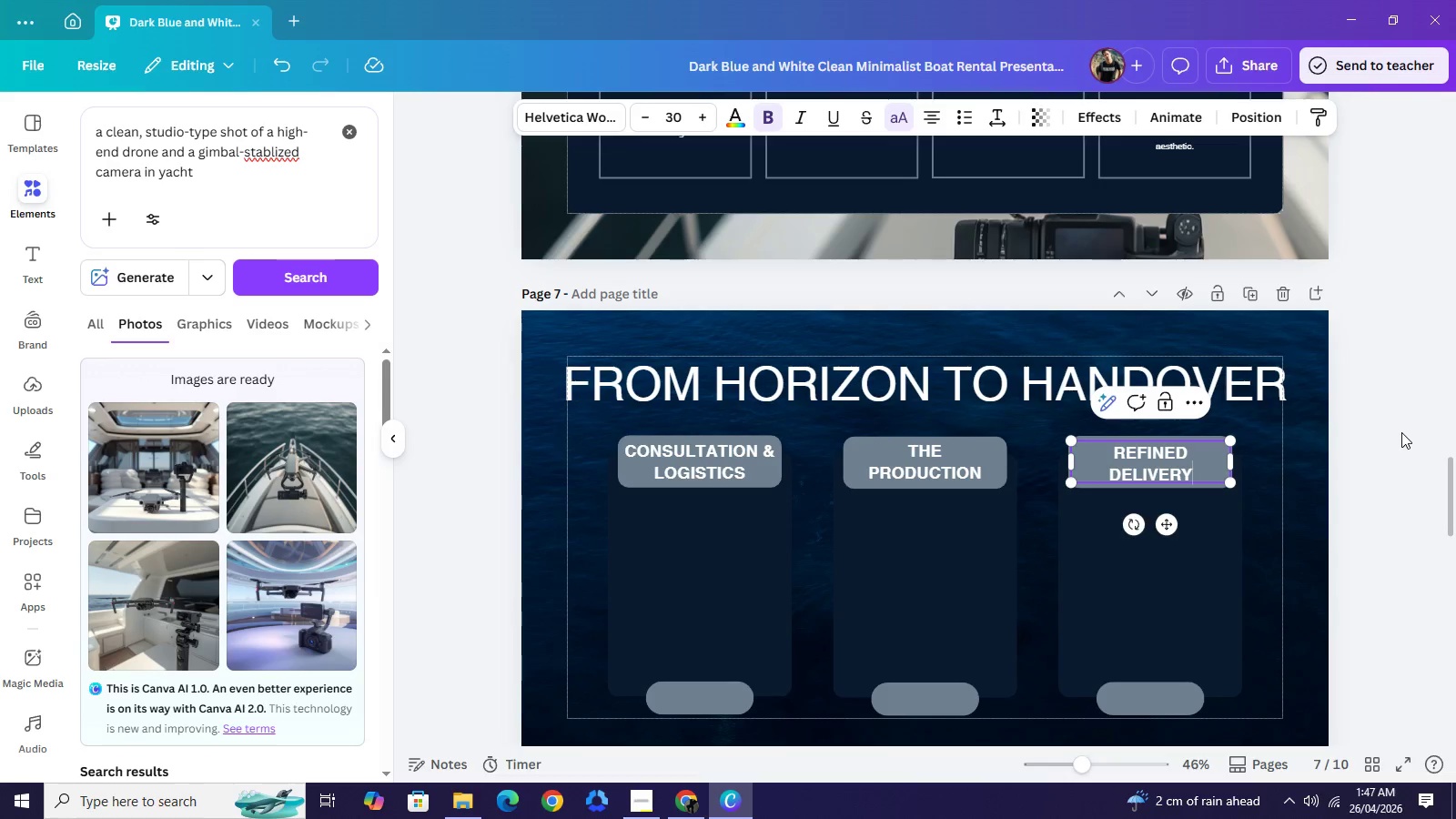 
left_click([1401, 432])
 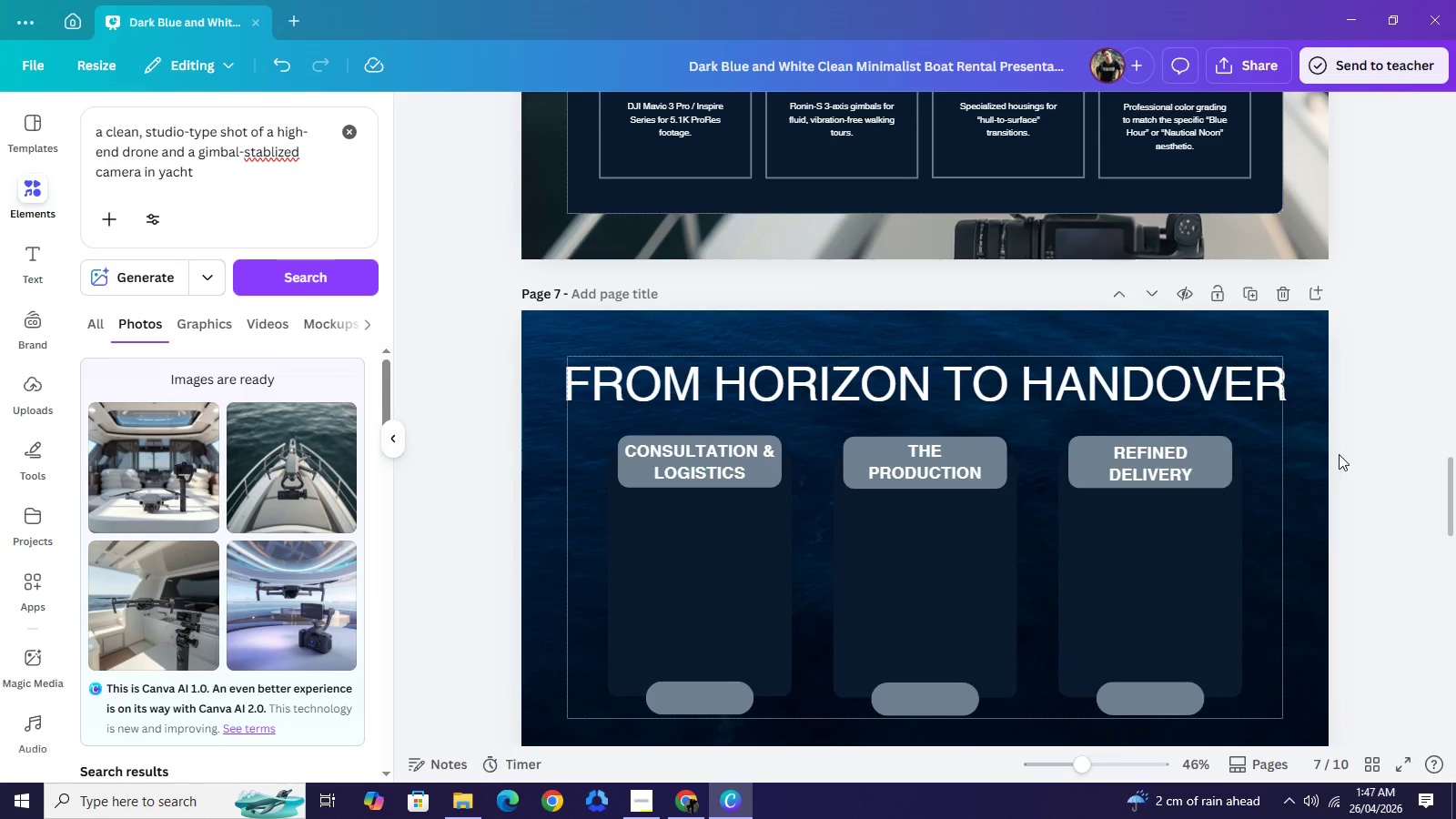 
scroll: coordinate [1258, 503], scroll_direction: up, amount: 2.0
 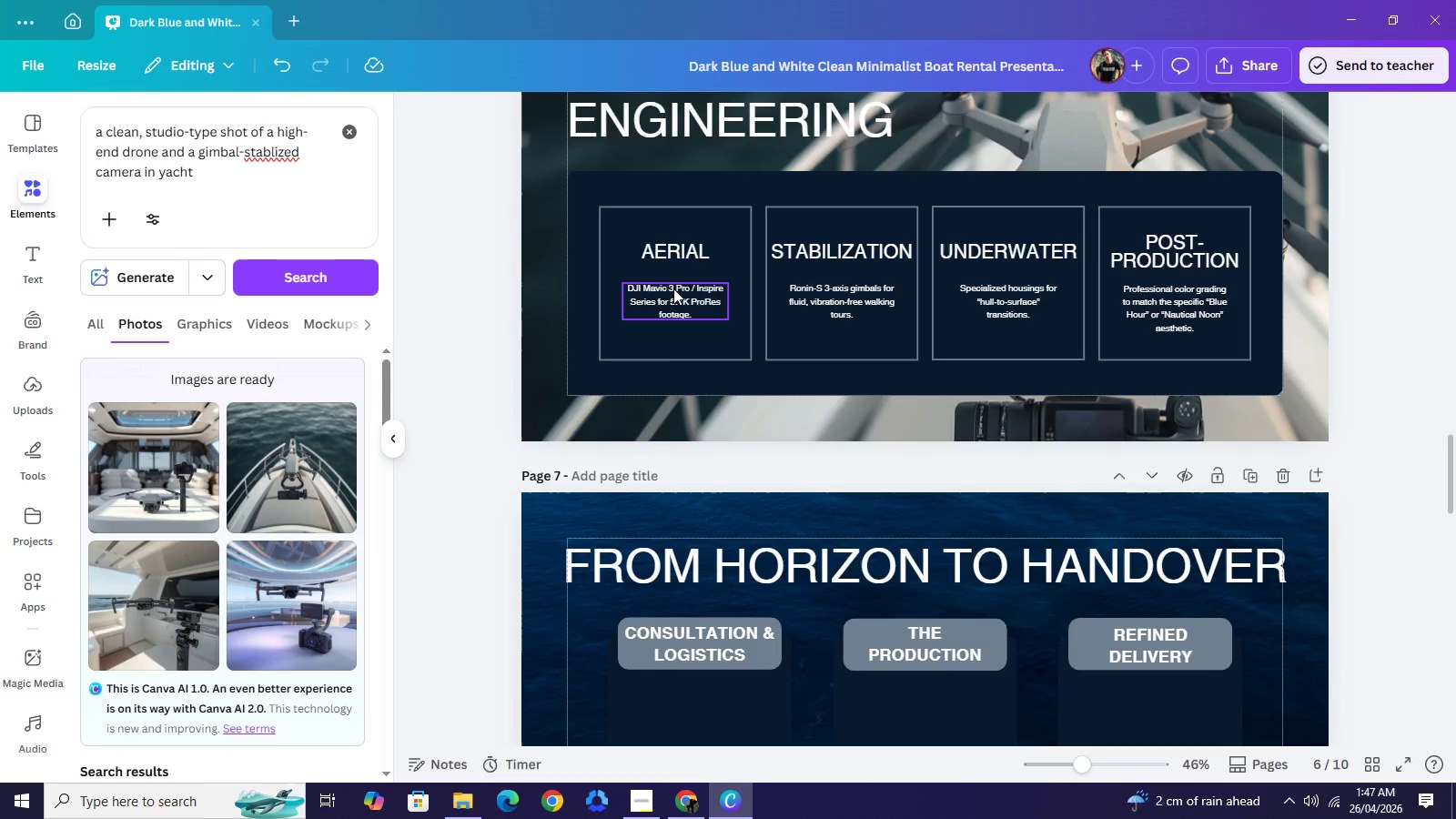 
left_click([673, 288])
 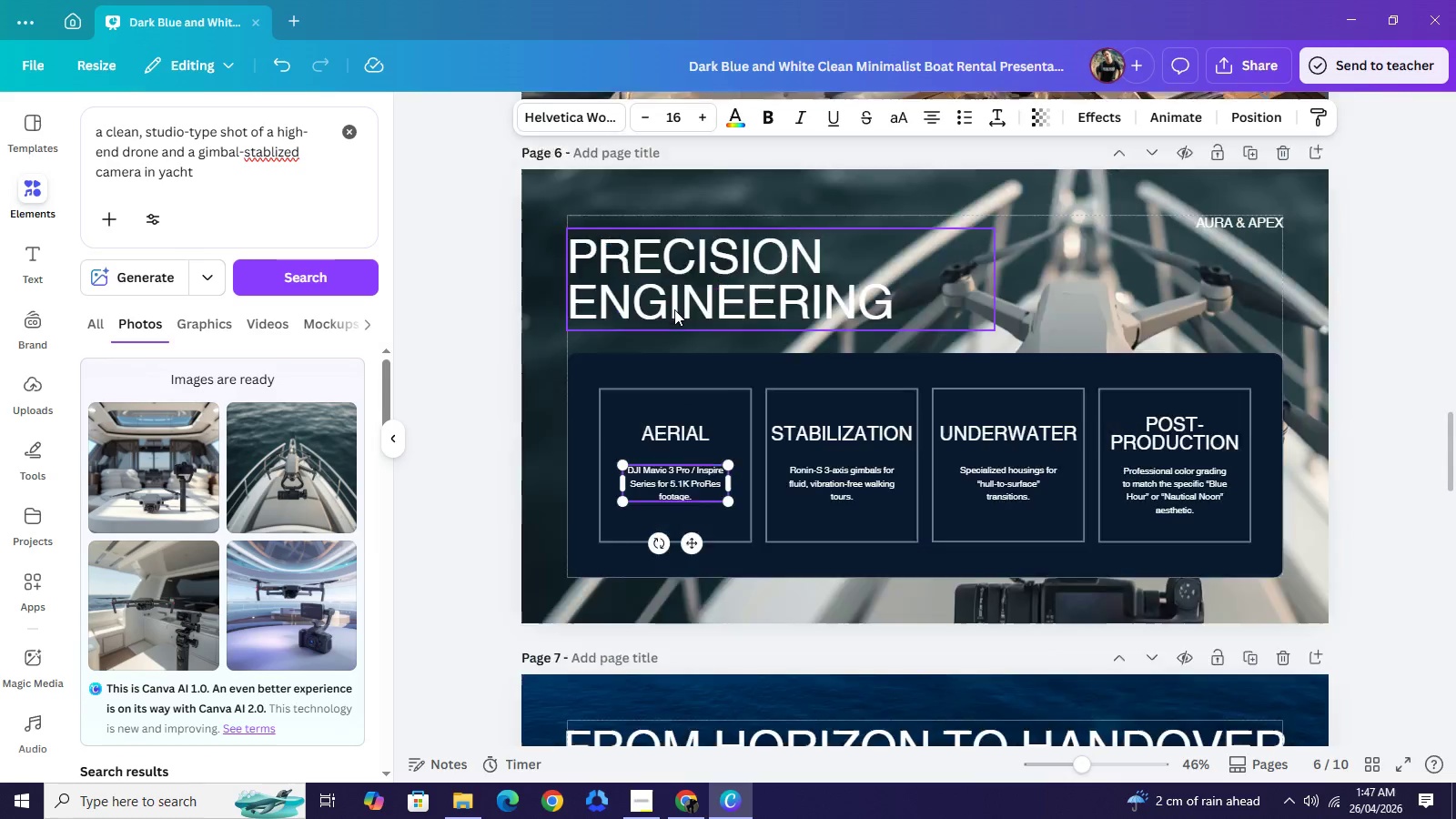 
scroll: coordinate [674, 309], scroll_direction: up, amount: 2.0
 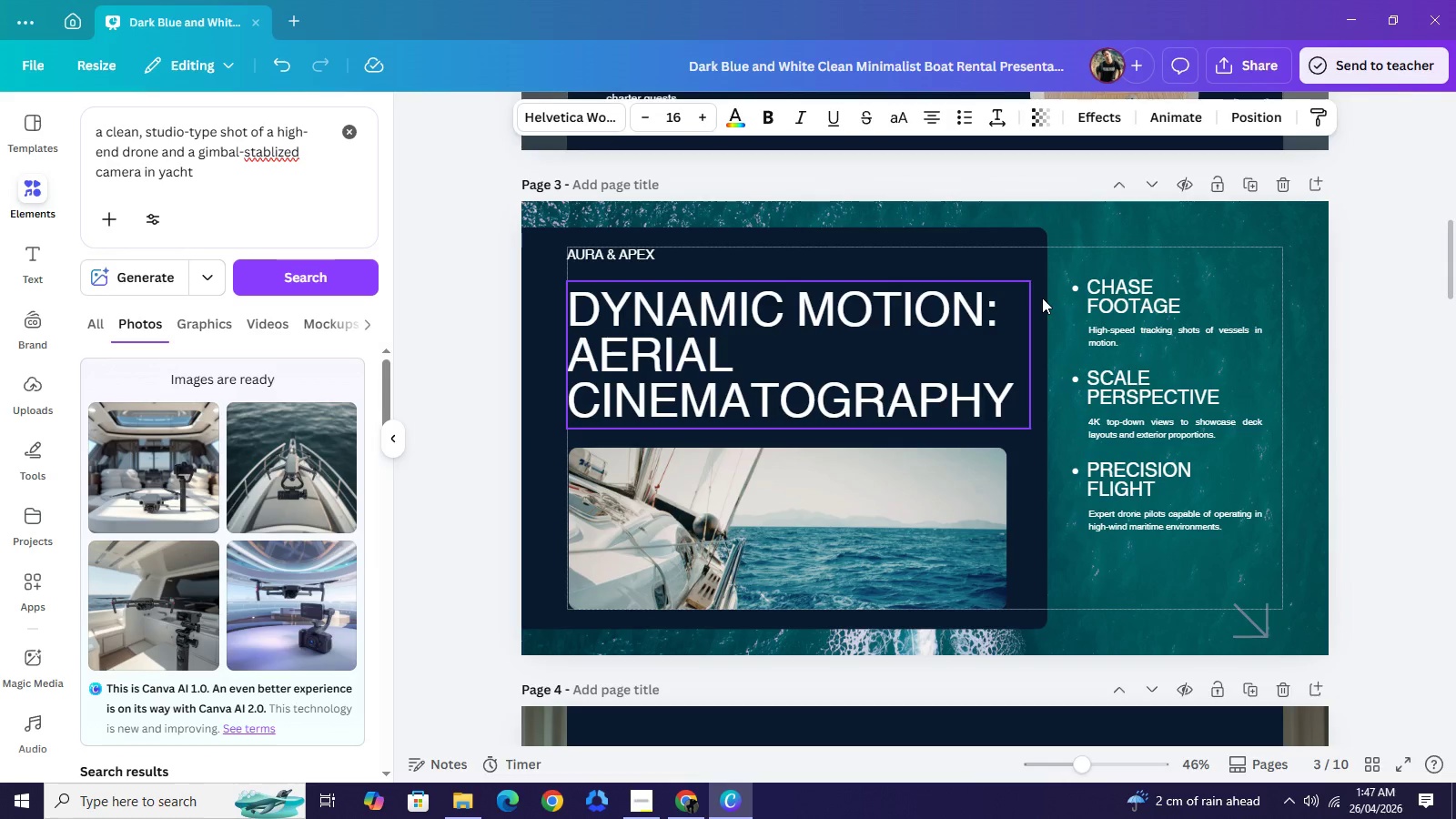 
left_click([1138, 421])
 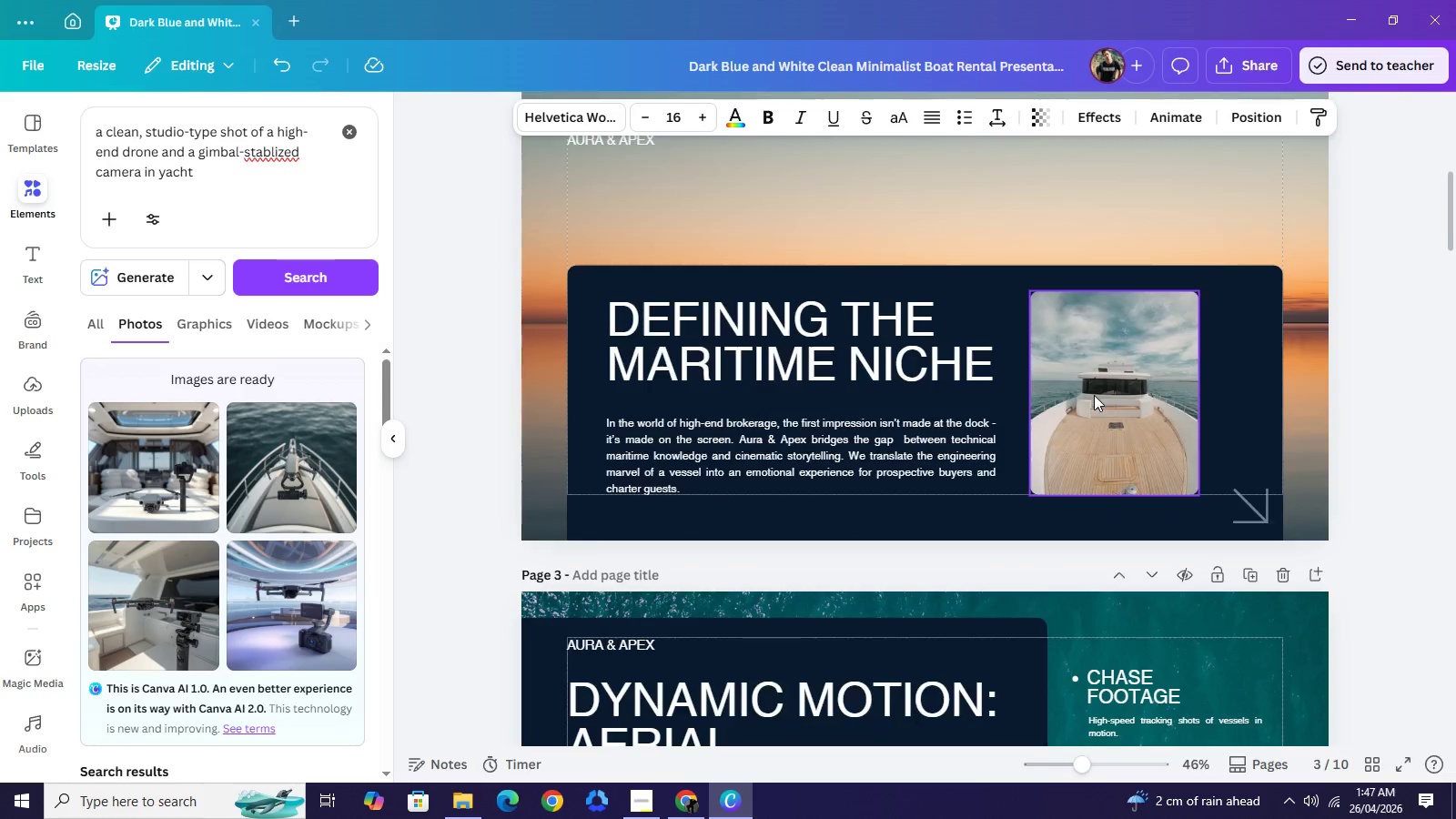 
scroll: coordinate [1094, 395], scroll_direction: up, amount: 5.0
 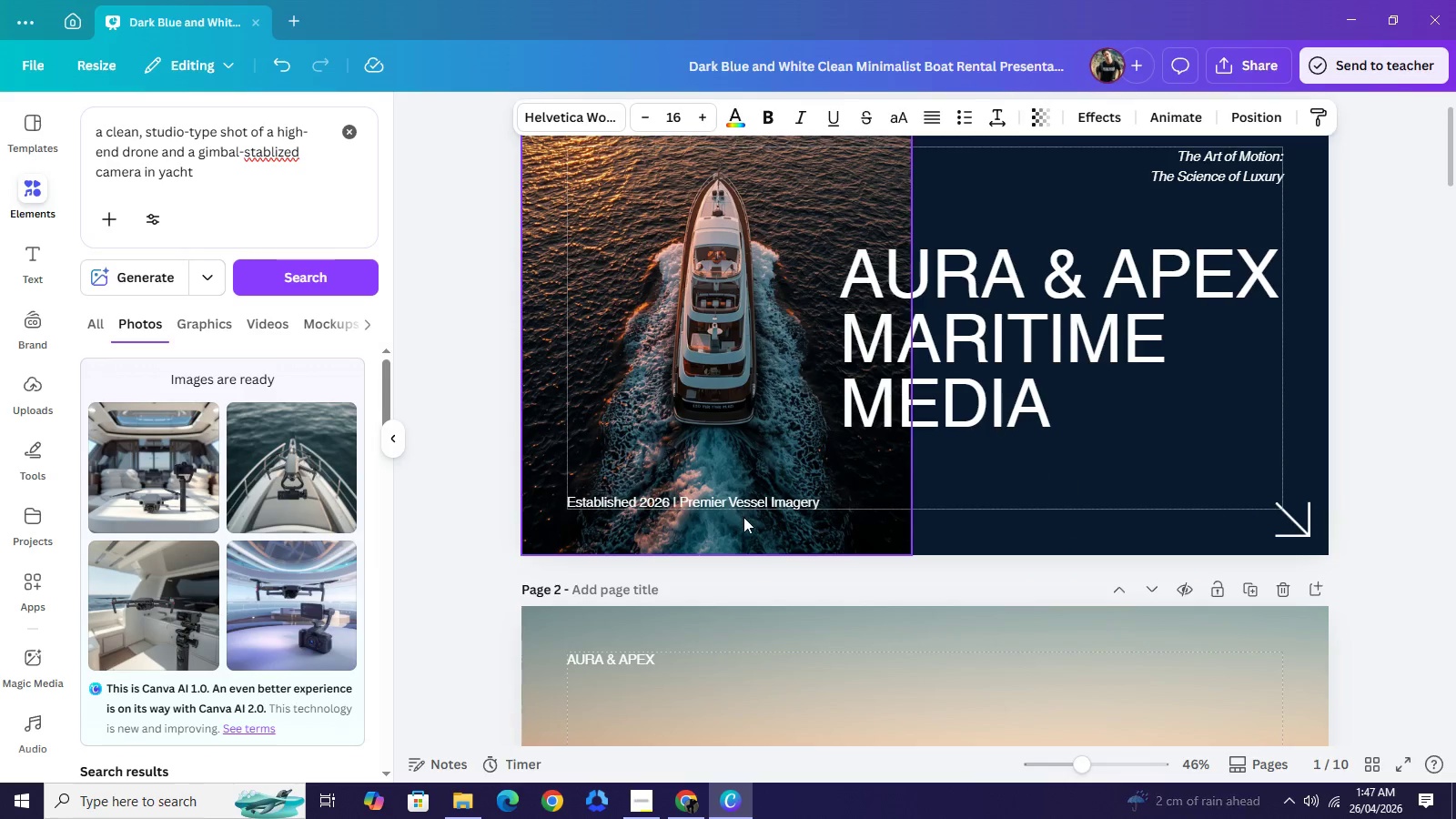 
scroll: coordinate [743, 517], scroll_direction: down, amount: 3.0
 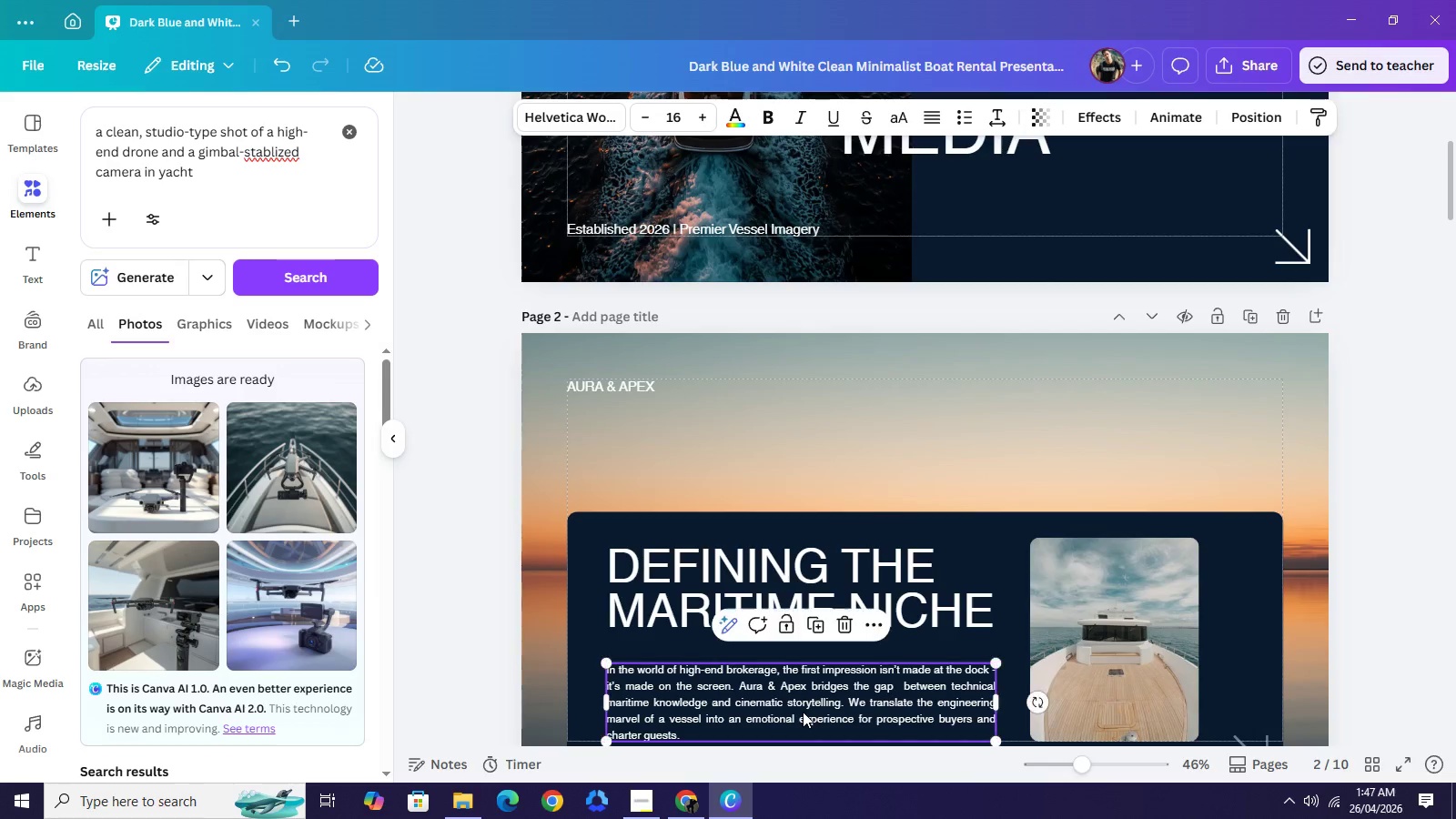 
left_click([803, 712])
 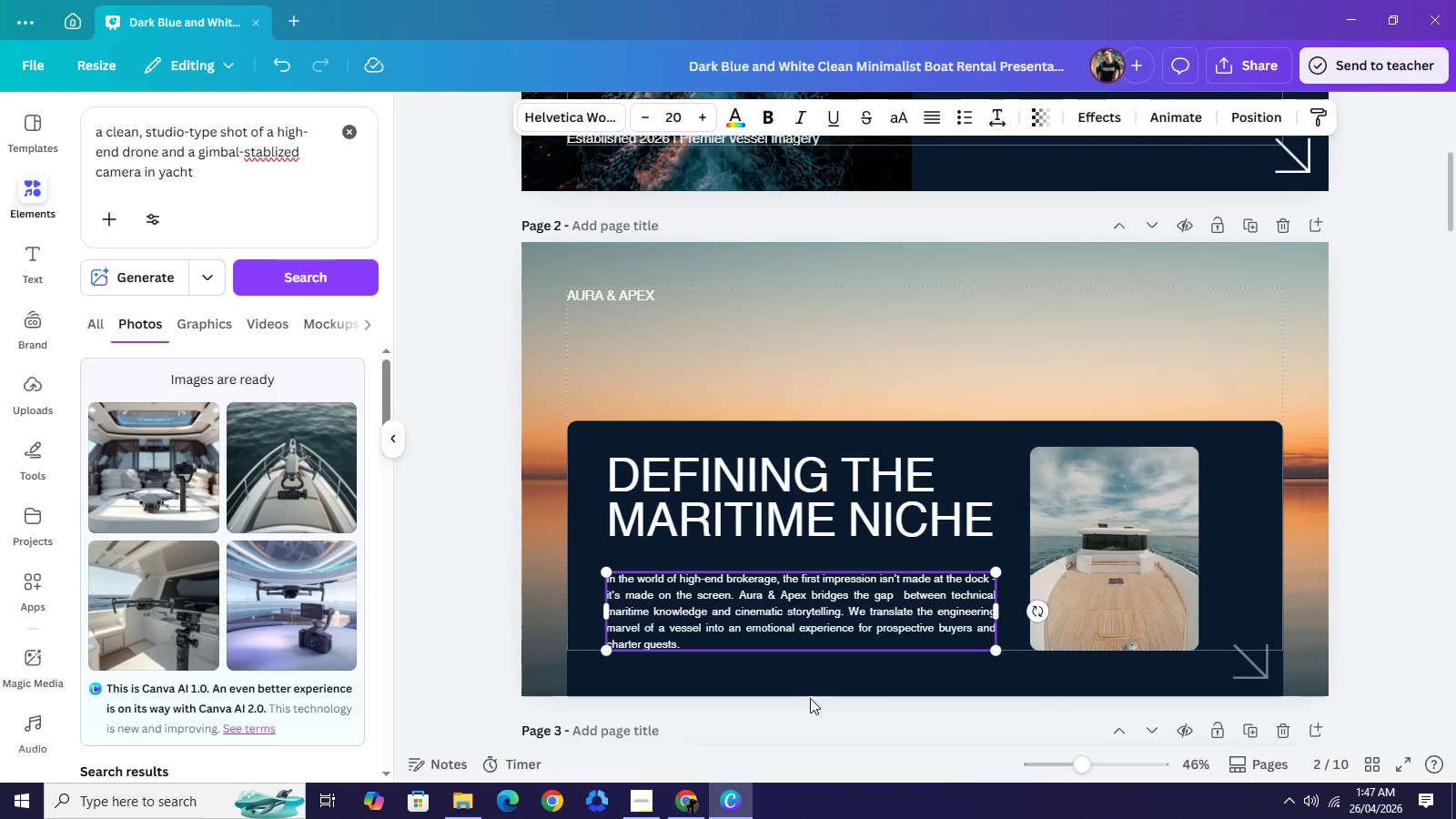 
scroll: coordinate [810, 698], scroll_direction: down, amount: 2.0
 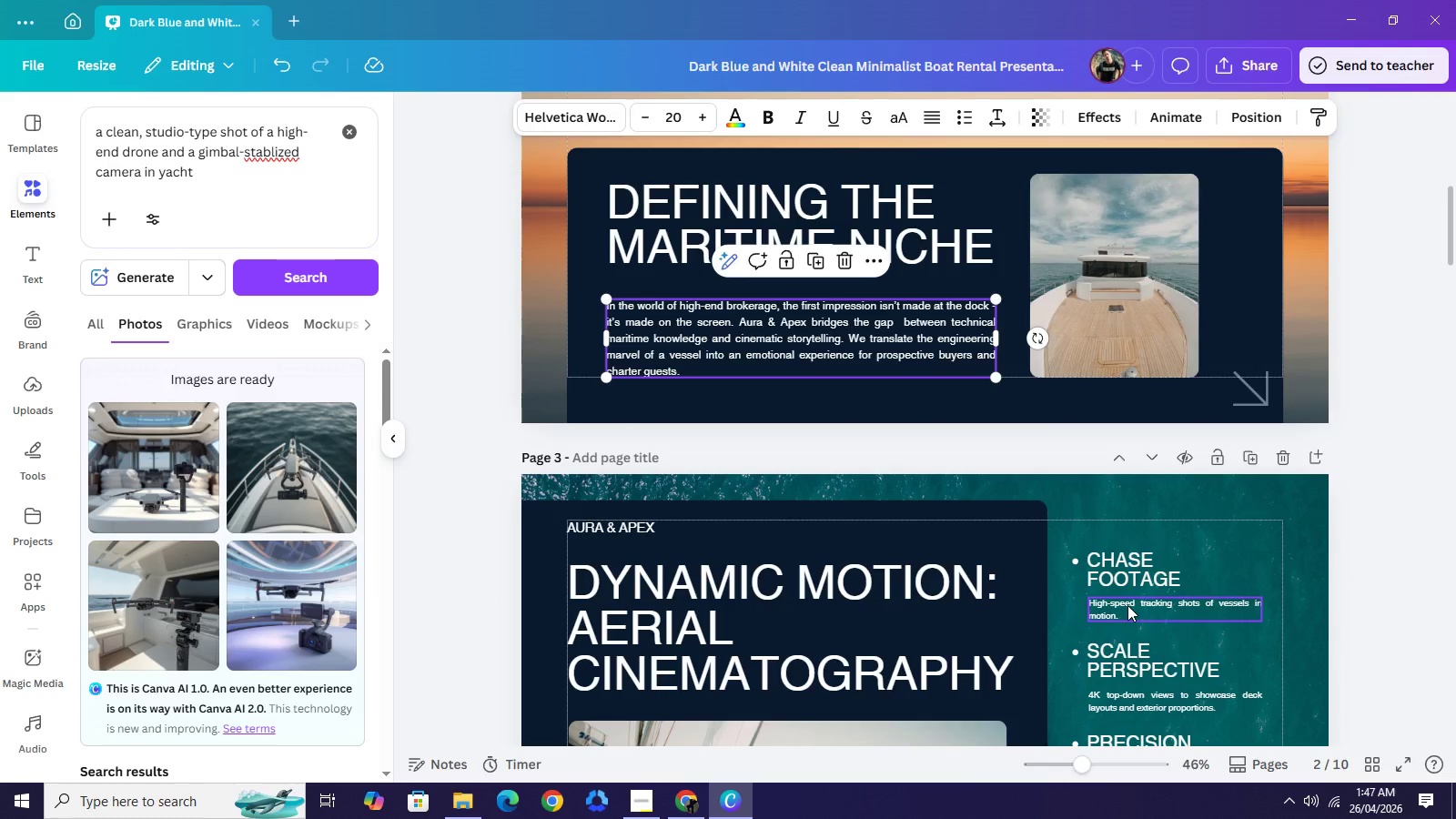 
left_click([1127, 605])
 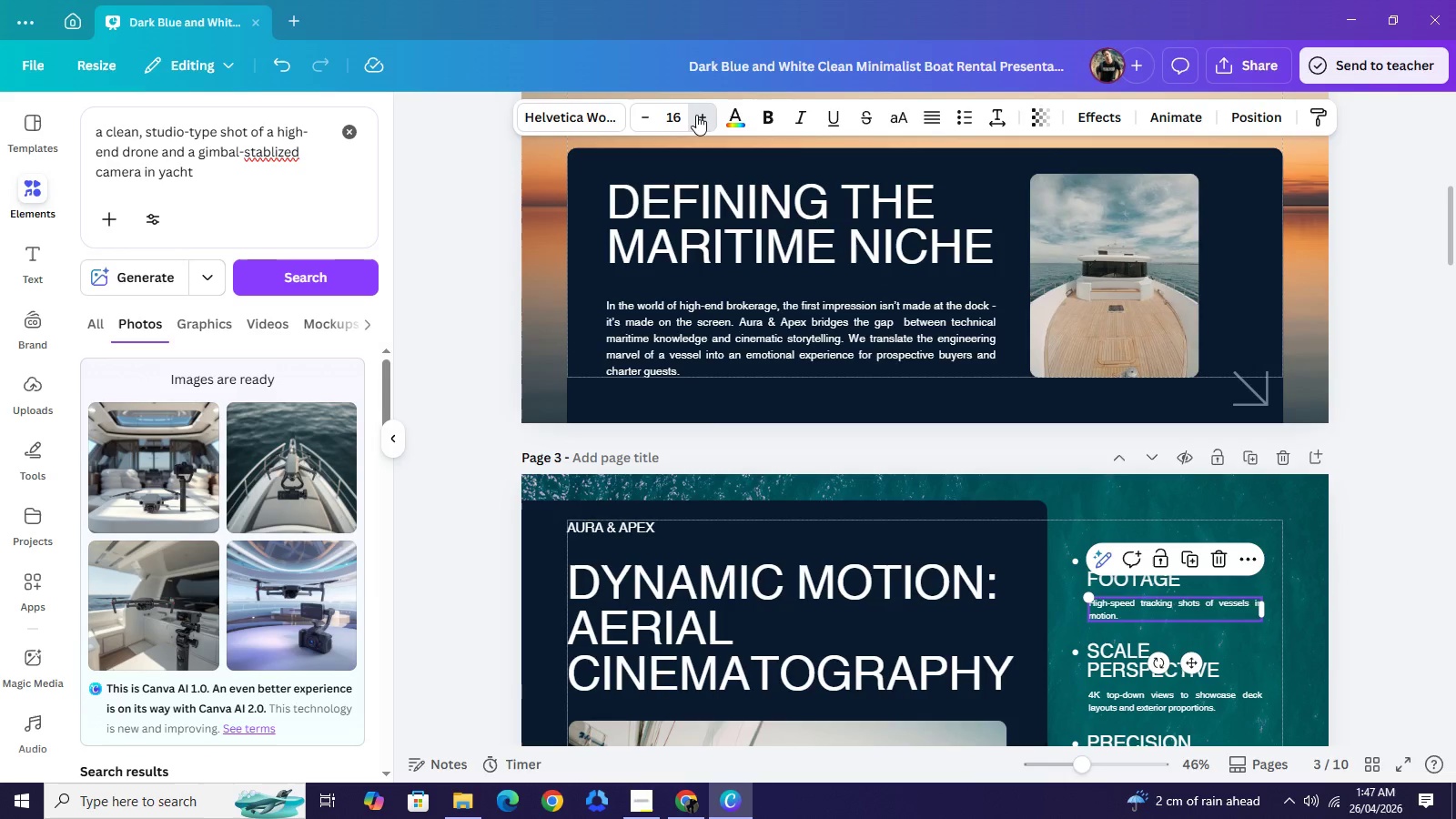 
double_click([696, 115])
 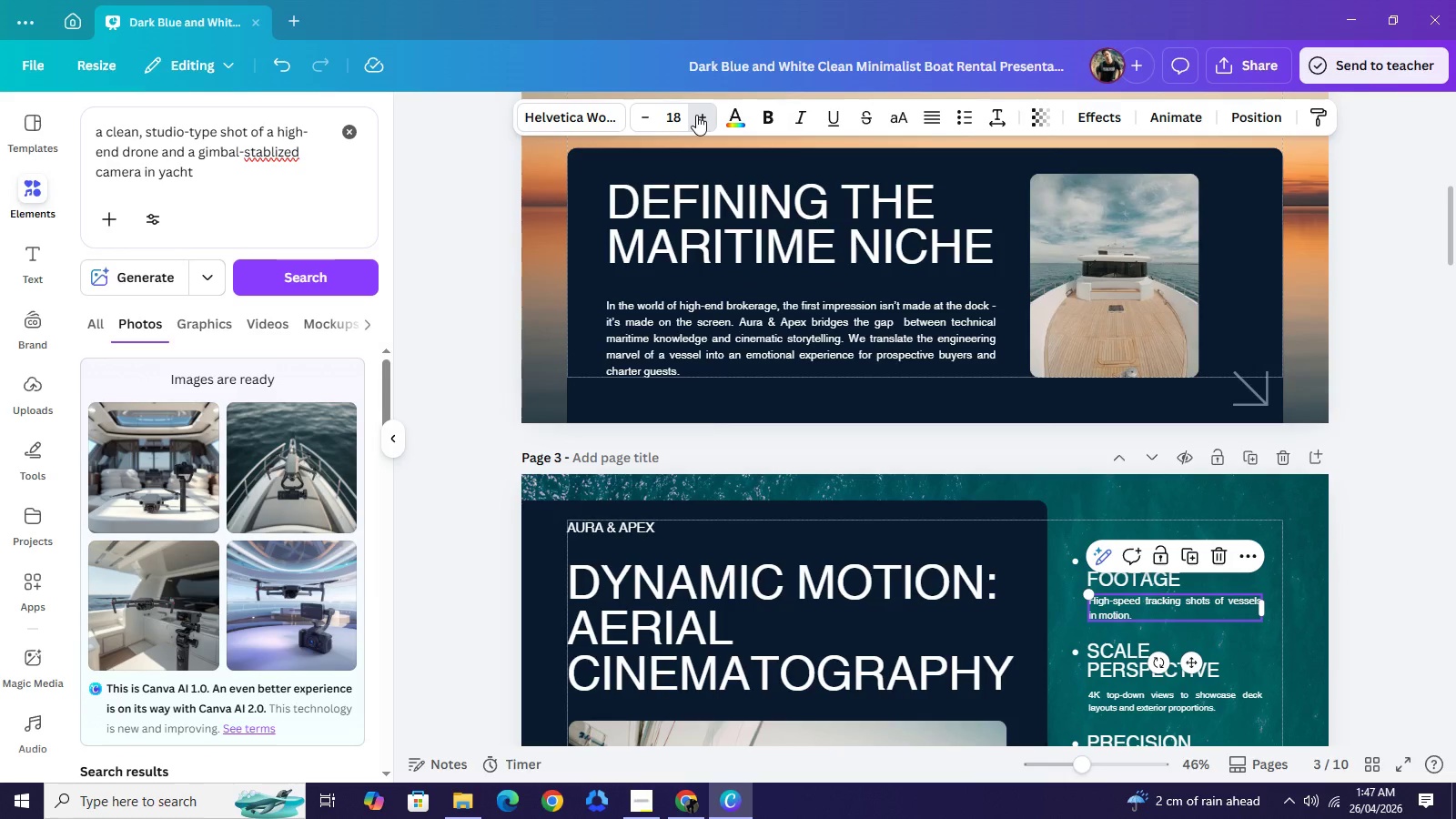 
left_click([696, 115])
 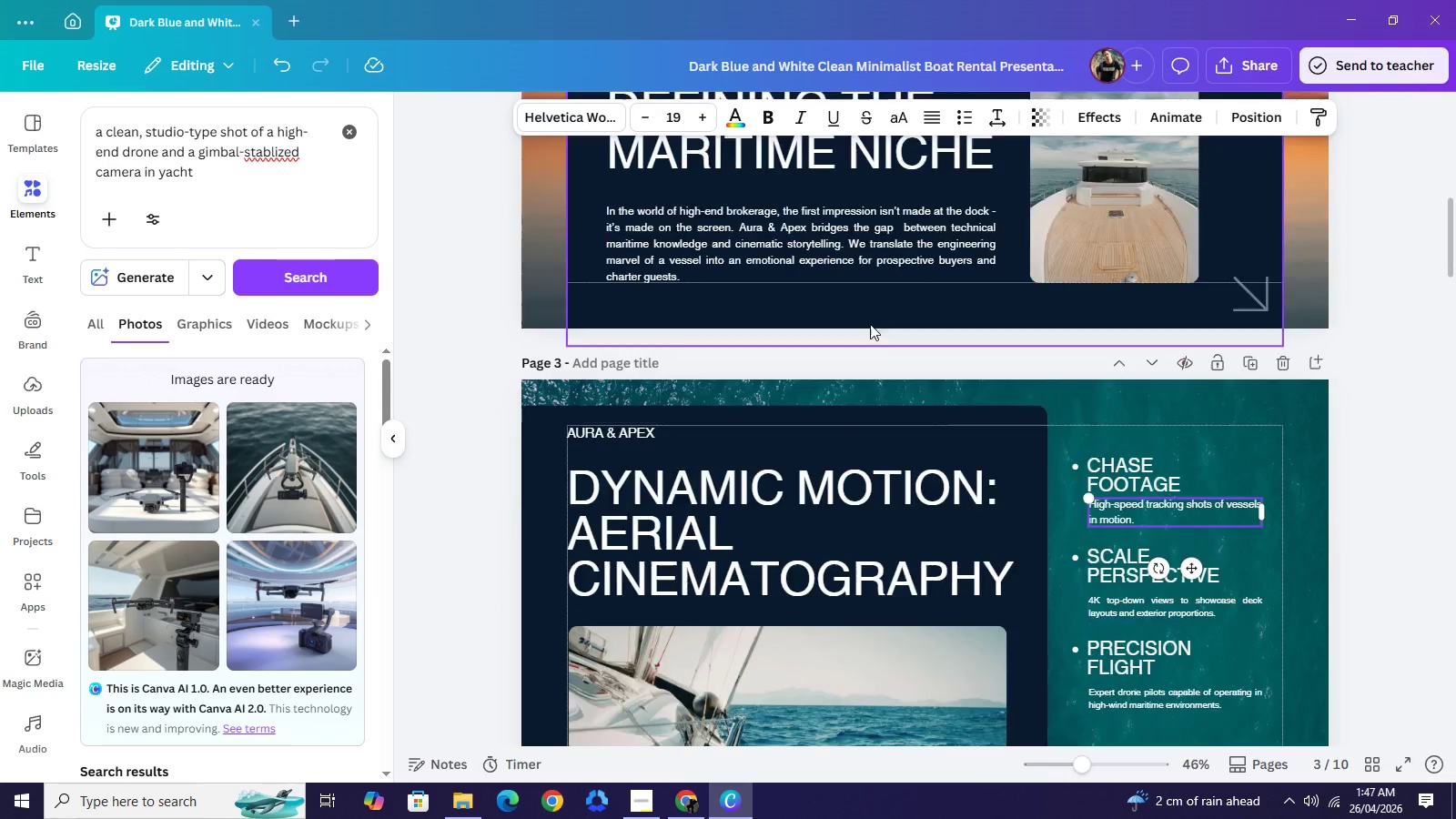 
scroll: coordinate [865, 318], scroll_direction: down, amount: 2.0
 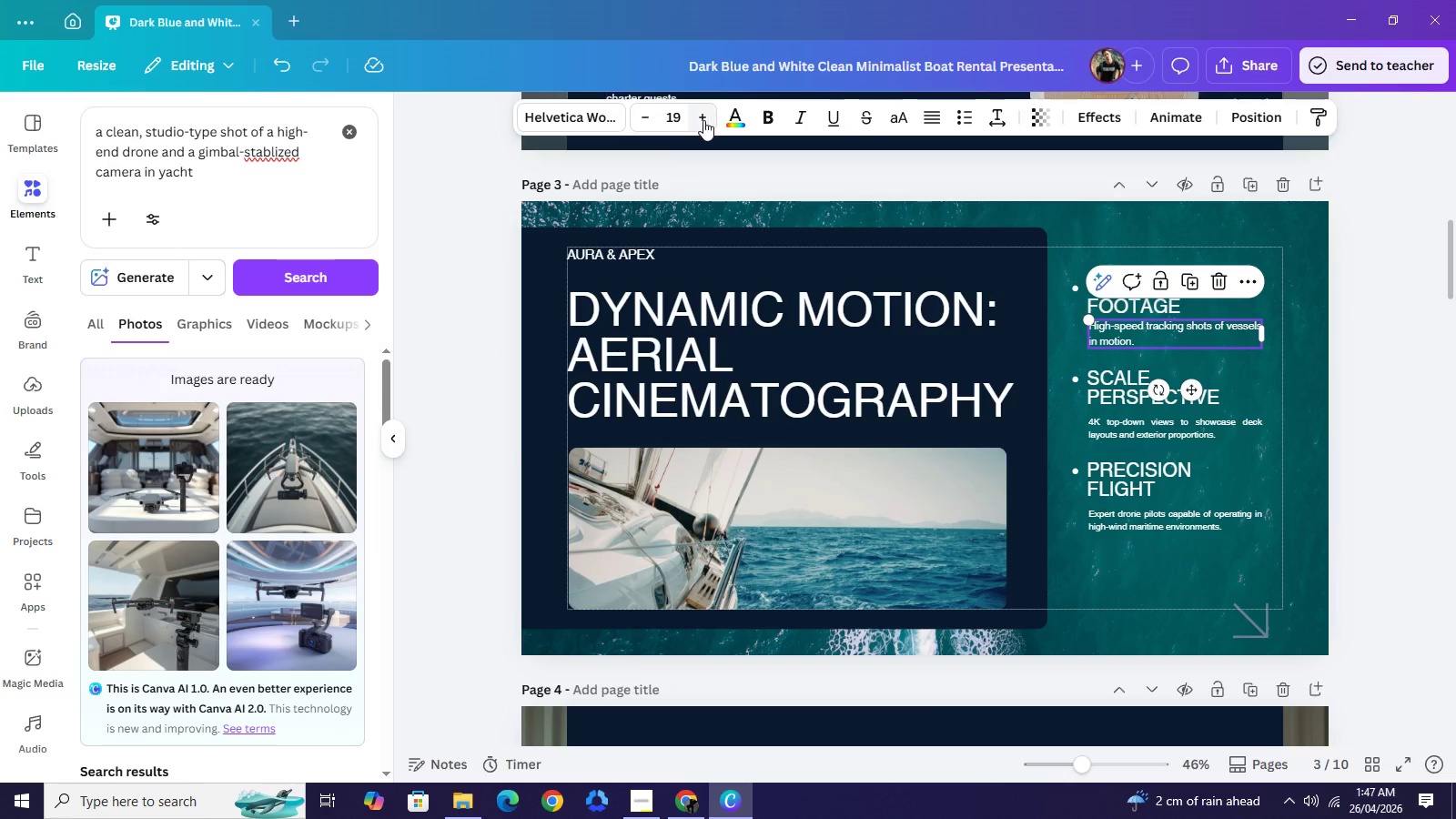 
left_click([696, 117])
 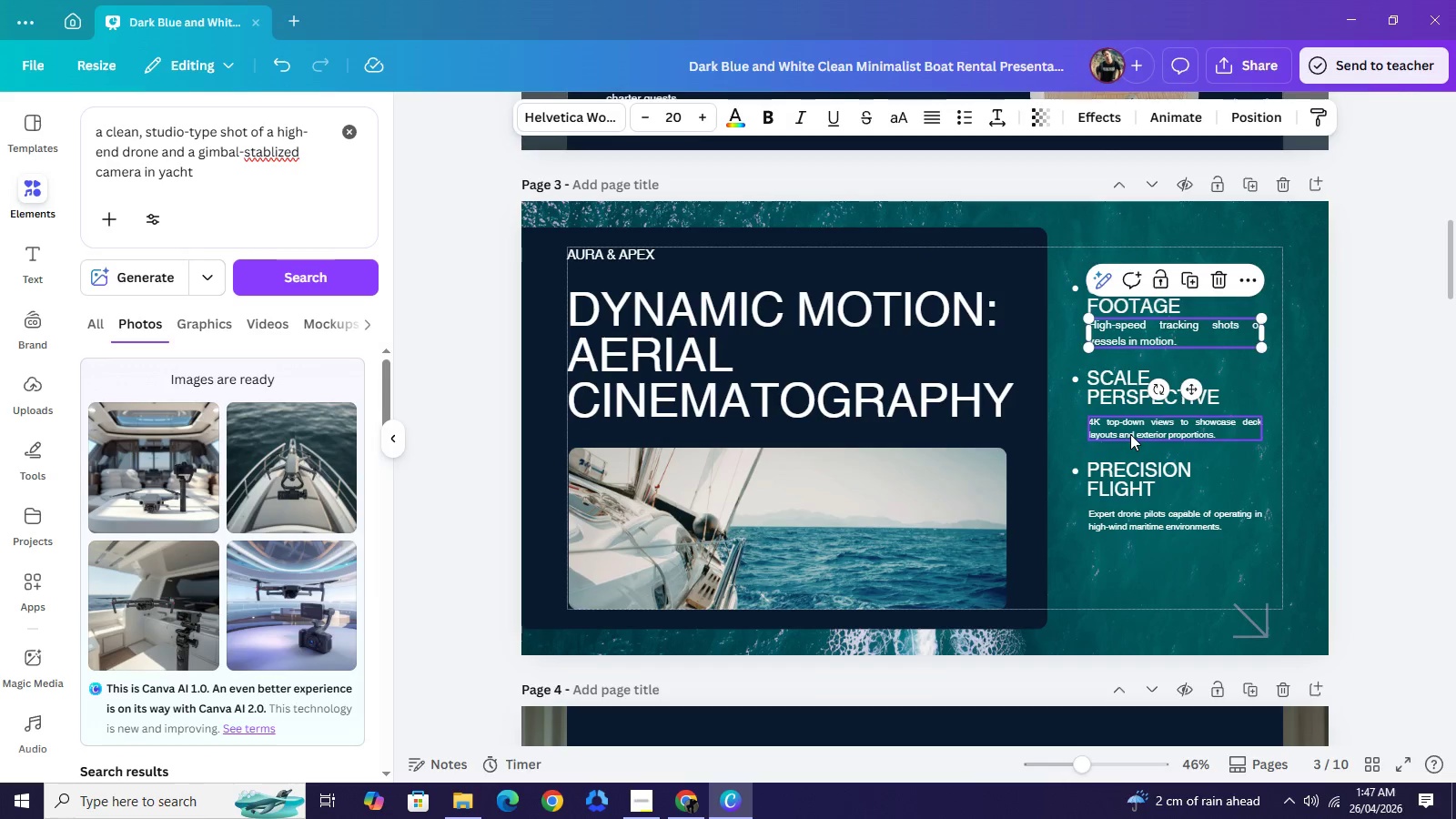 
left_click([1130, 434])
 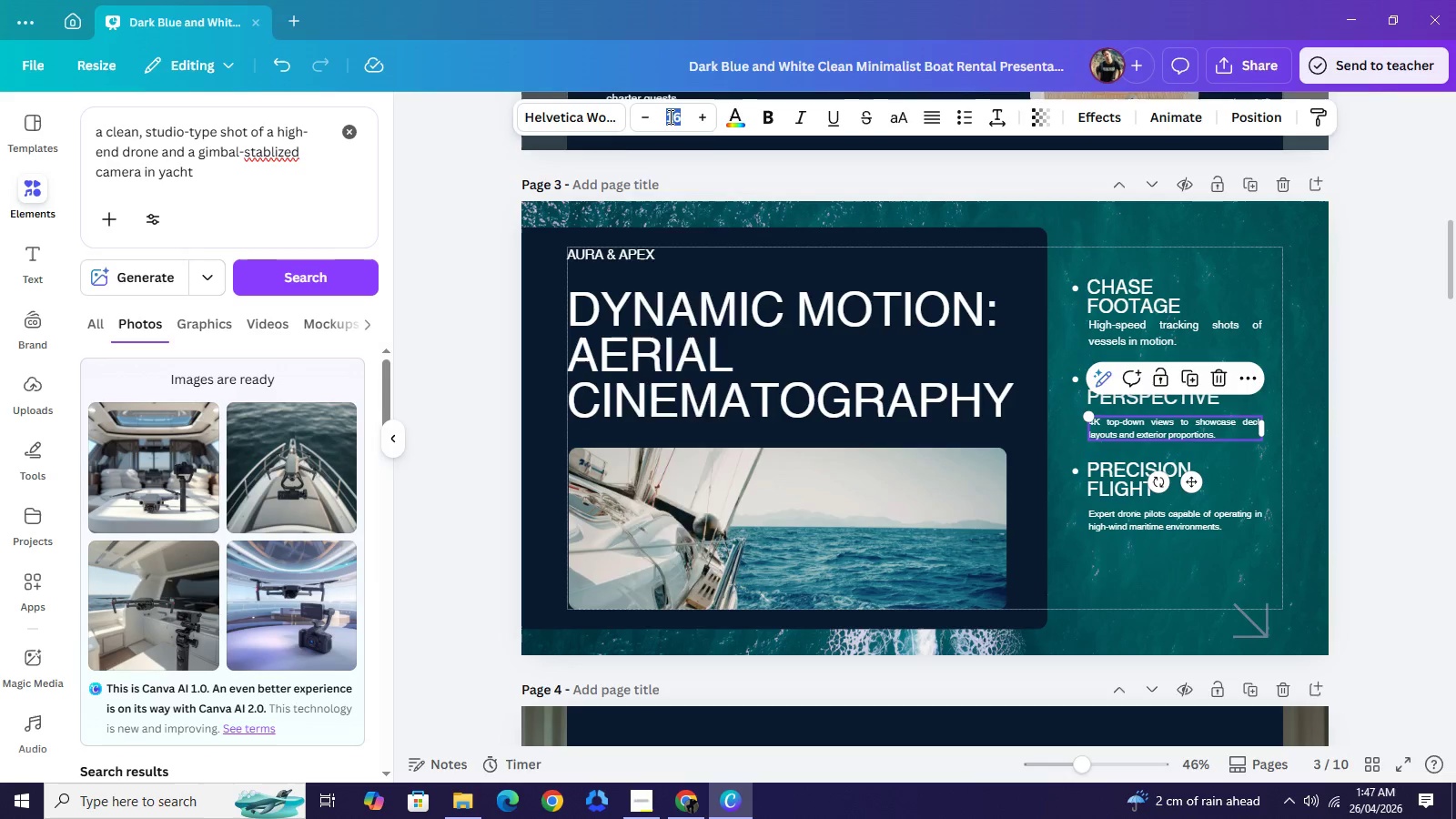 
double_click([669, 116])
 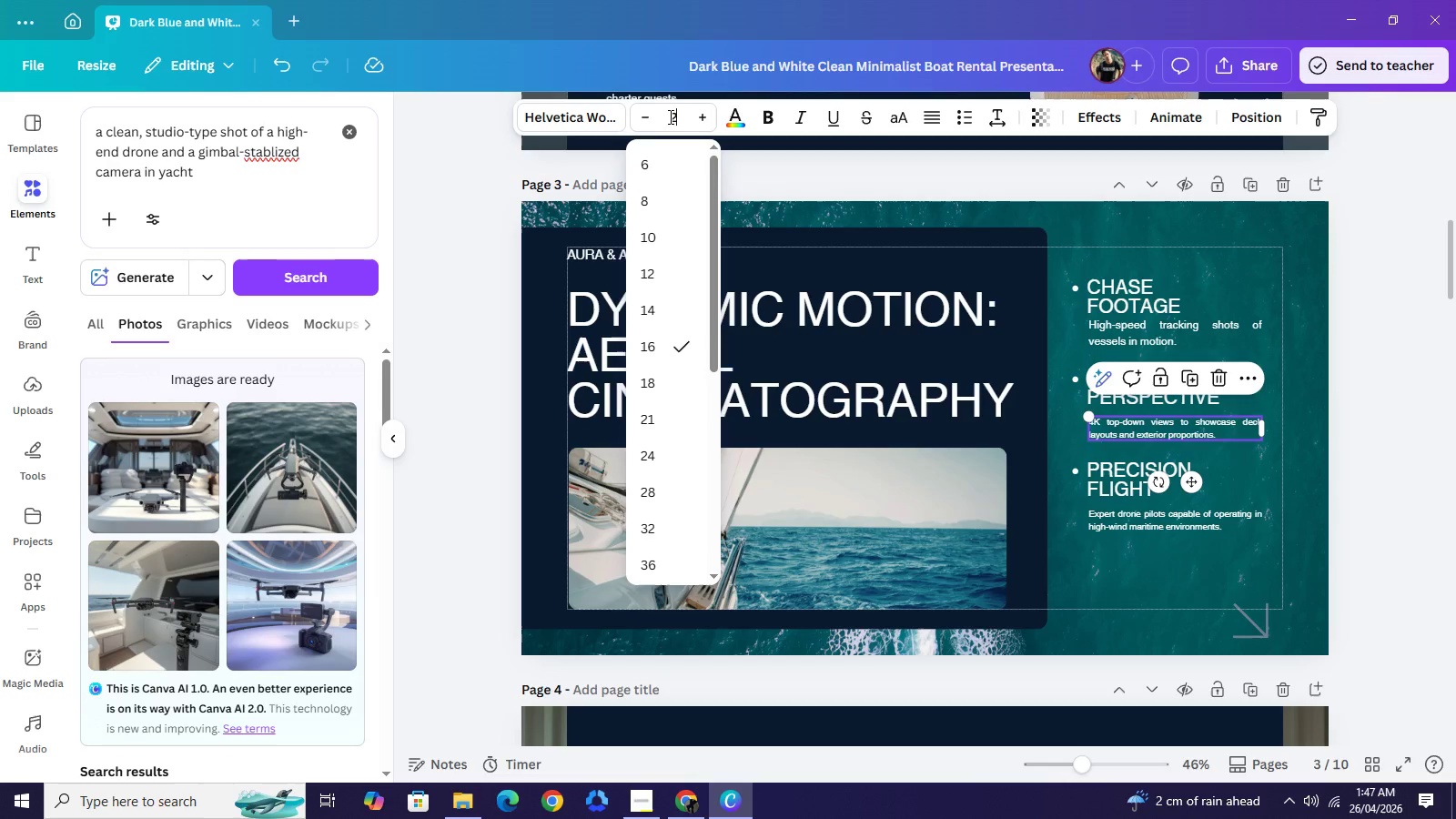 
type(20)
 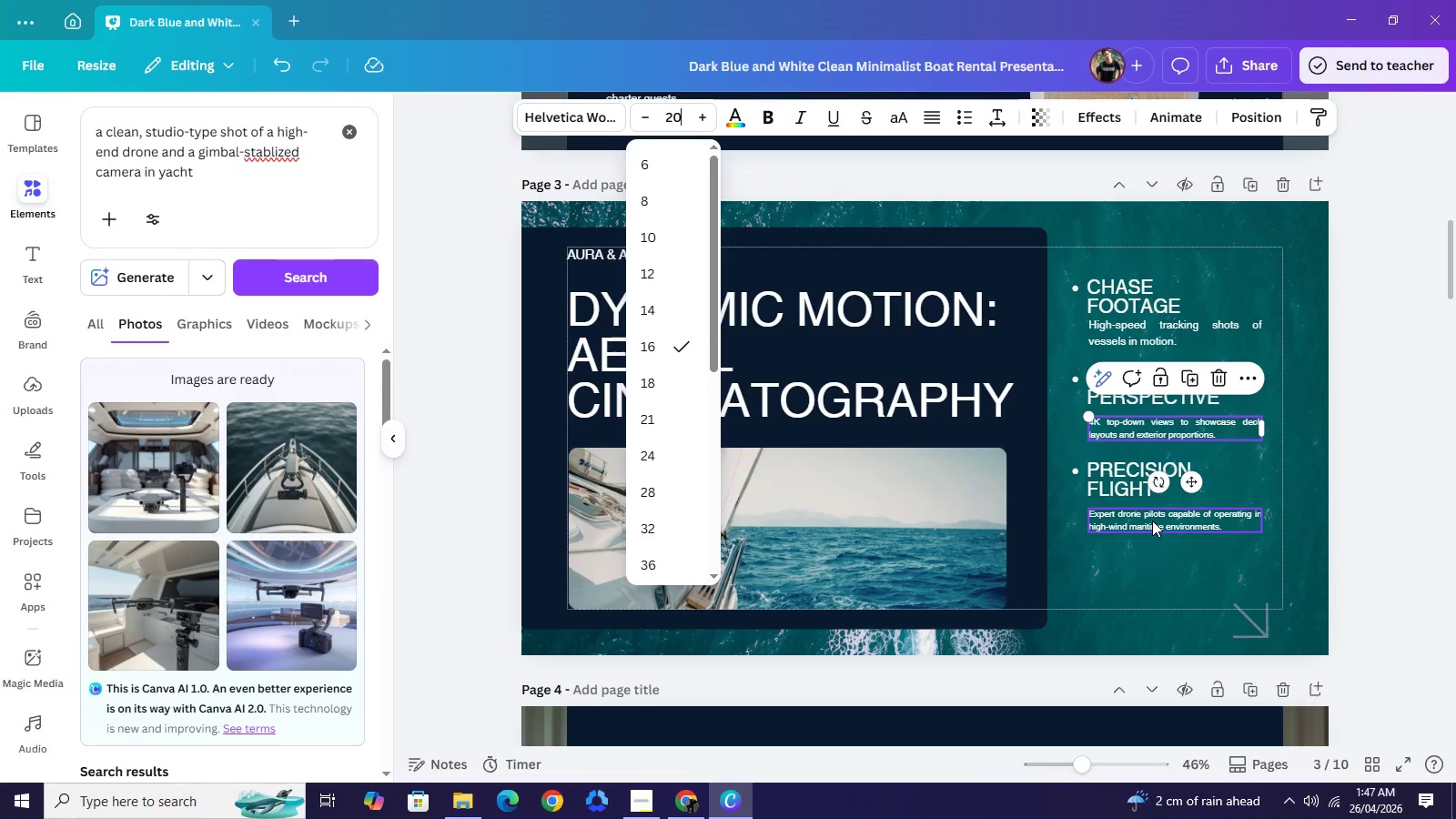 
left_click([1152, 521])
 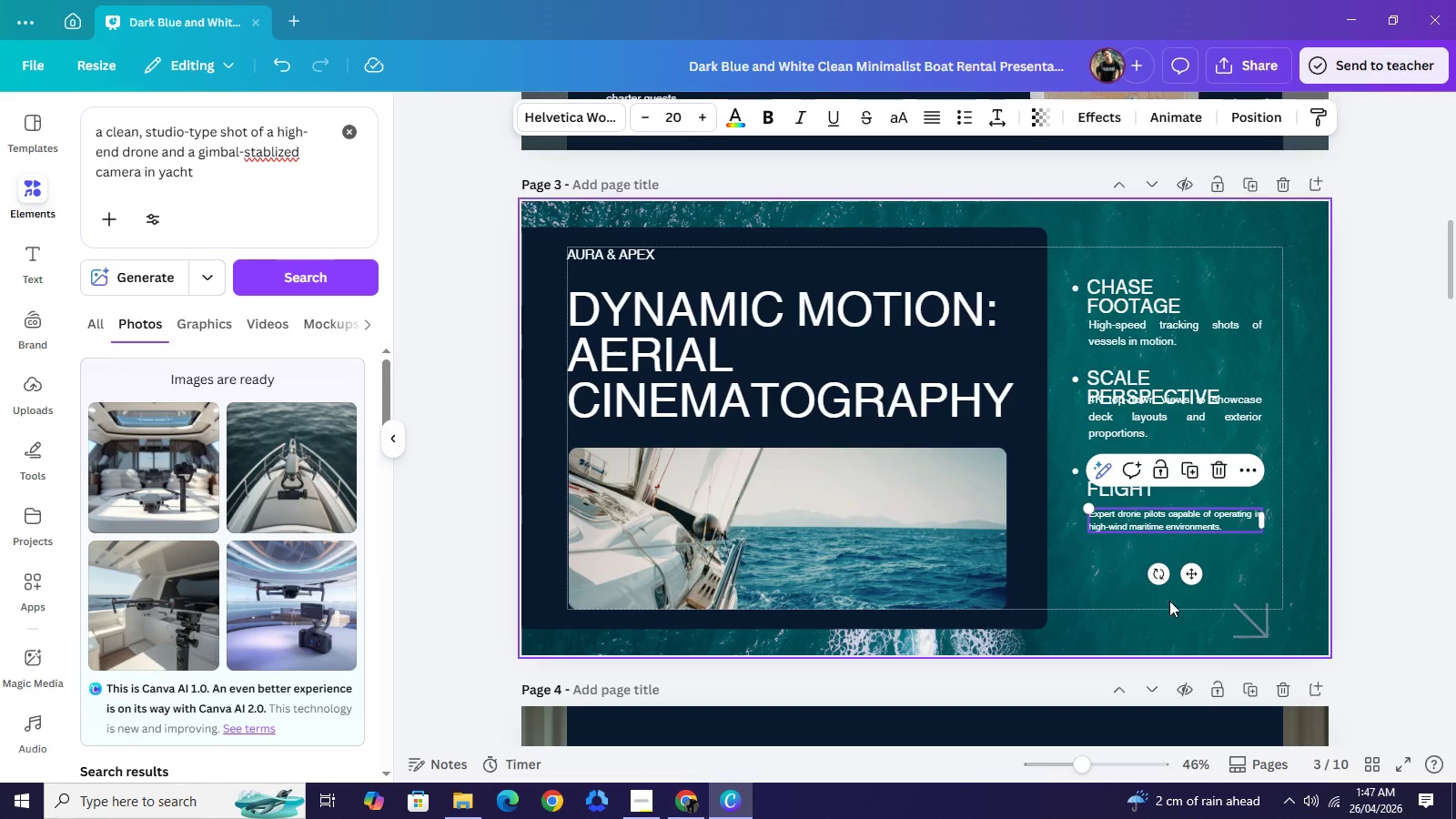 
left_click([1362, 524])
 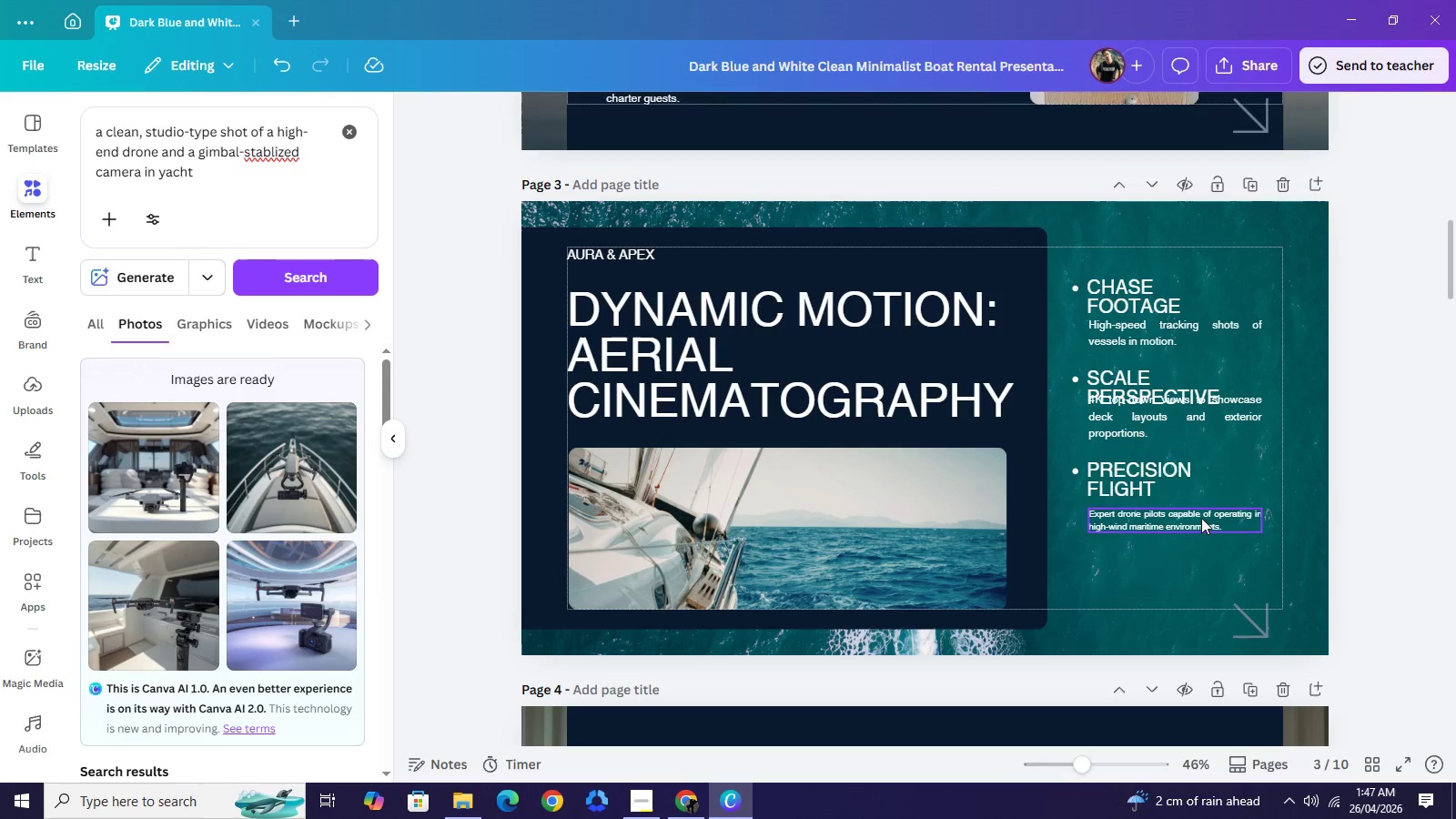 
left_click([1201, 518])
 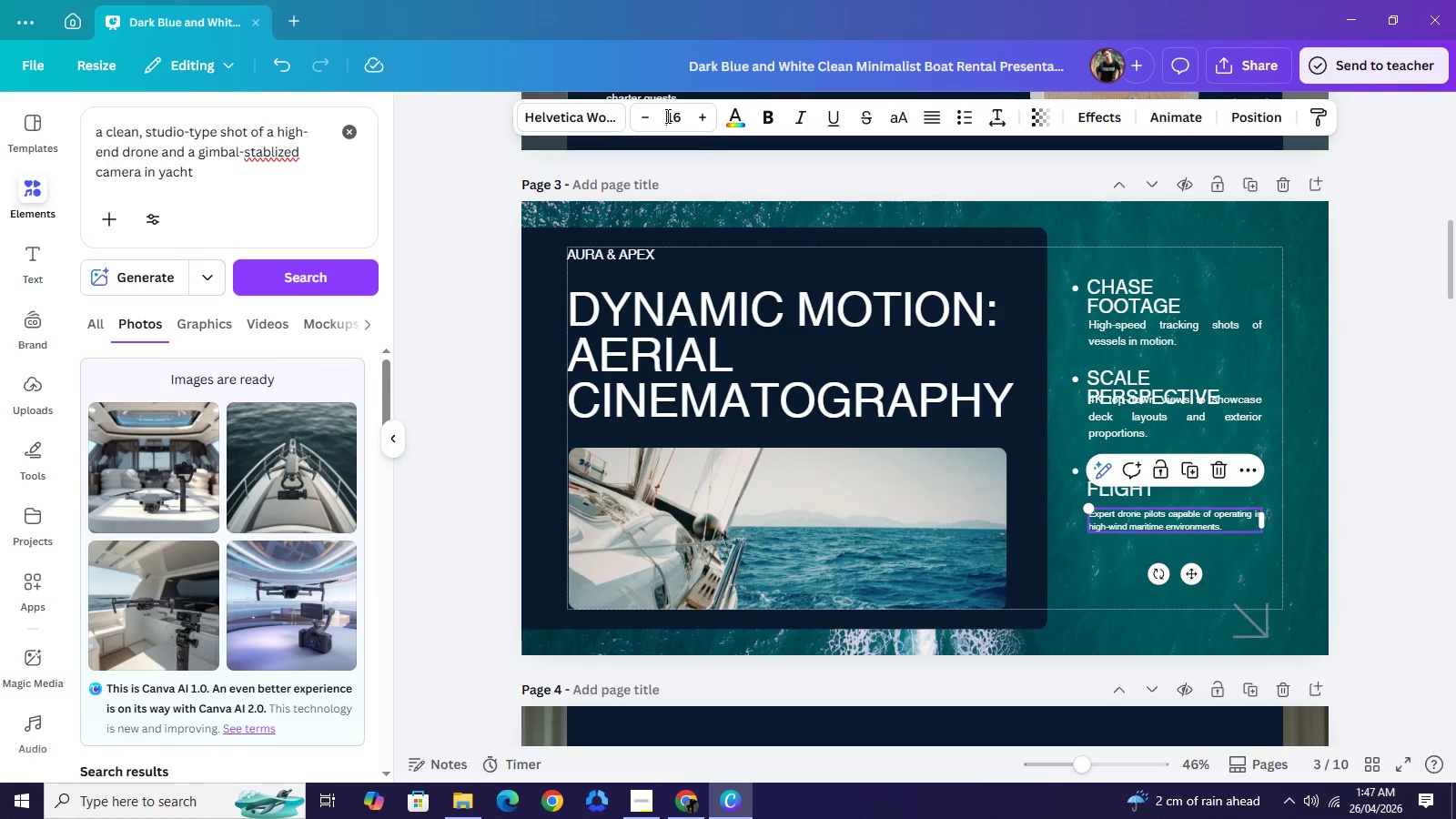 
double_click([666, 116])
 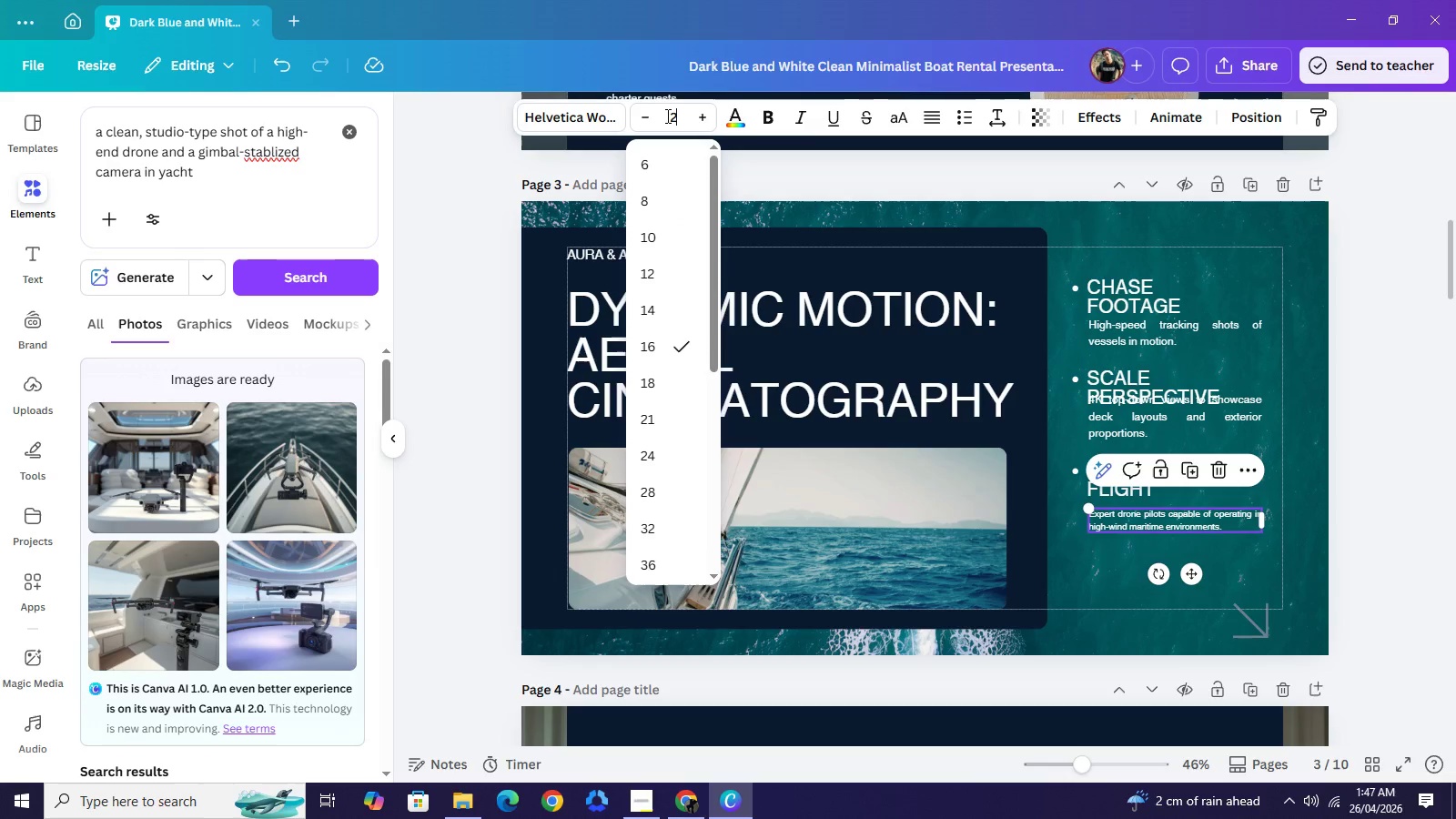 
type(20)
 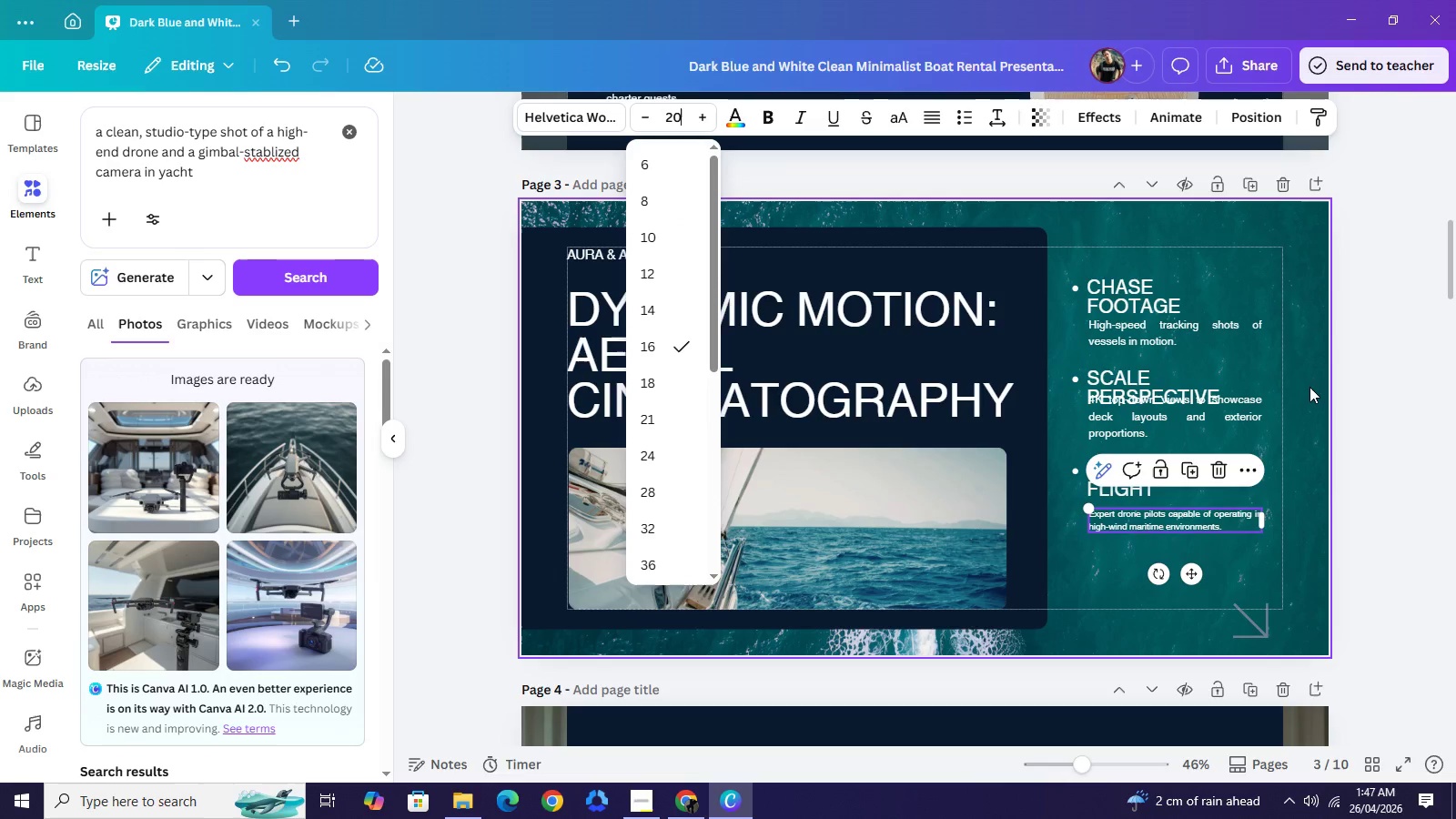 
left_click([1309, 387])
 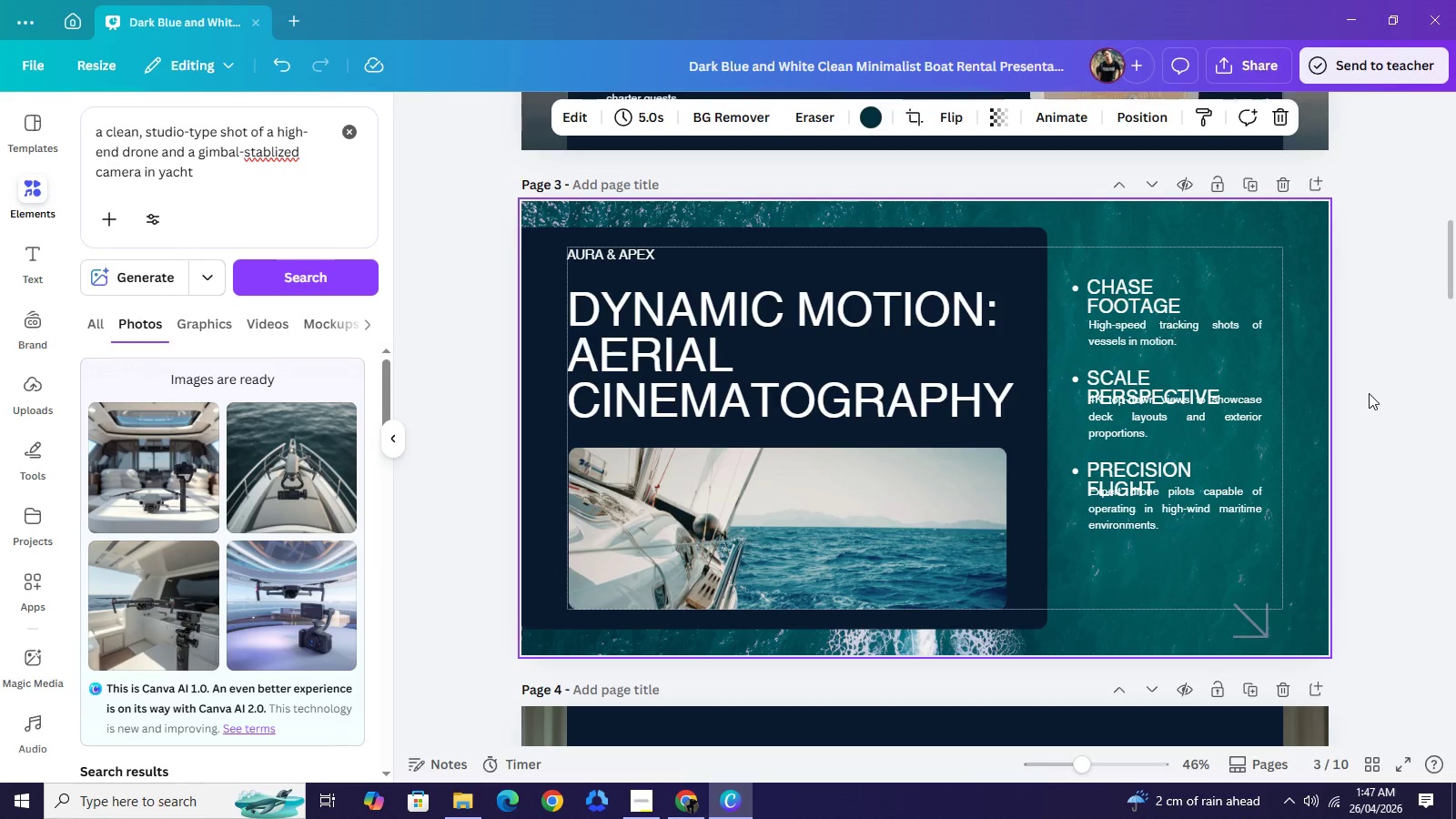 
left_click([1370, 402])
 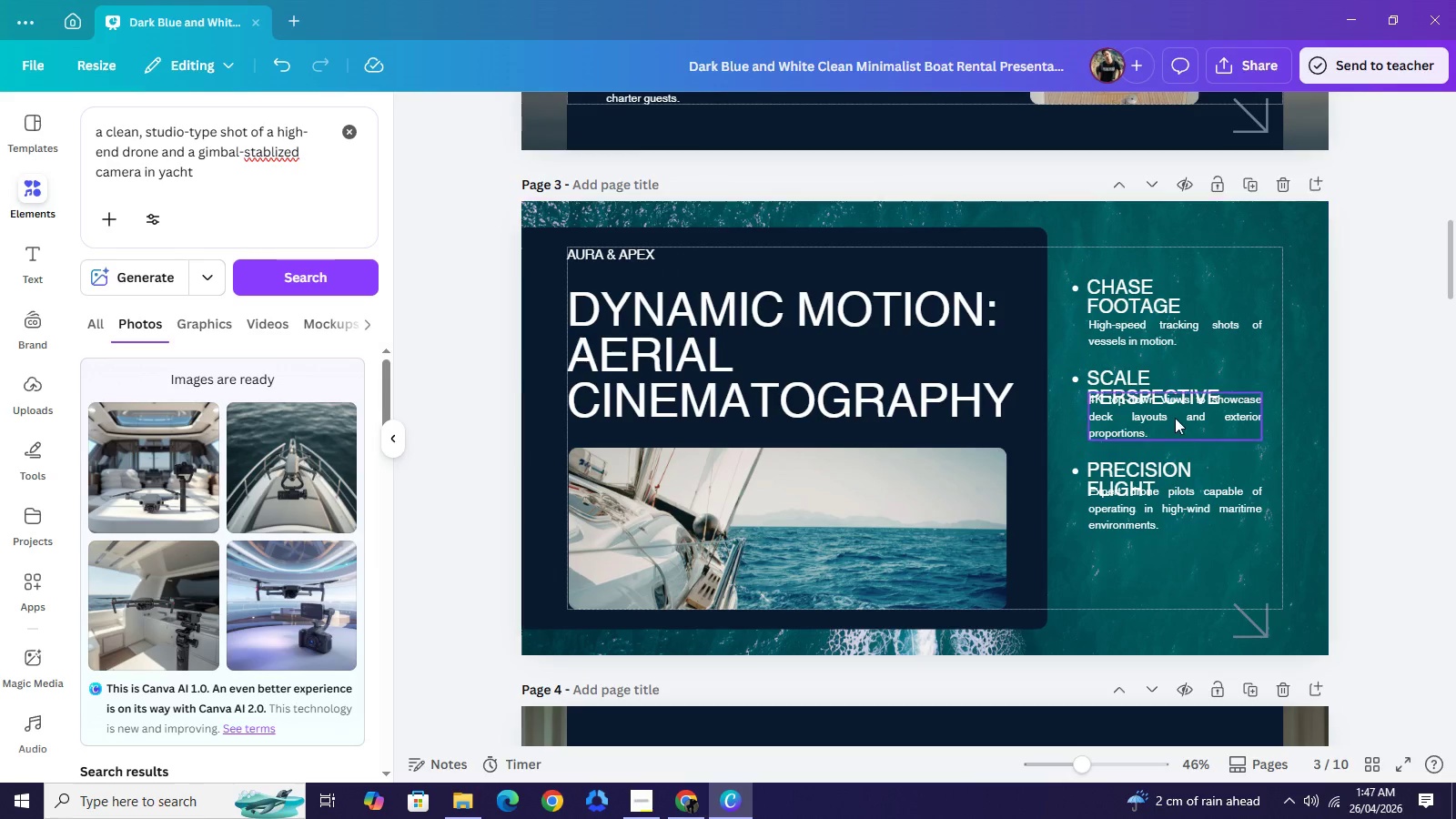 
left_click_drag(start_coordinate=[1175, 416], to_coordinate=[1174, 432])
 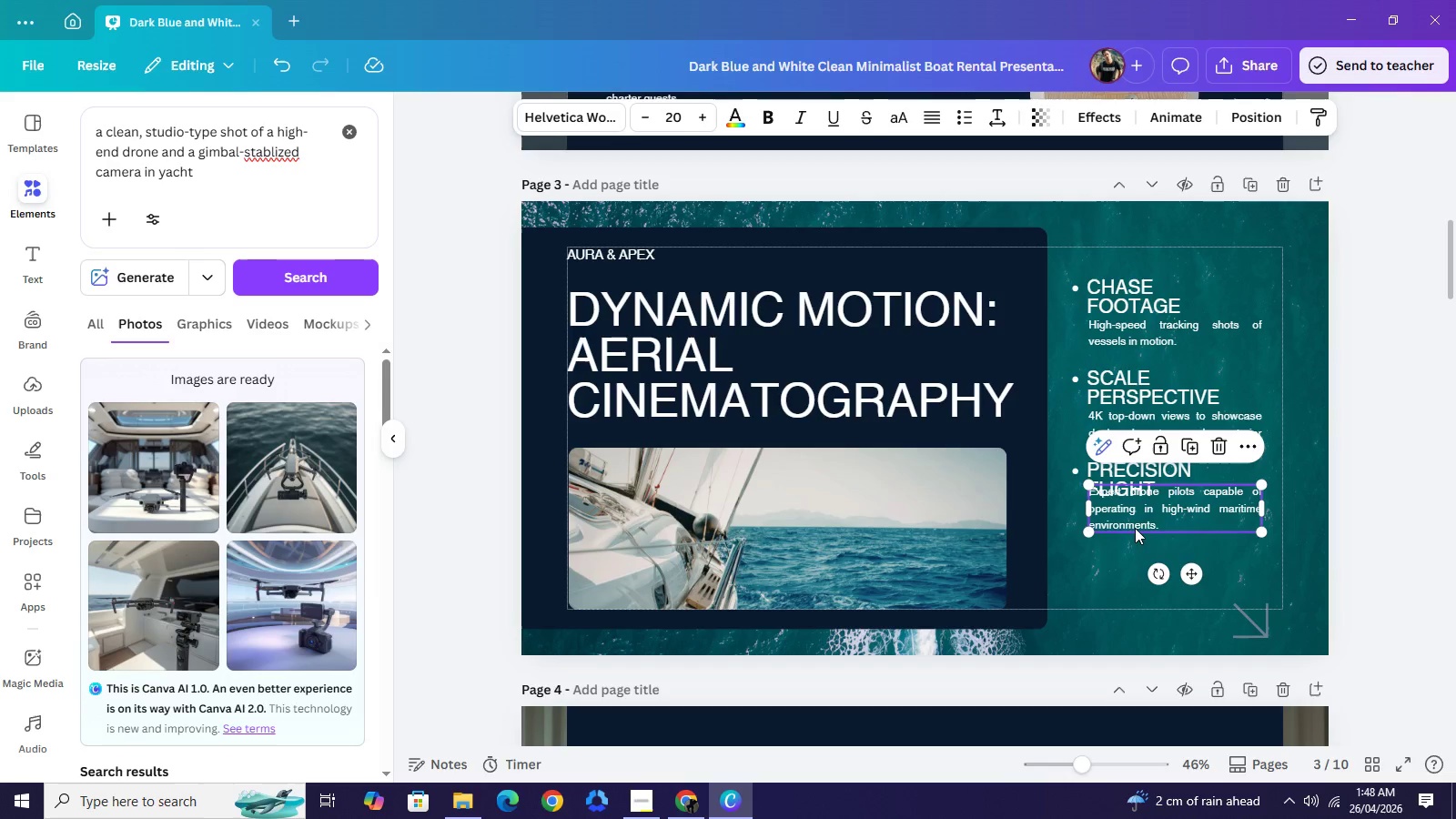 
left_click_drag(start_coordinate=[1133, 518], to_coordinate=[1127, 600])
 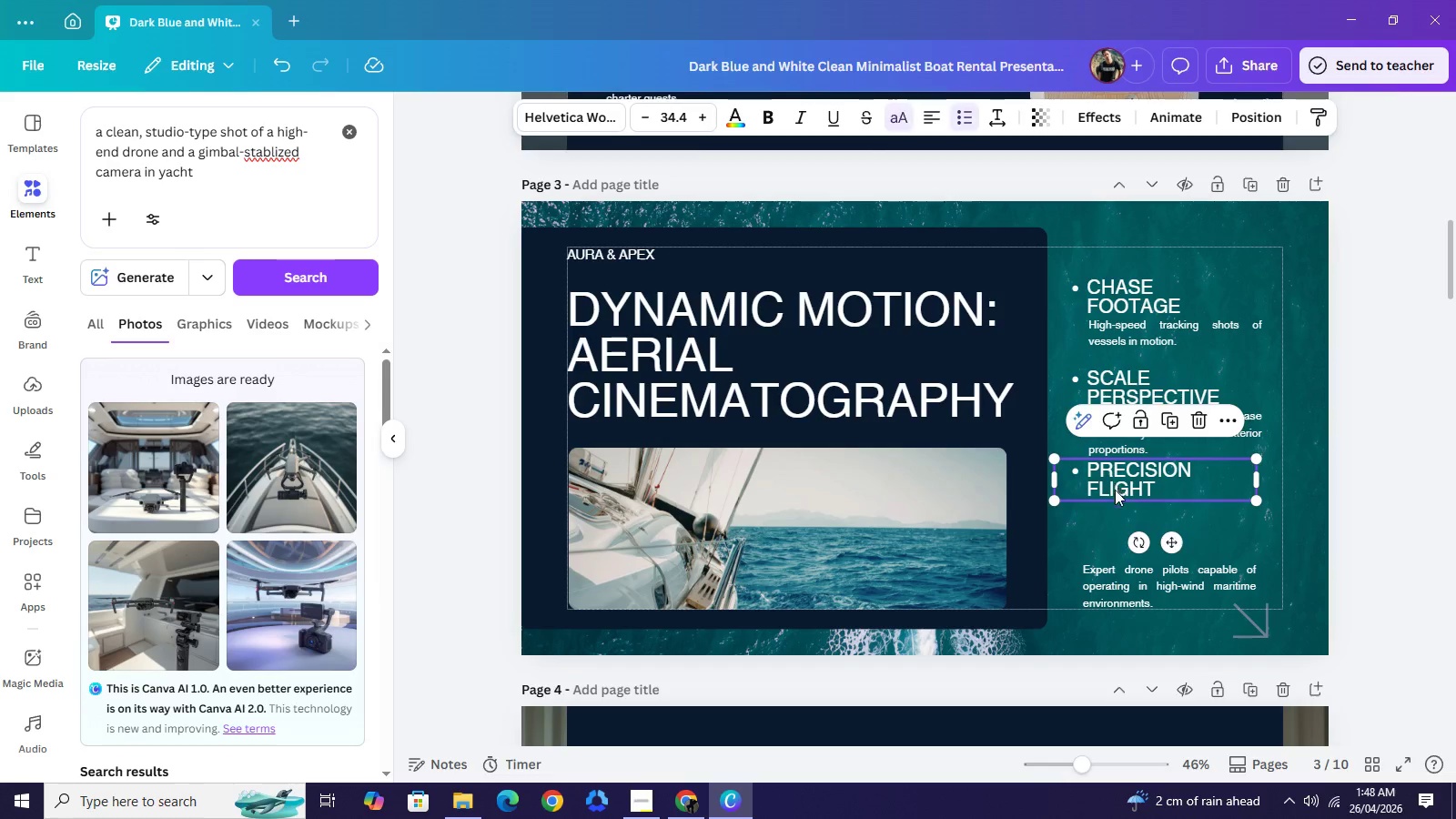 
left_click_drag(start_coordinate=[1114, 483], to_coordinate=[1115, 498])
 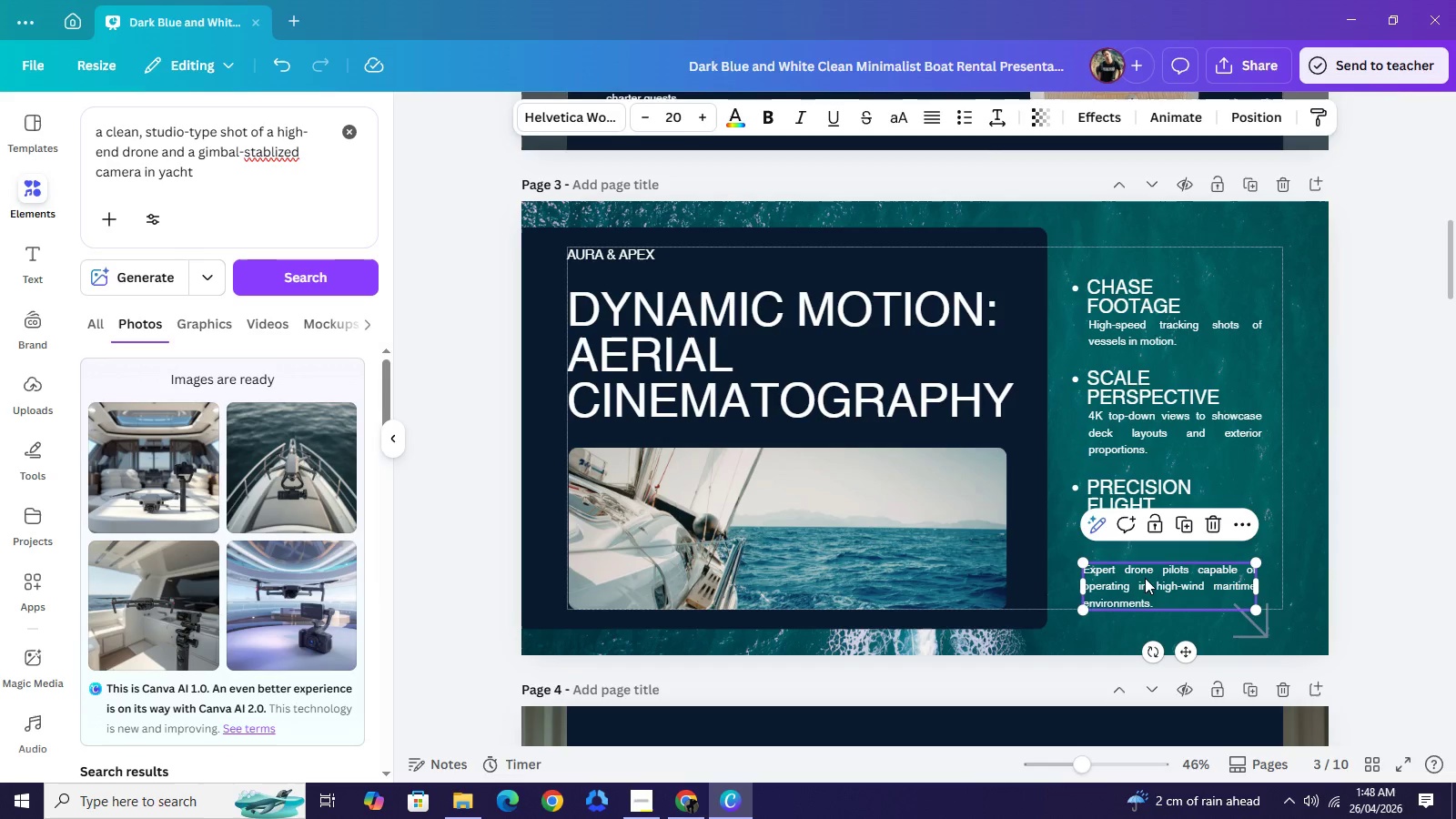 
left_click_drag(start_coordinate=[1145, 583], to_coordinate=[1153, 543])
 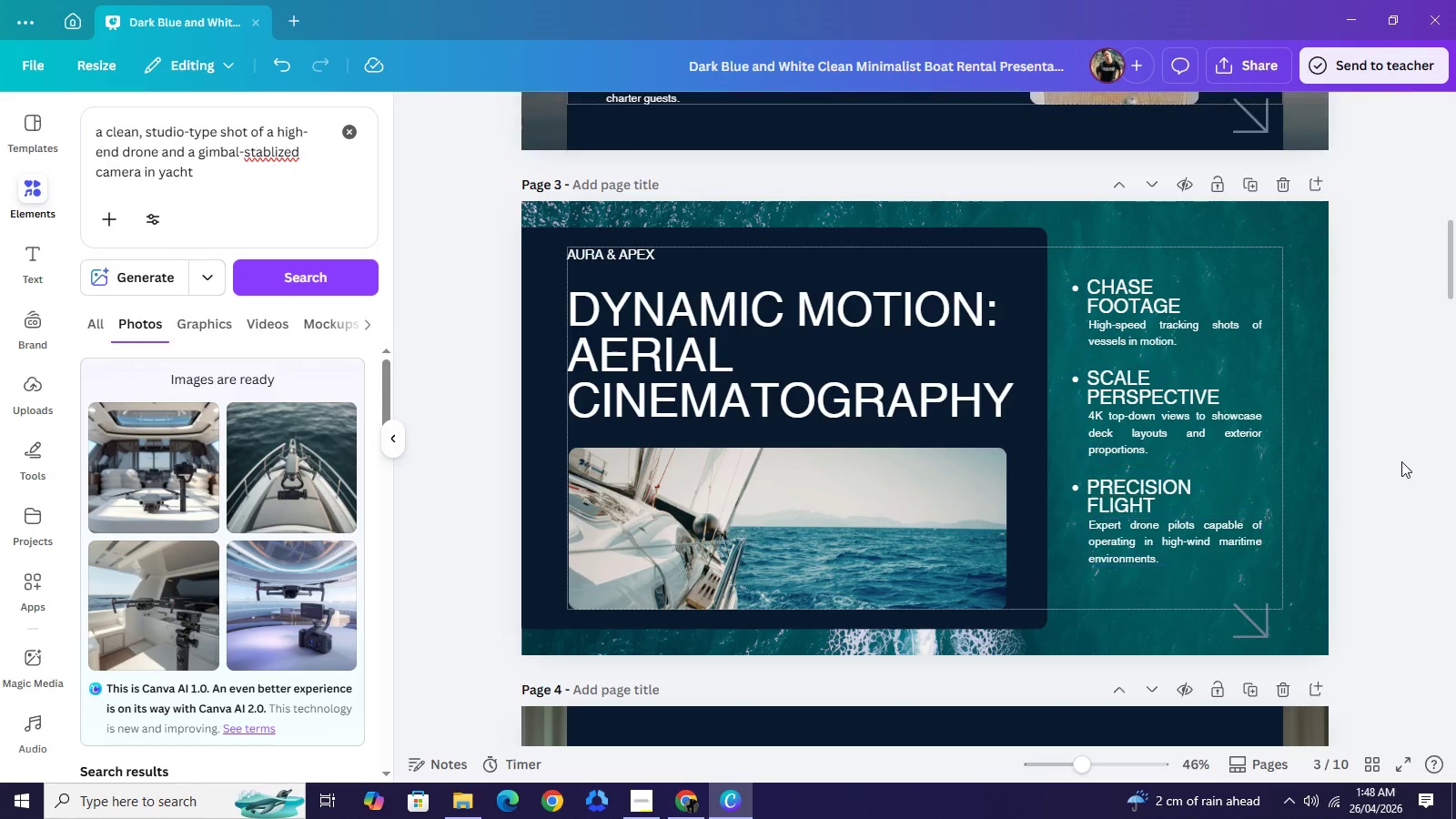 
left_click([1401, 461])
 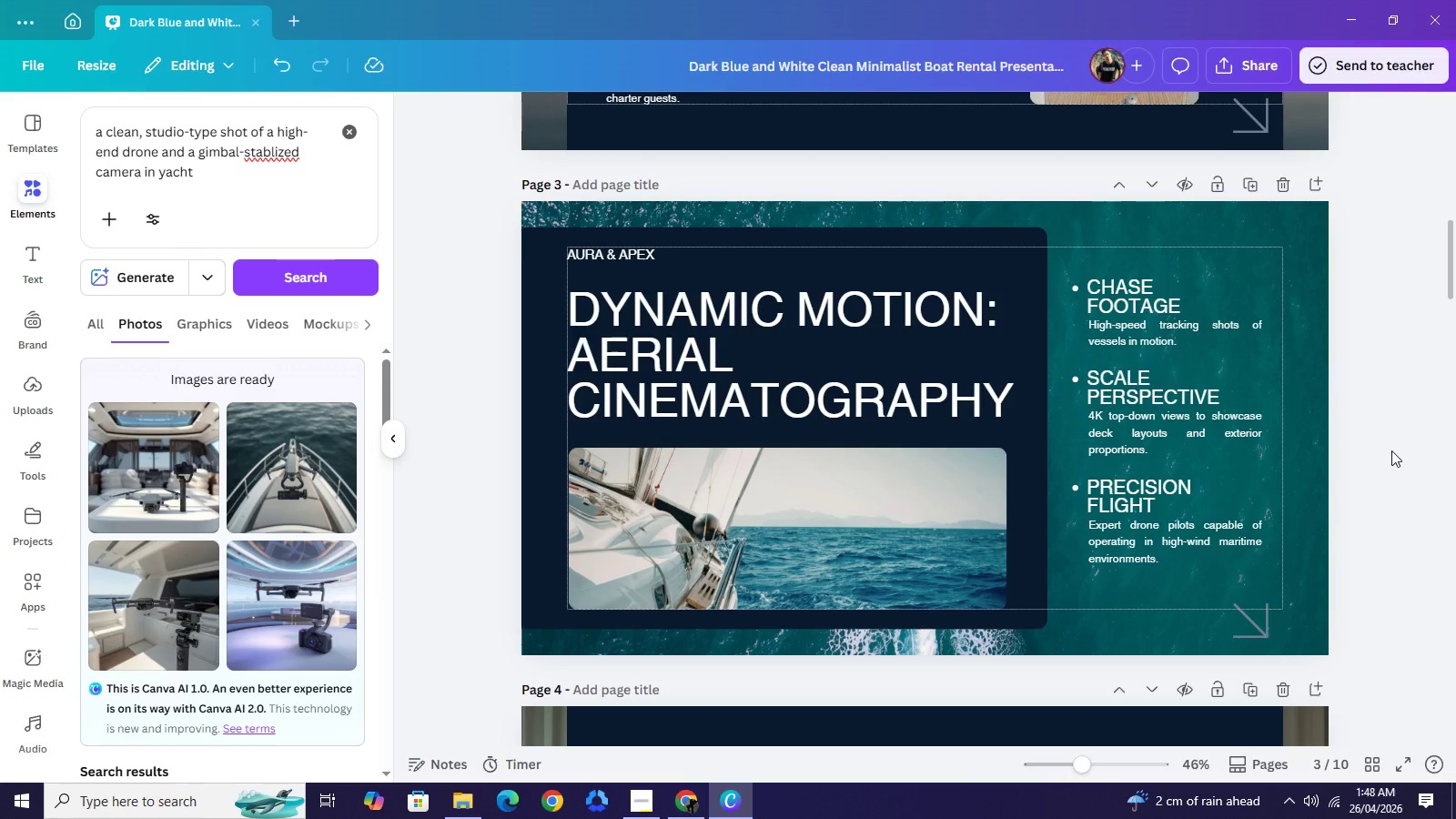 
scroll: coordinate [1344, 416], scroll_direction: down, amount: 5.0
 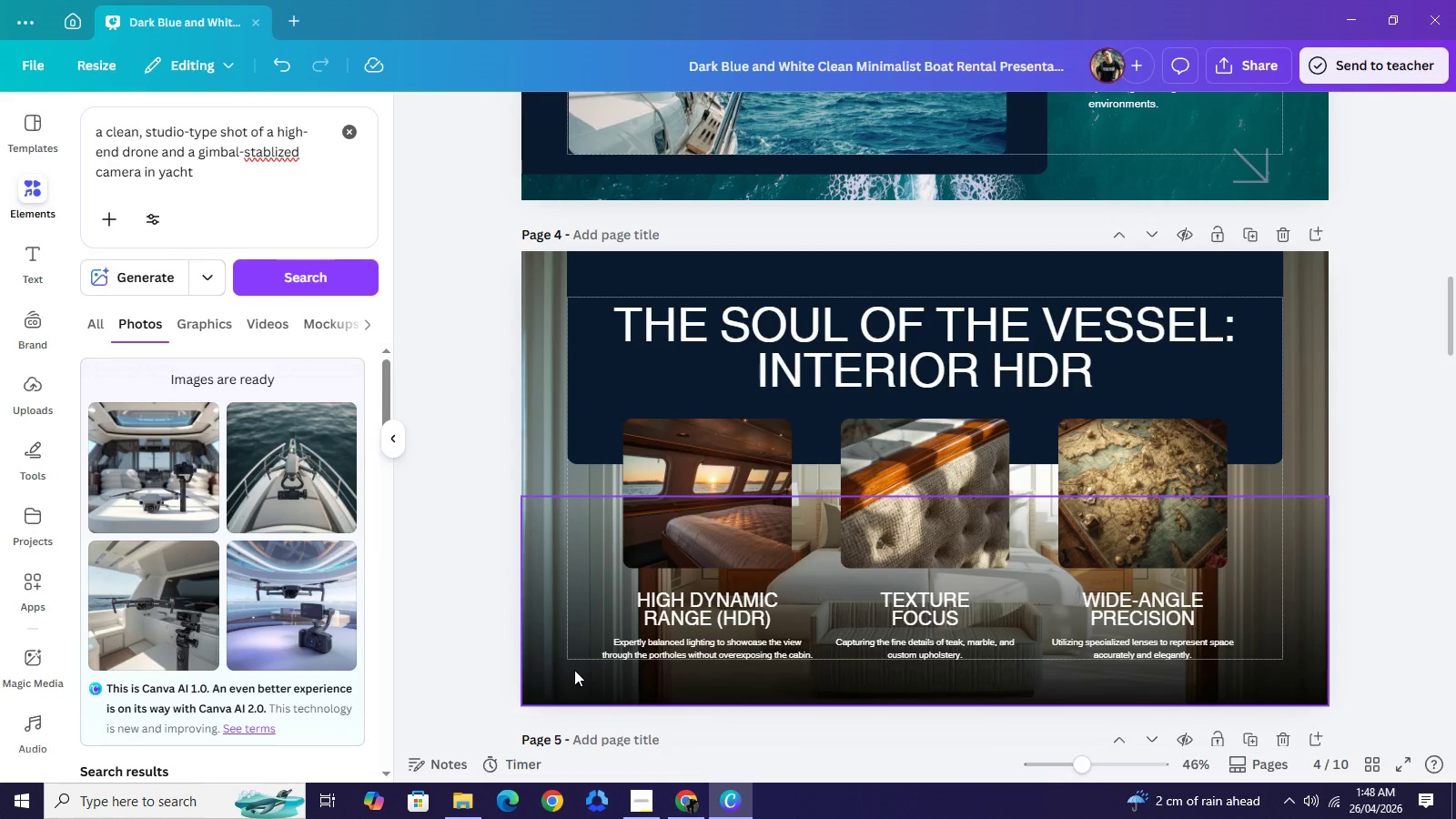 
left_click([574, 670])
 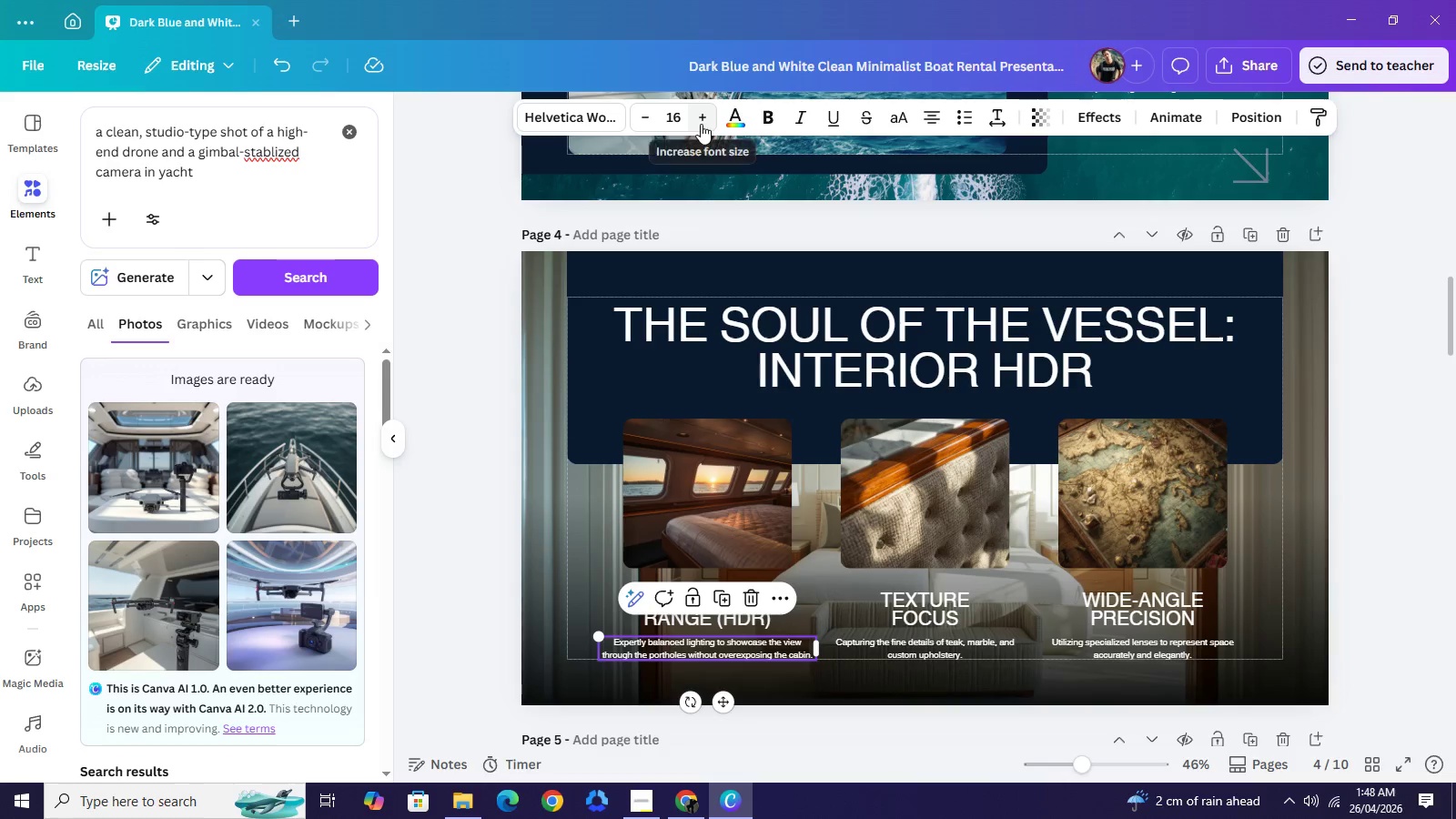 
double_click([701, 124])
 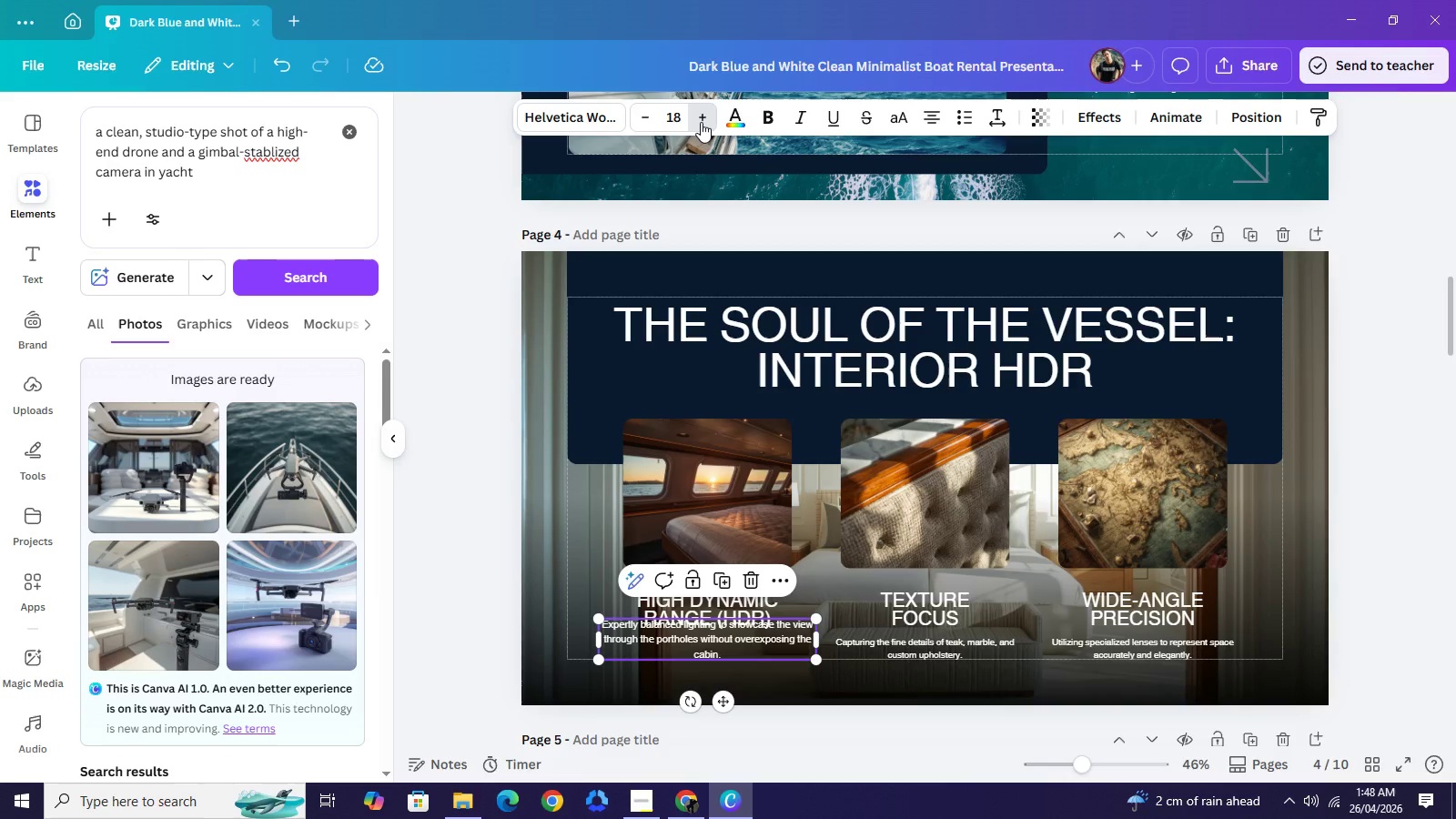 
left_click([701, 122])
 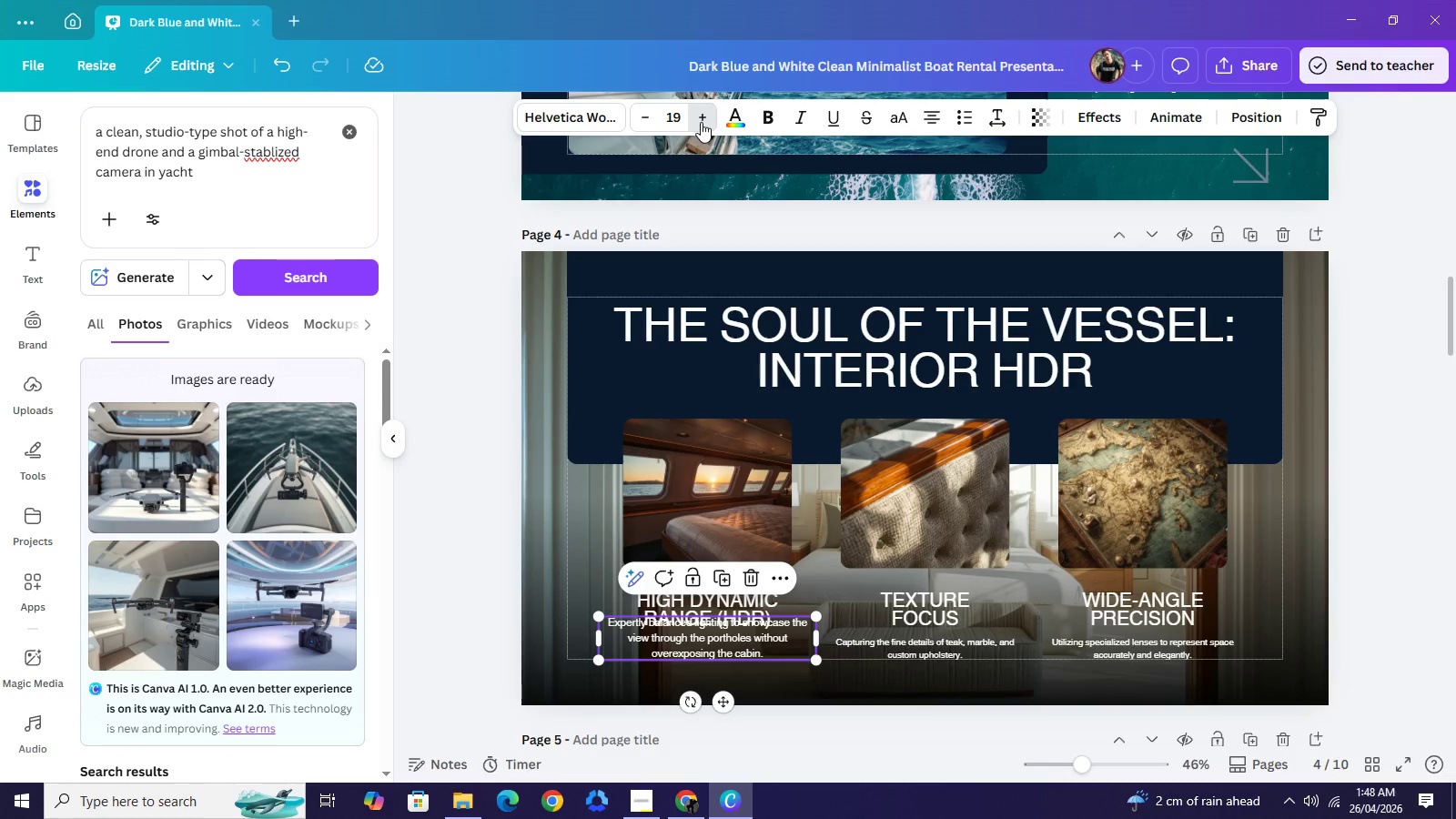 
left_click([701, 122])
 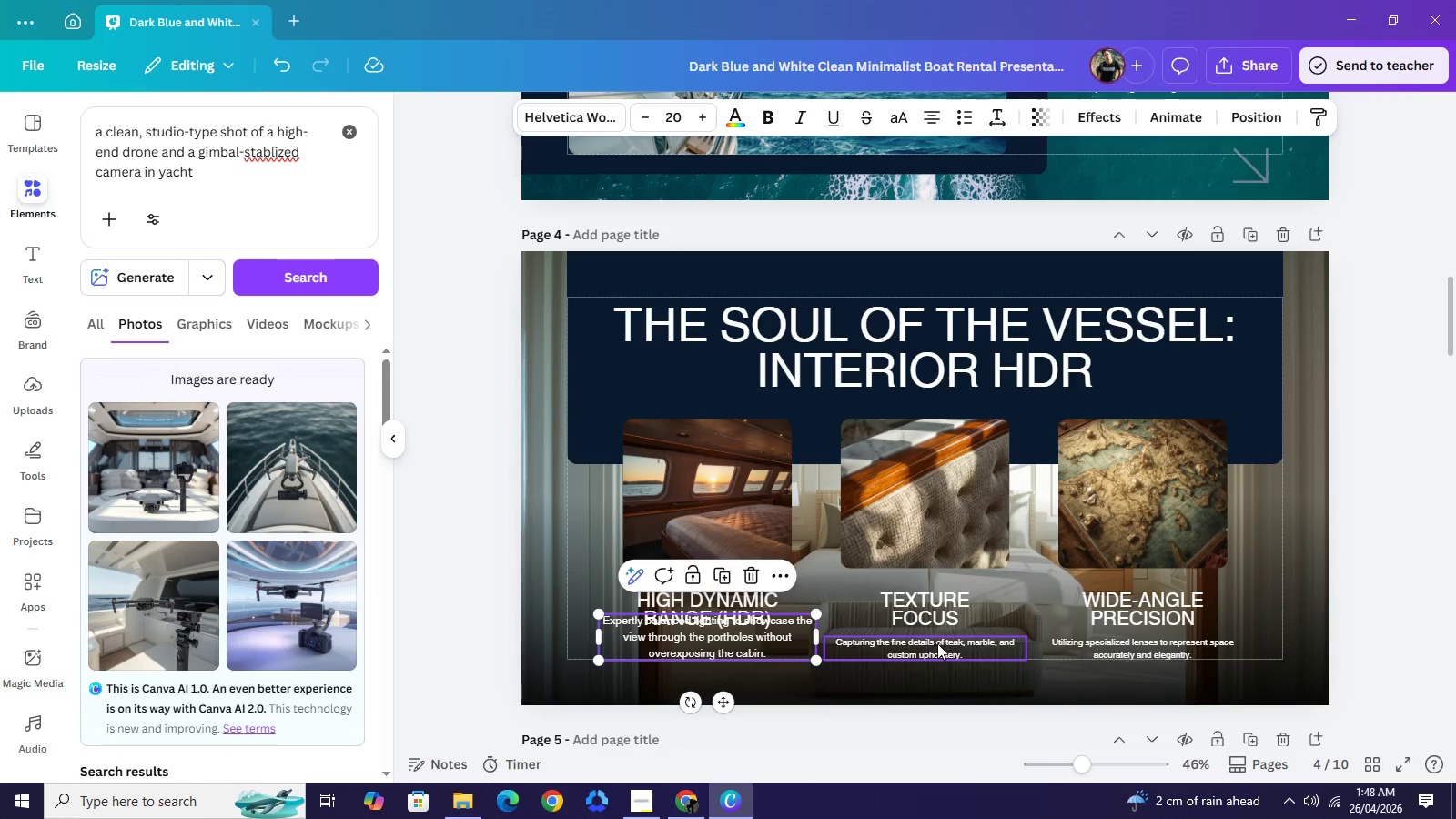 
wait(6.77)
 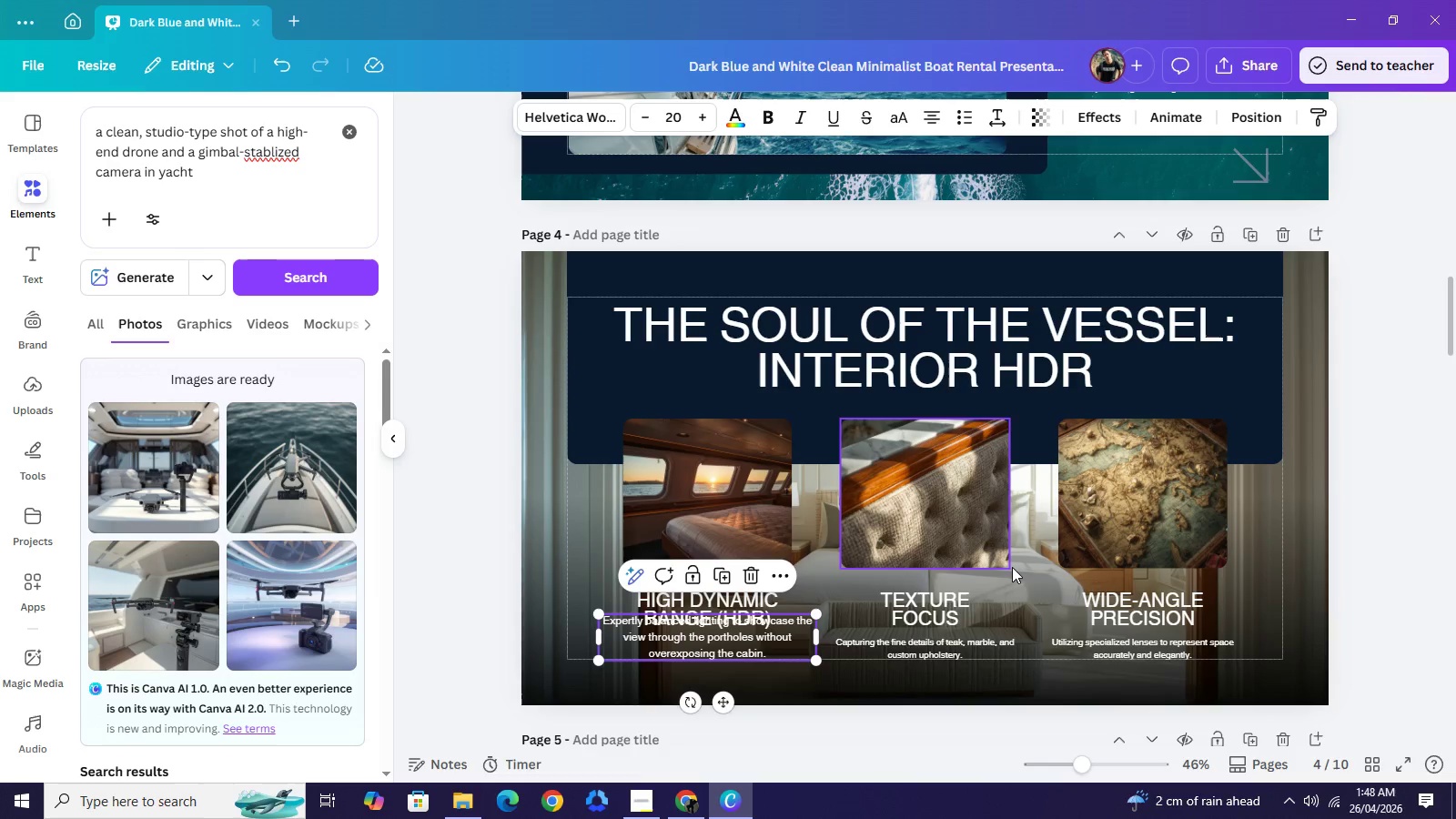 
left_click([916, 644])
 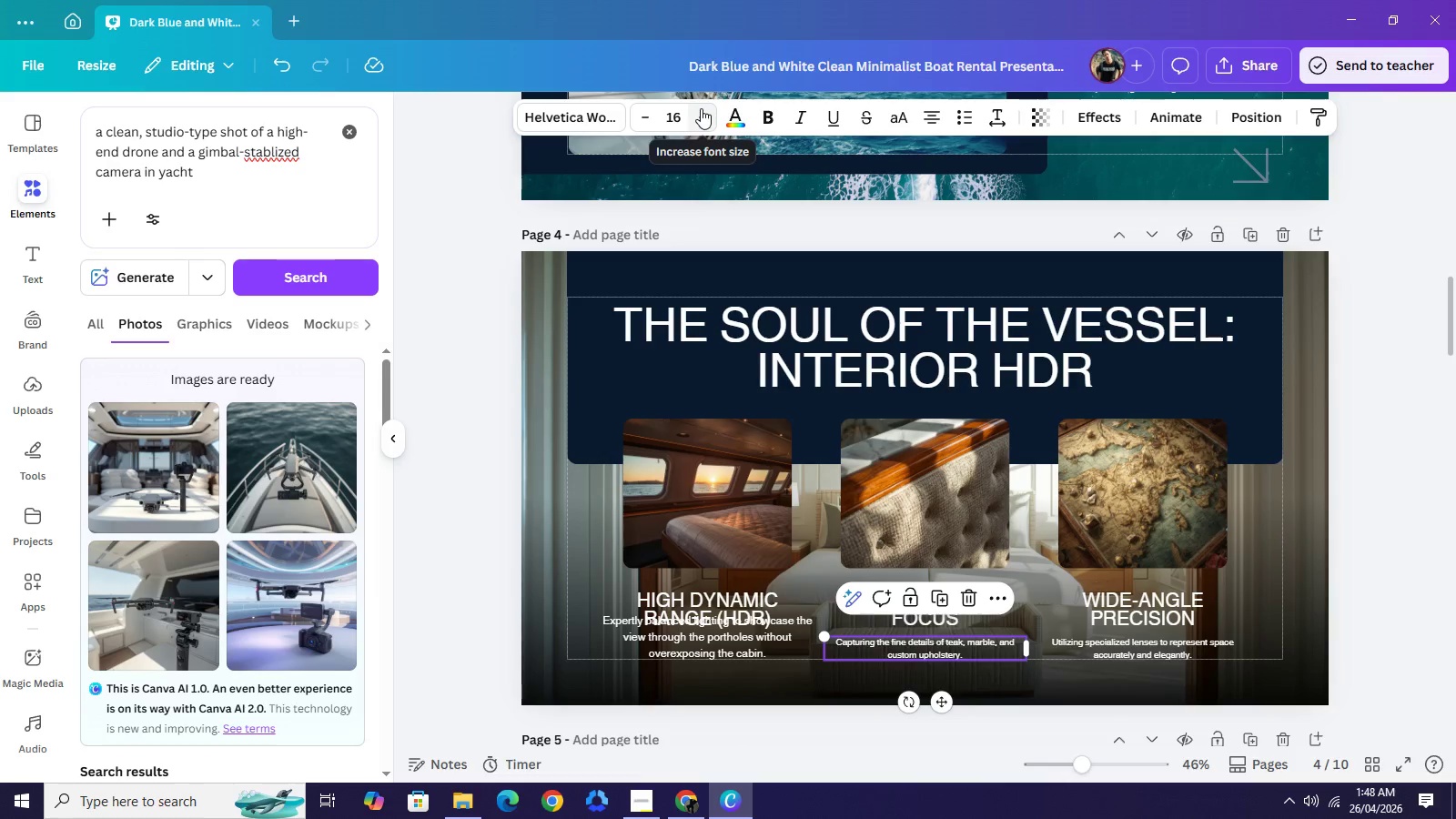 
double_click([701, 108])
 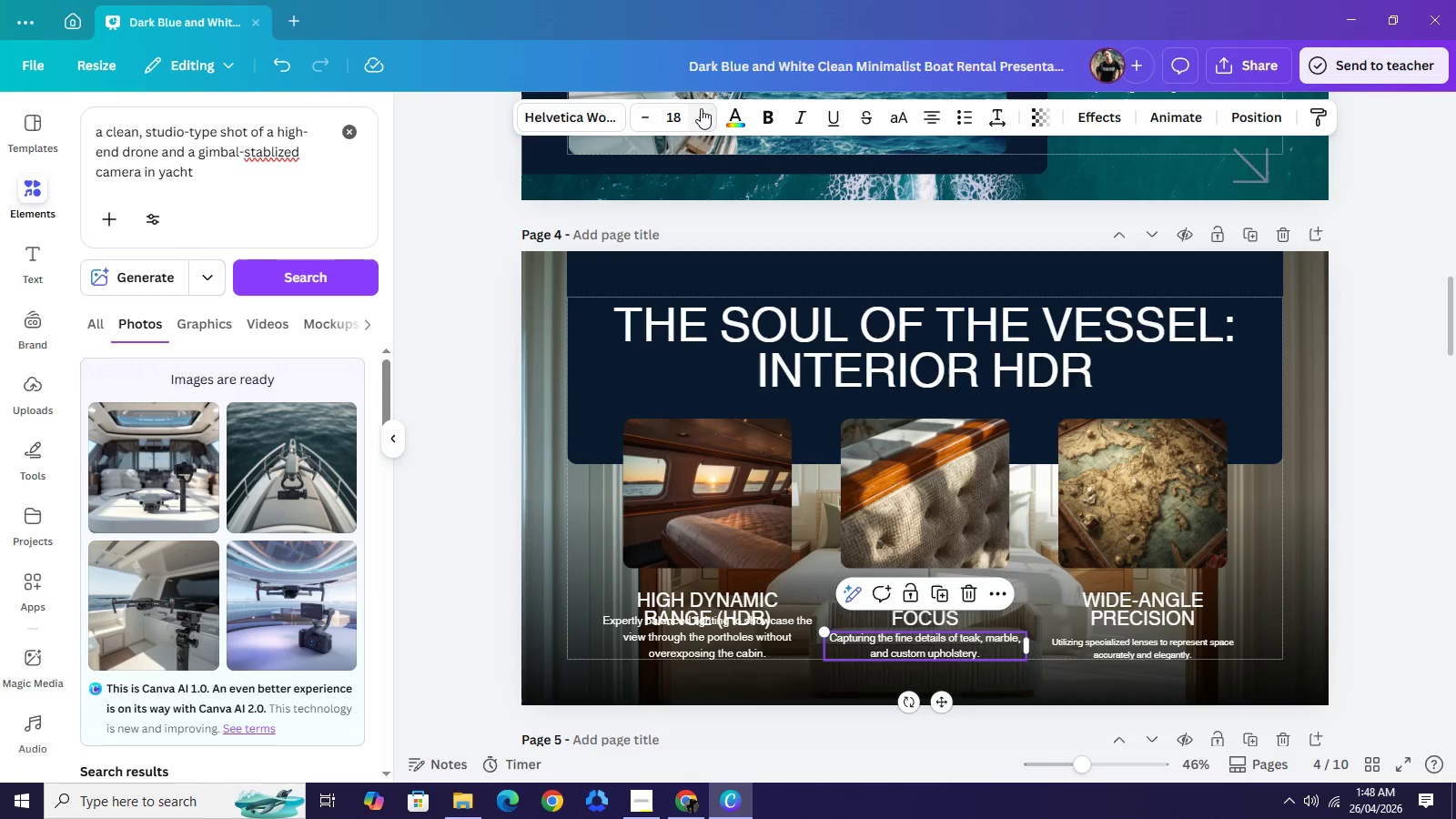 
triple_click([701, 108])
 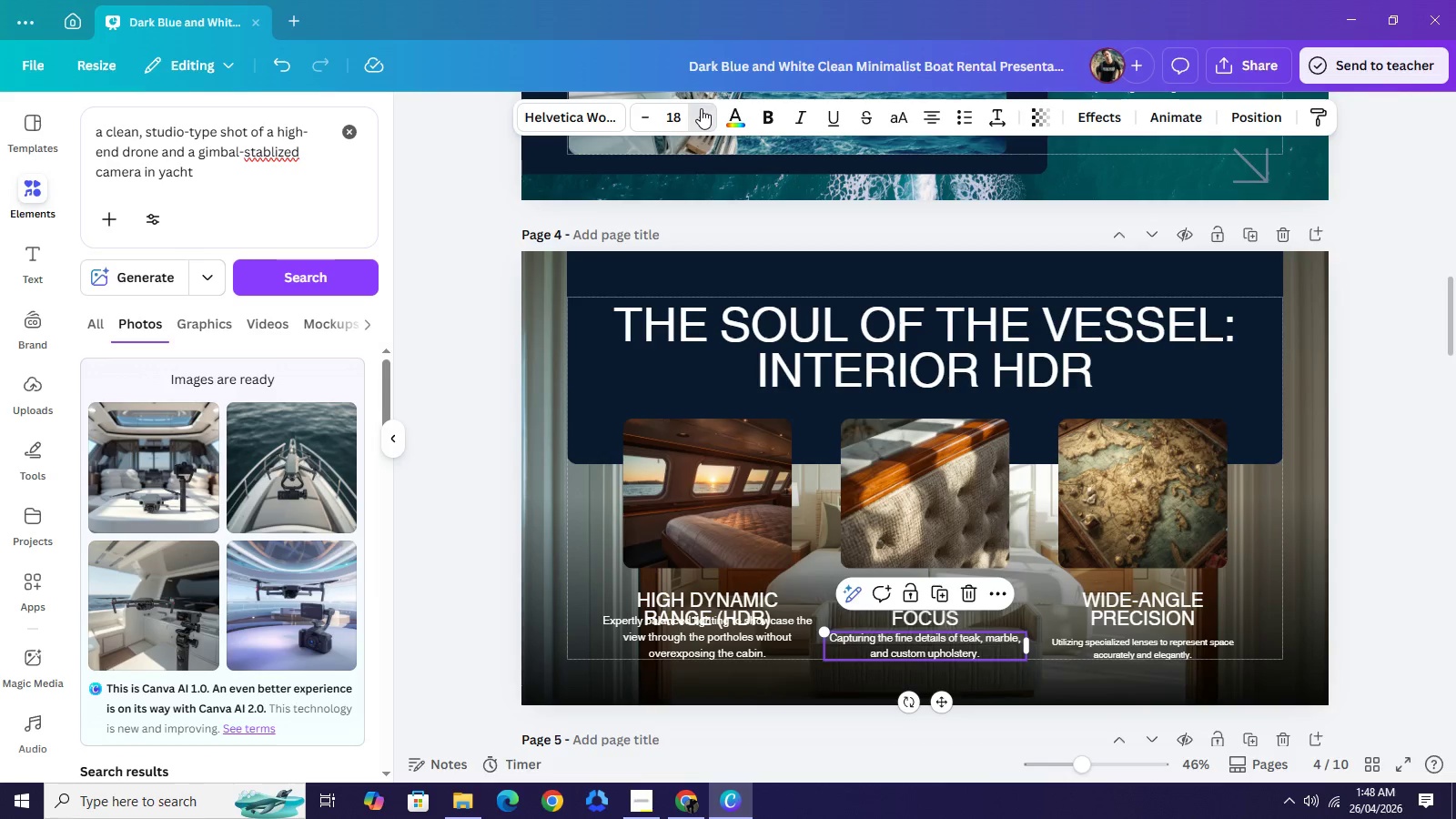 
triple_click([701, 108])
 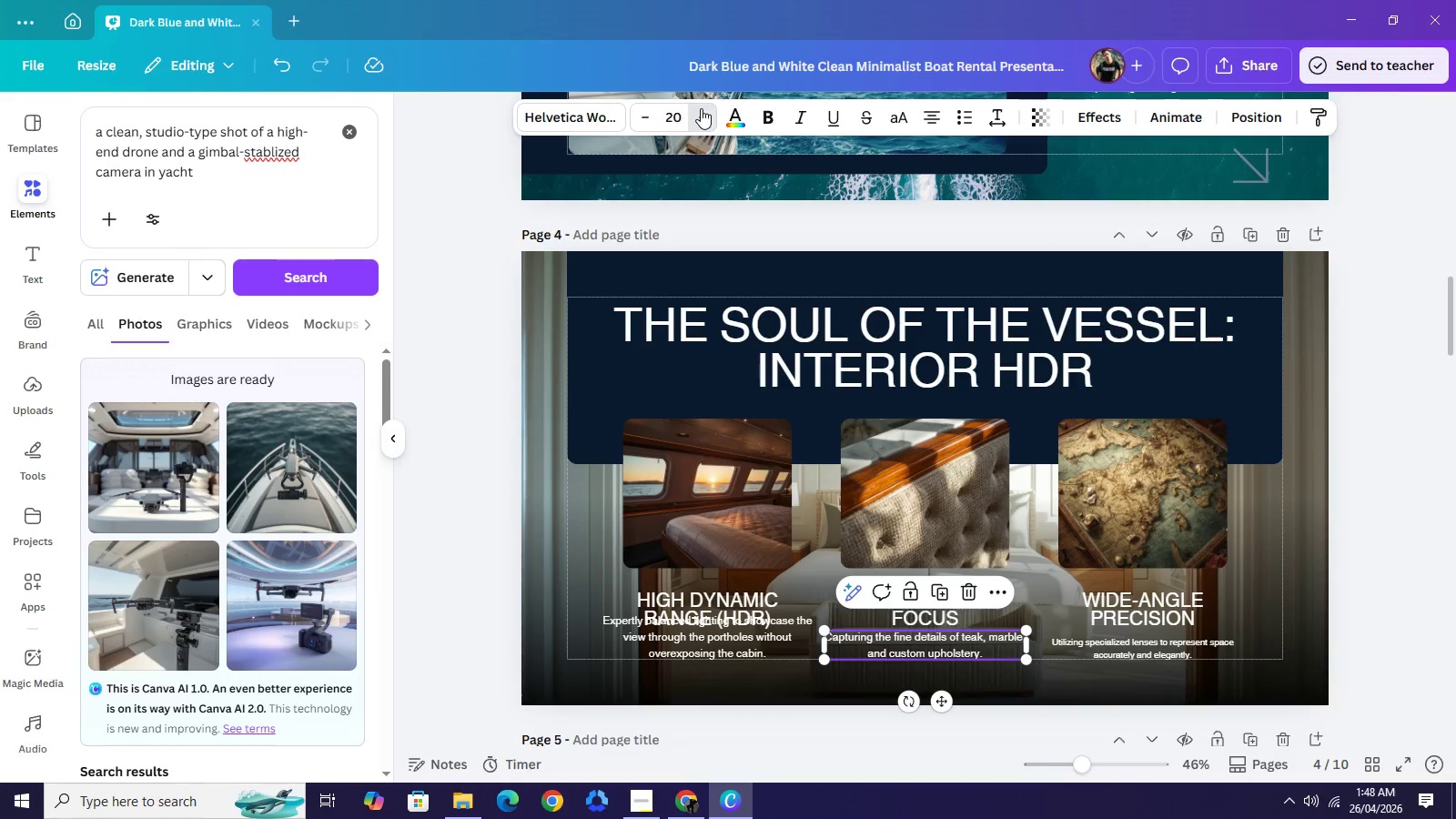 
left_click([701, 108])
 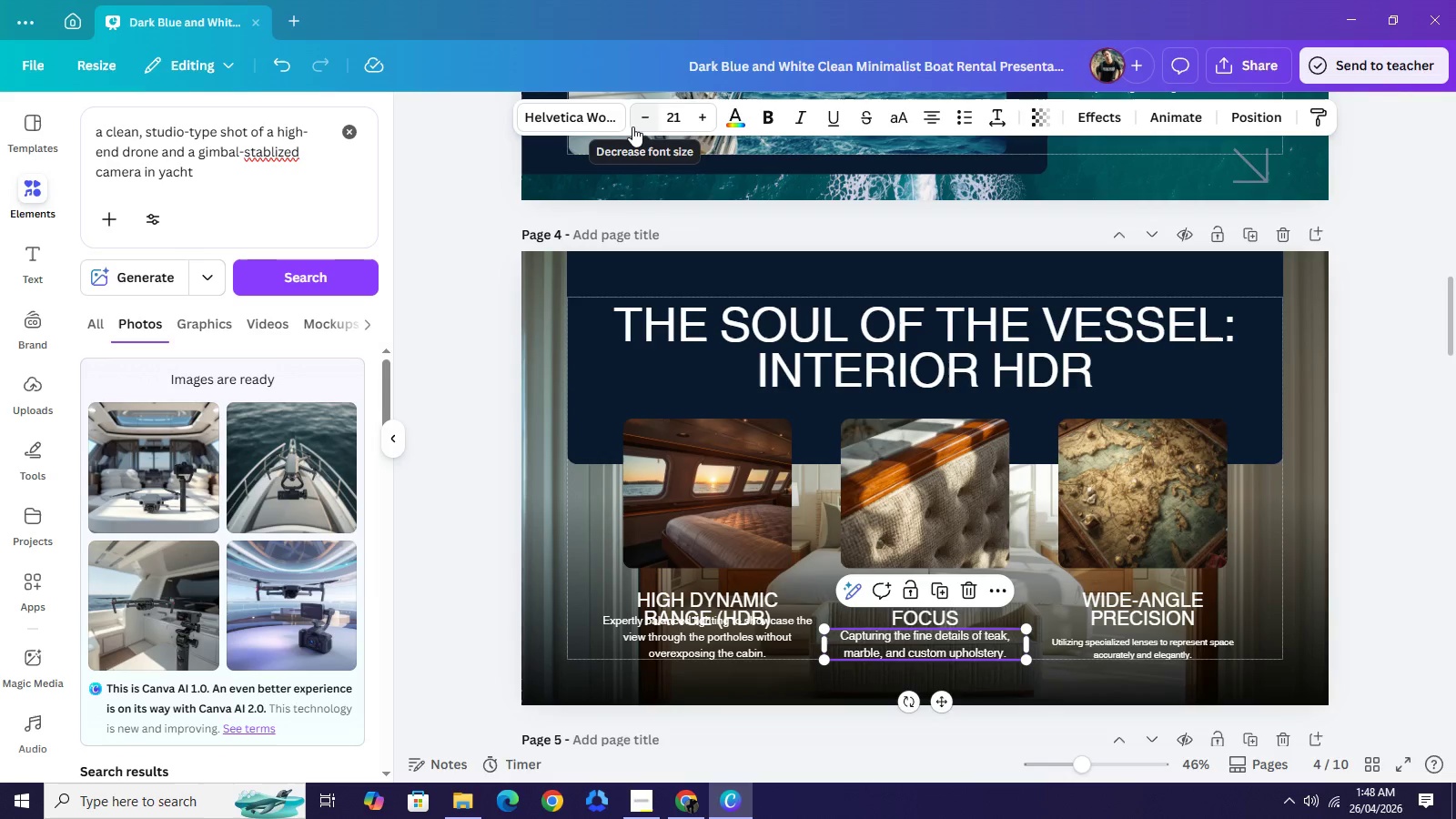 
left_click([632, 126])
 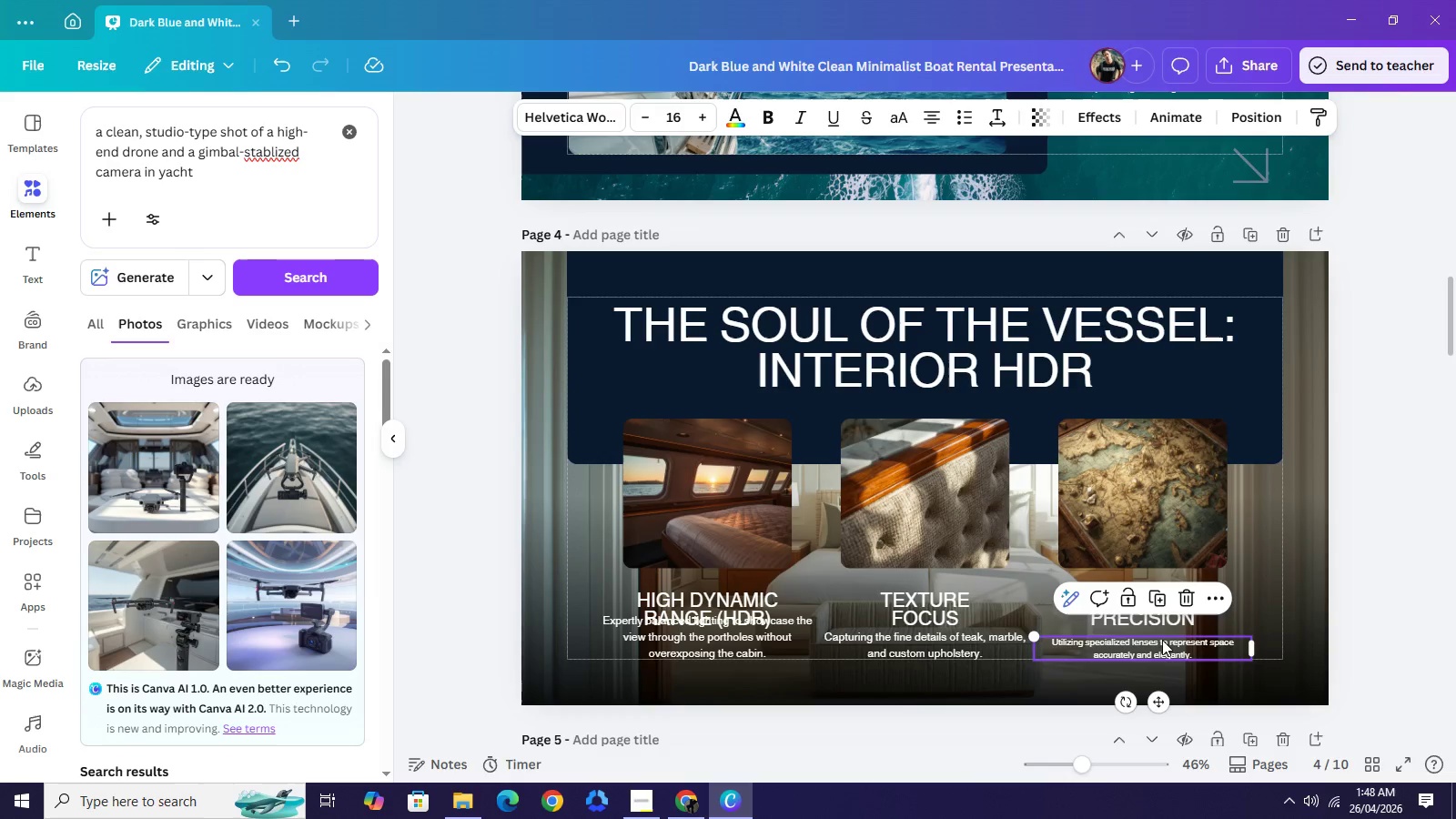 
left_click([1162, 640])
 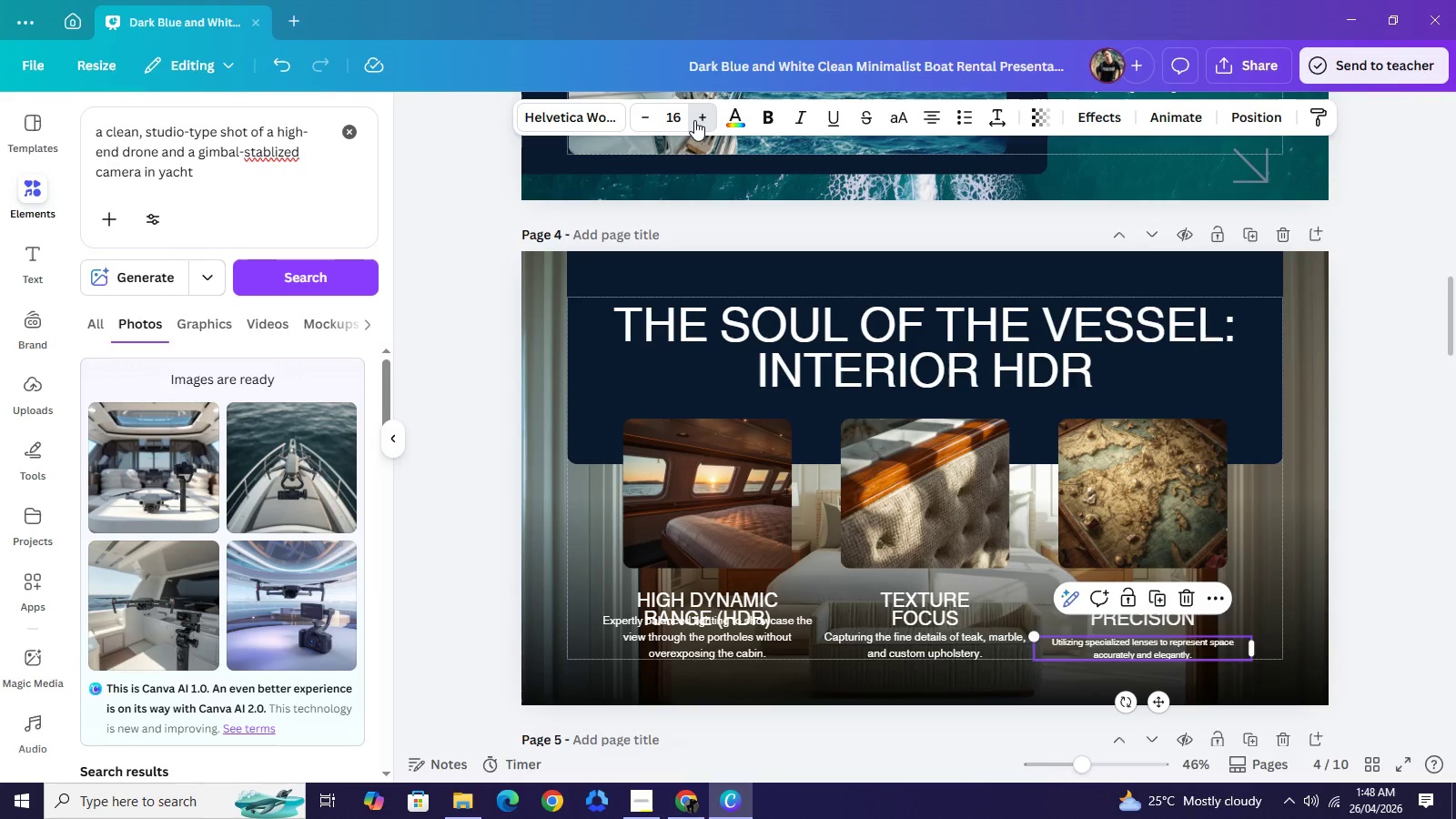 
double_click([694, 120])
 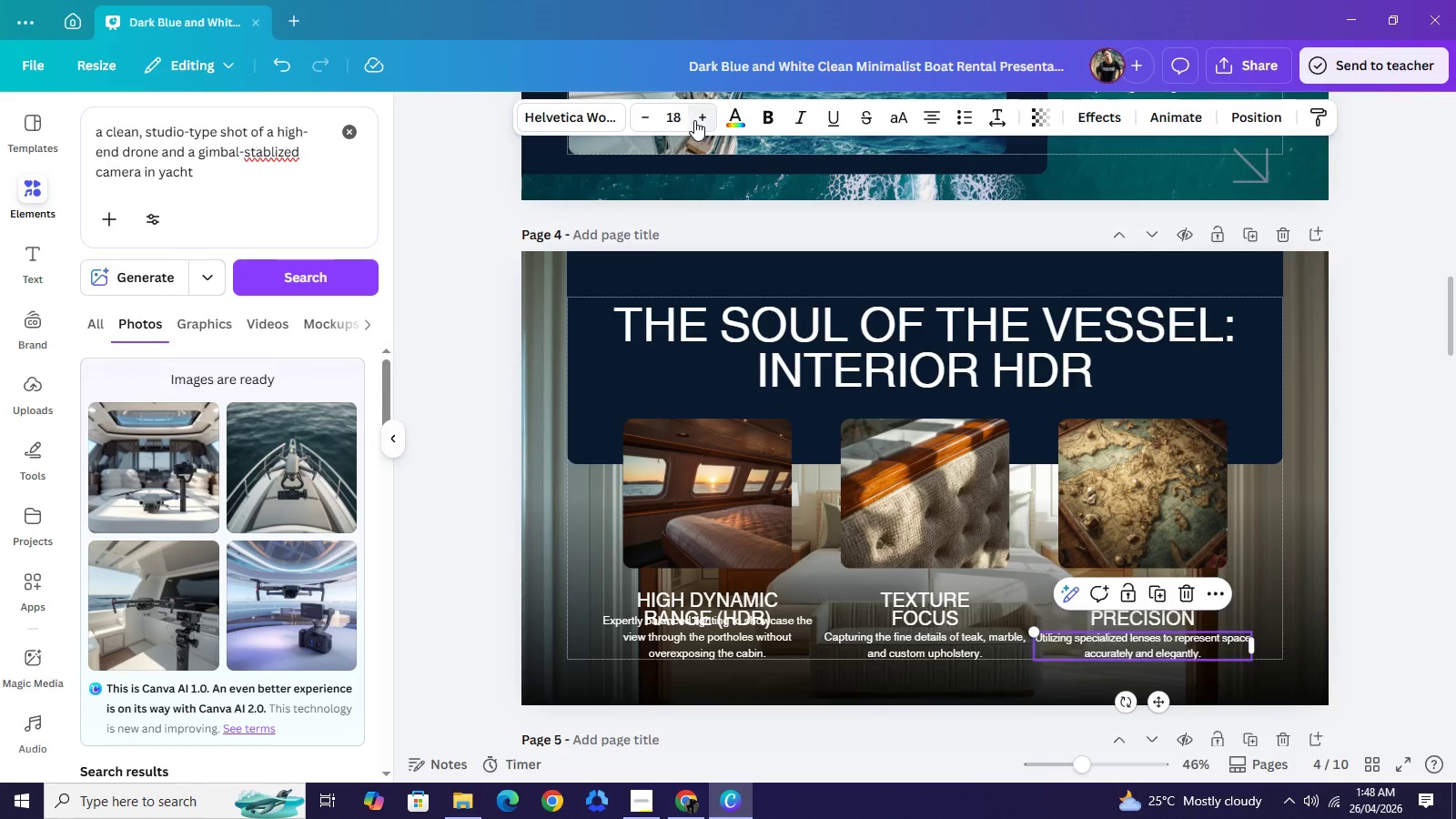 
triple_click([694, 120])
 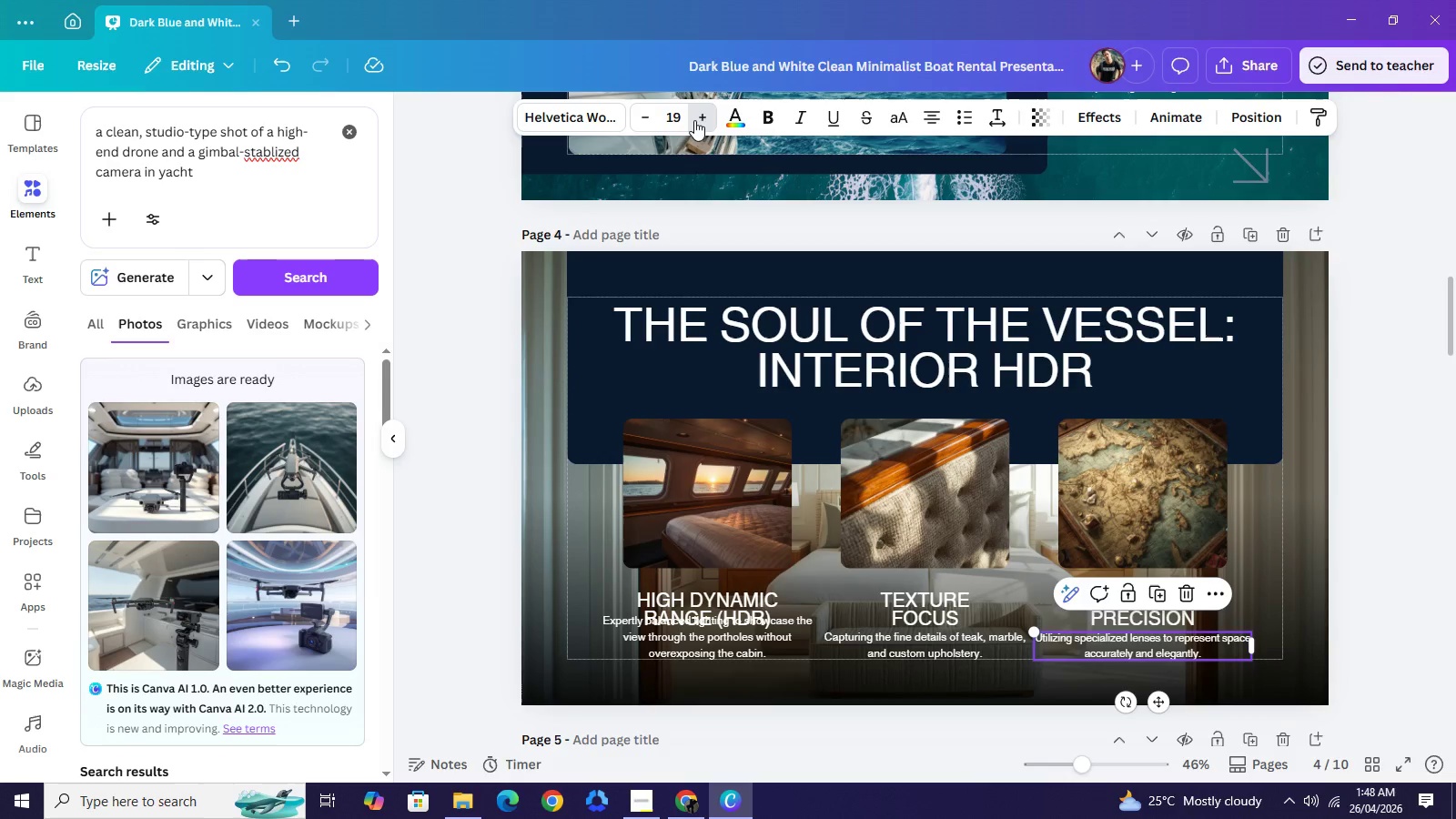 
left_click([694, 120])
 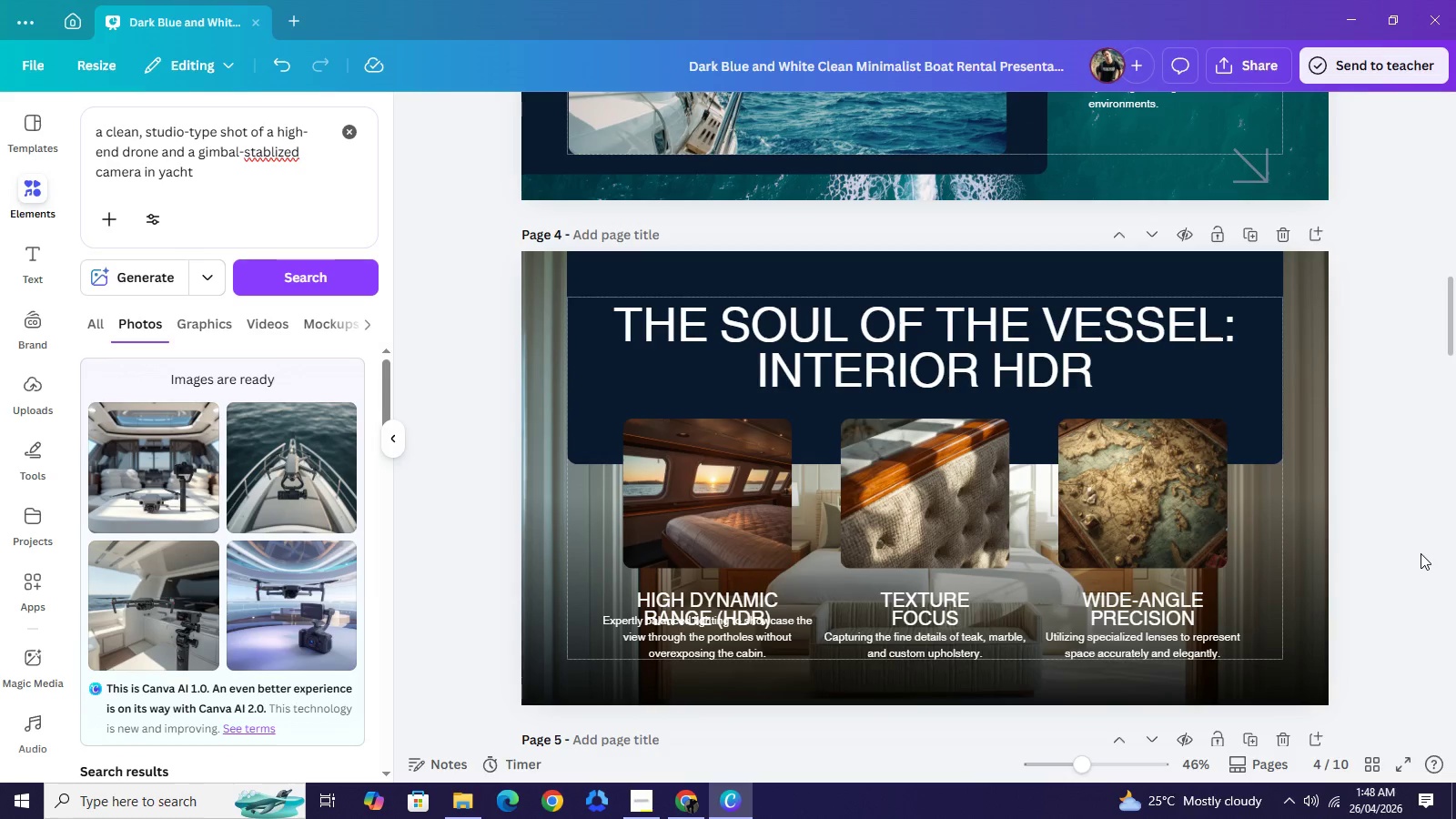 
double_click([1421, 553])
 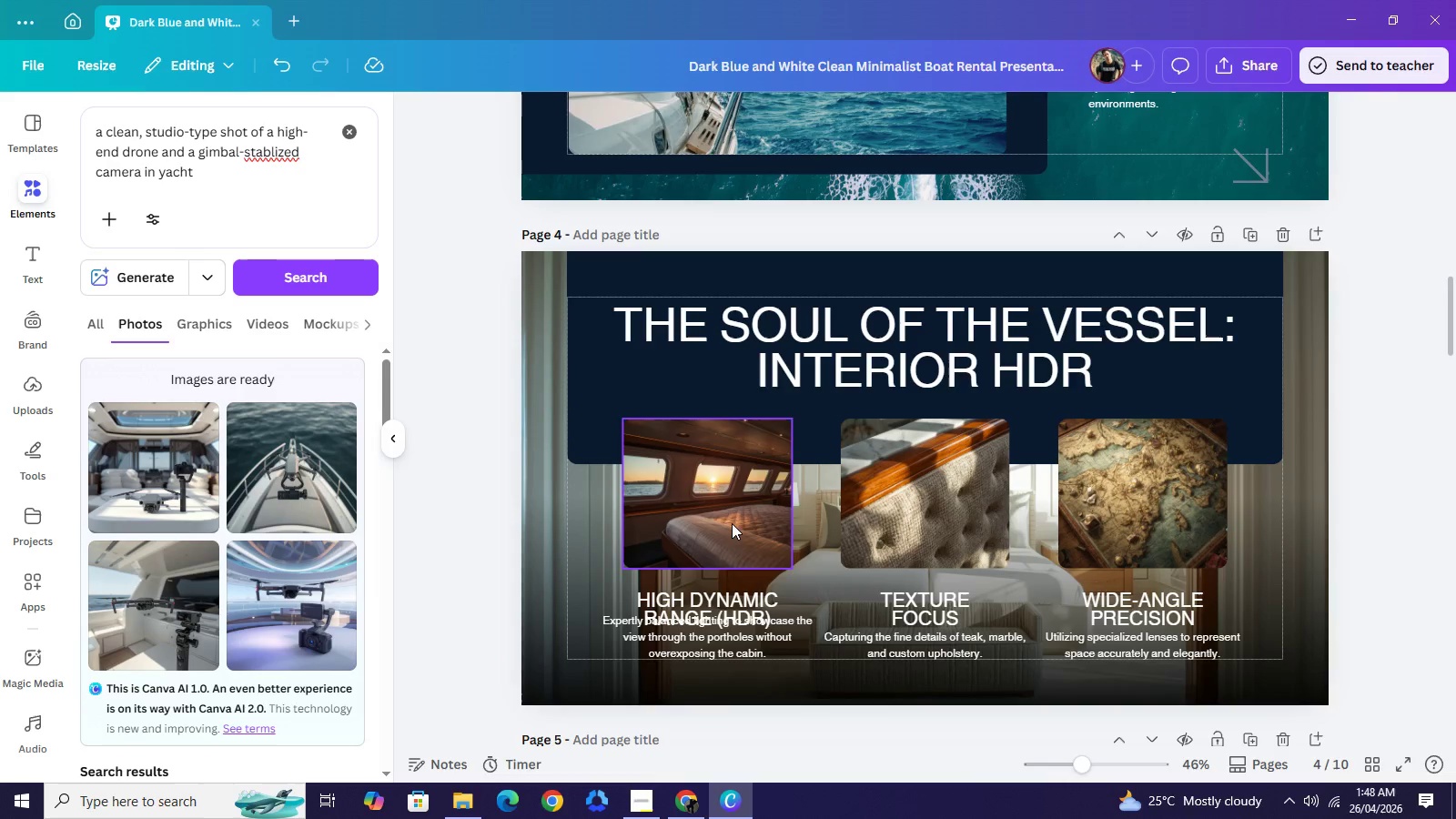 
wait(5.73)
 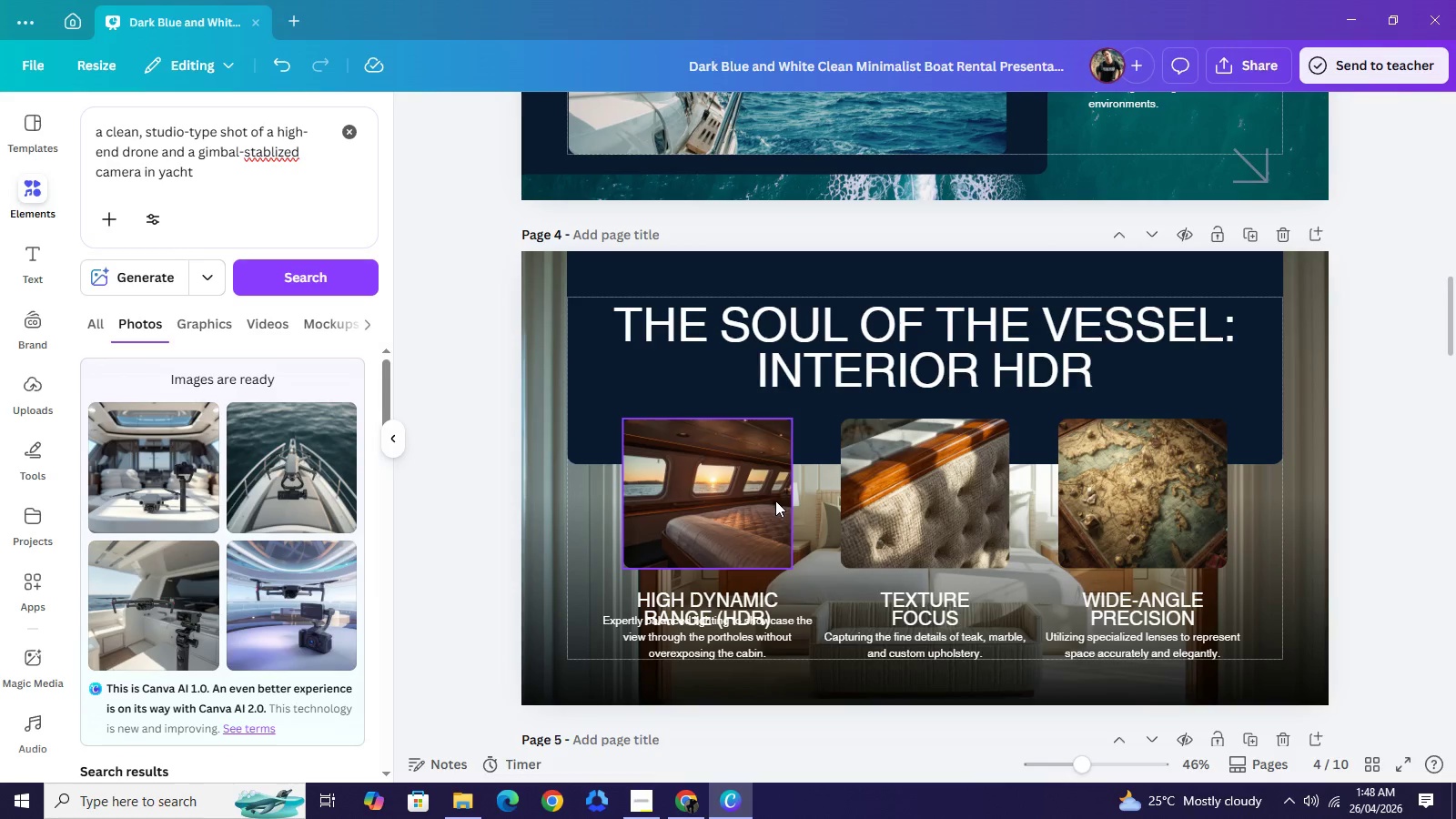 
left_click_drag(start_coordinate=[713, 568], to_coordinate=[708, 532])
 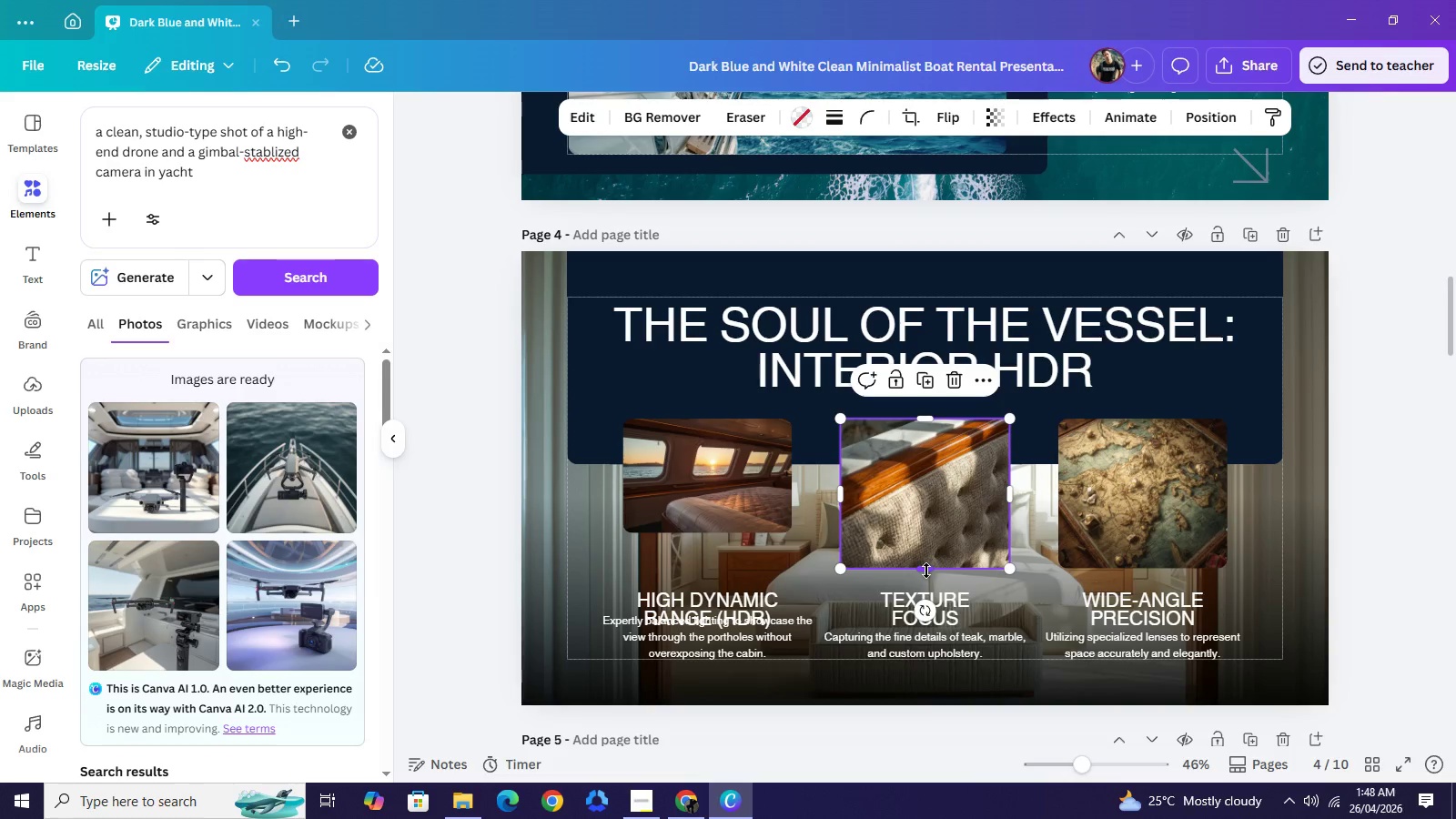 
left_click_drag(start_coordinate=[927, 571], to_coordinate=[923, 539])
 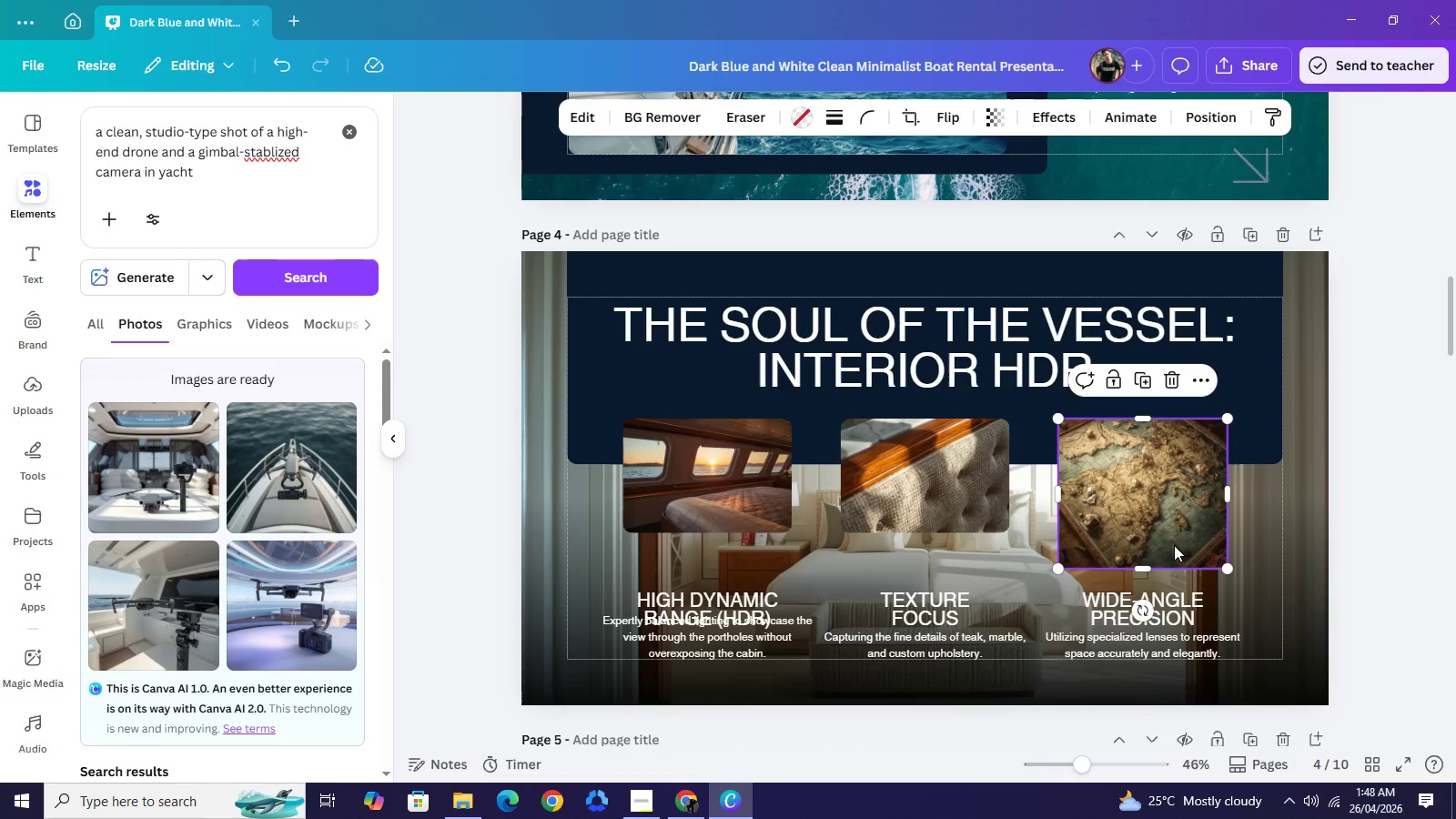 
left_click([1178, 546])
 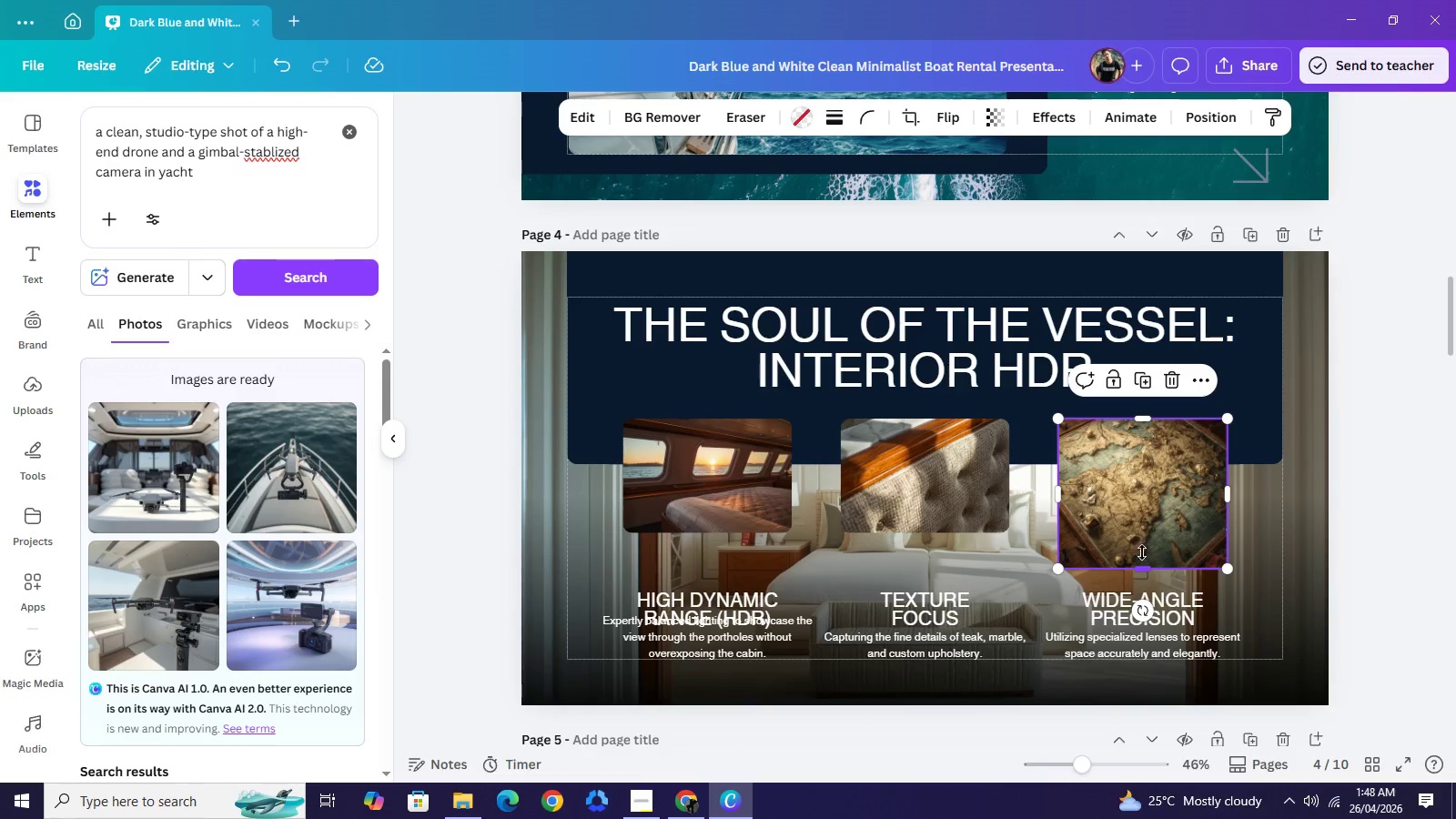 
left_click_drag(start_coordinate=[1147, 565], to_coordinate=[1147, 529])
 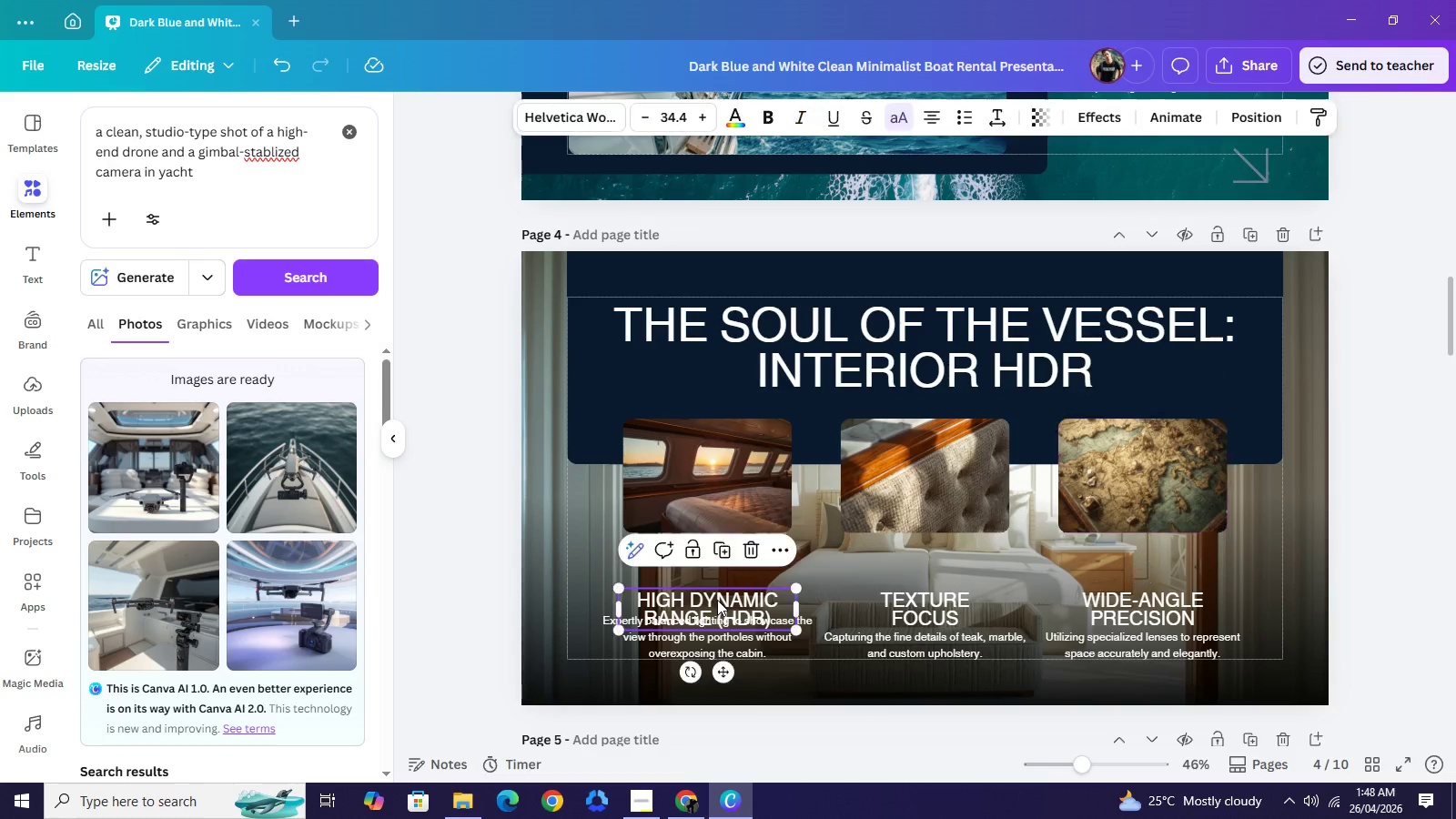 
left_click_drag(start_coordinate=[717, 600], to_coordinate=[715, 564])
 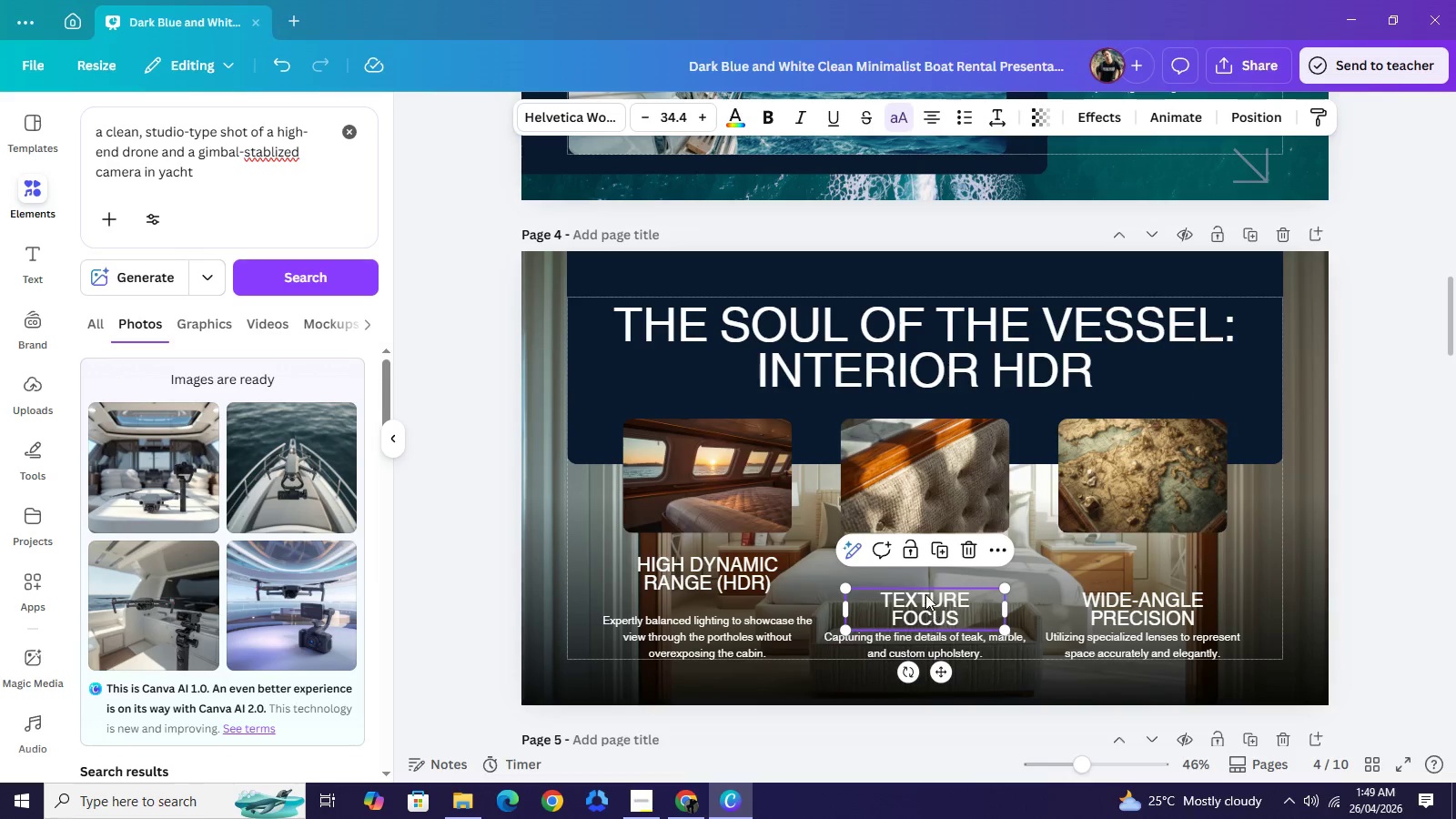 
left_click_drag(start_coordinate=[931, 608], to_coordinate=[931, 570])
 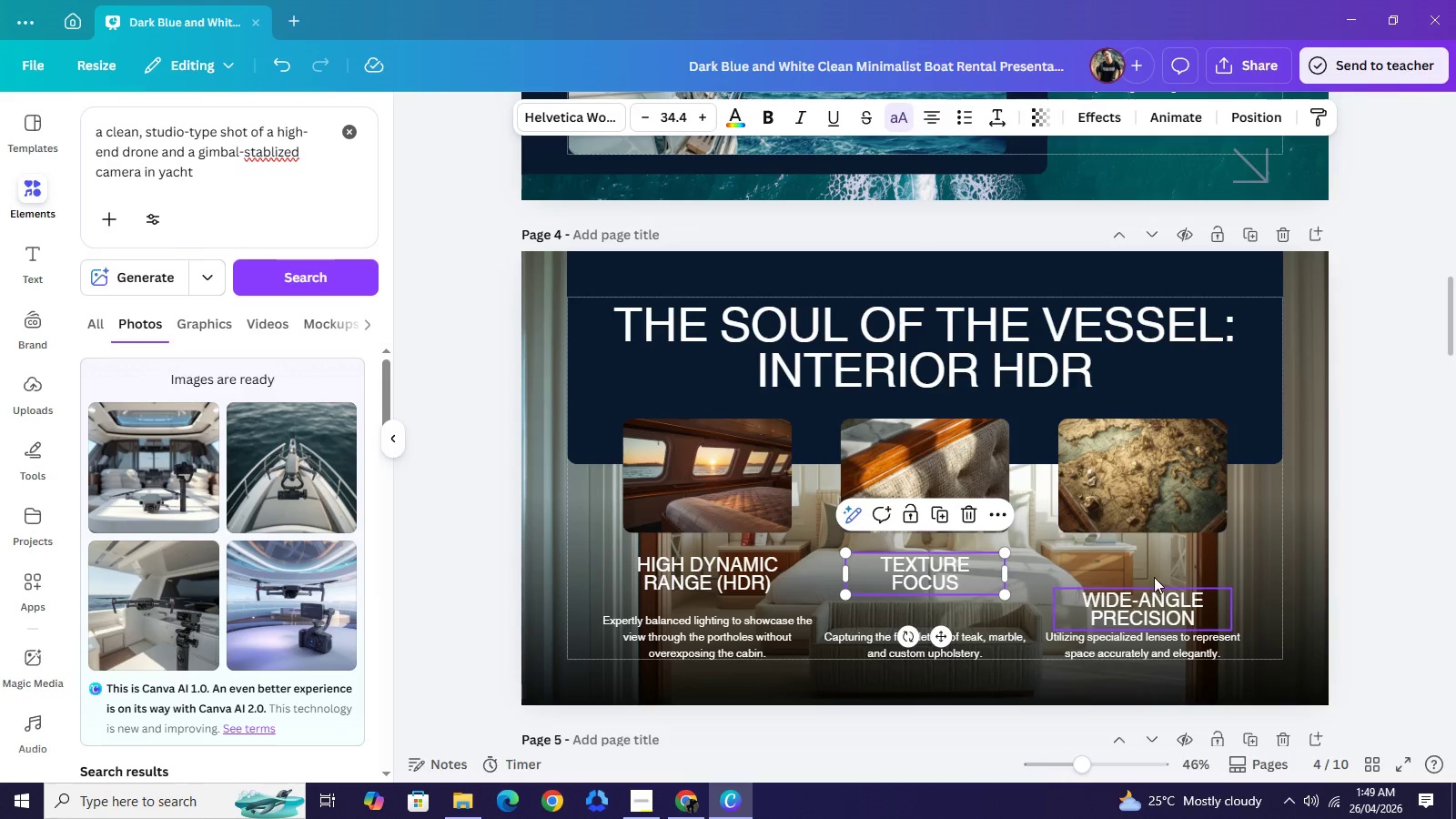 
left_click_drag(start_coordinate=[1152, 597], to_coordinate=[1152, 560])
 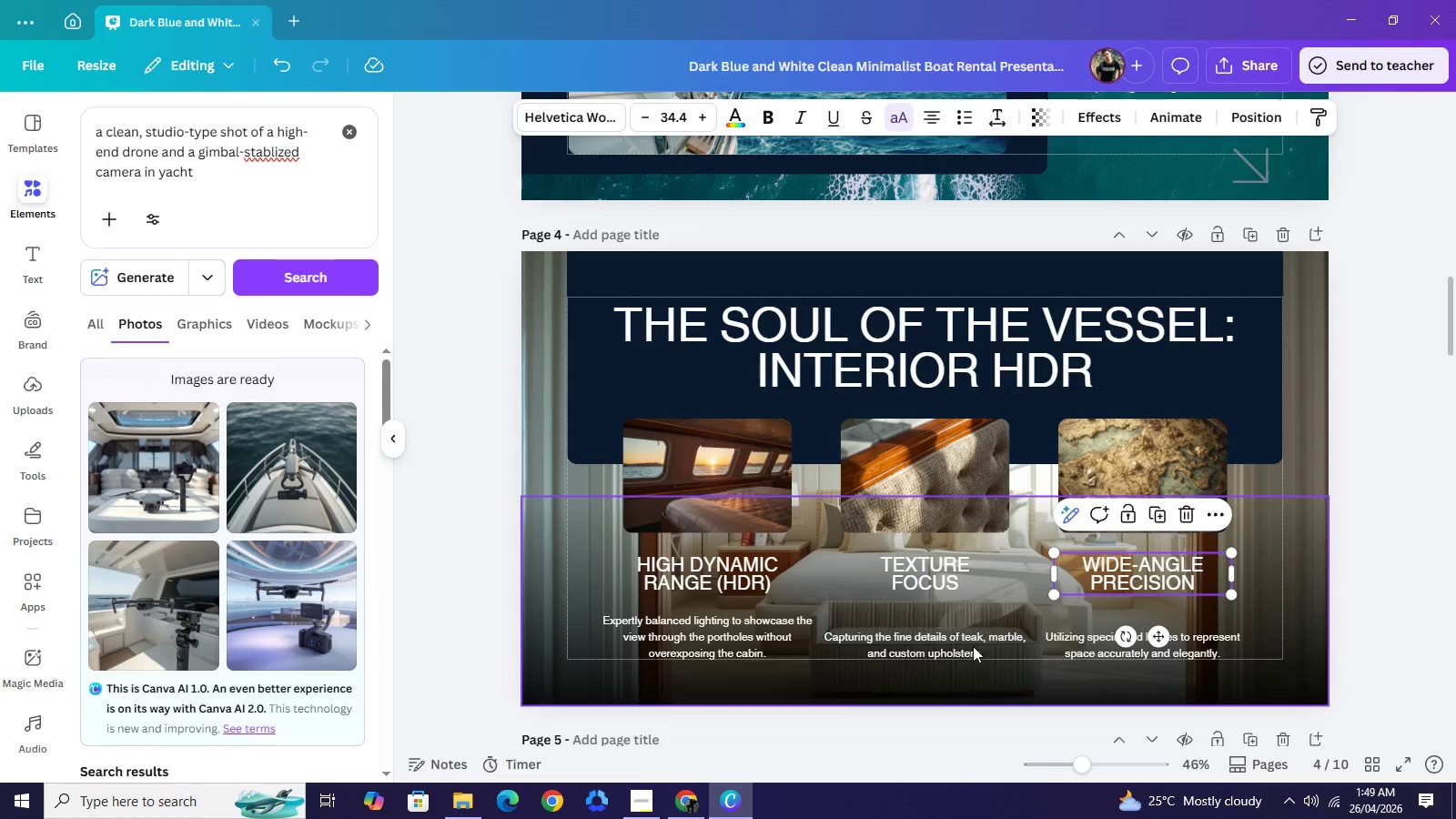 
left_click([975, 642])
 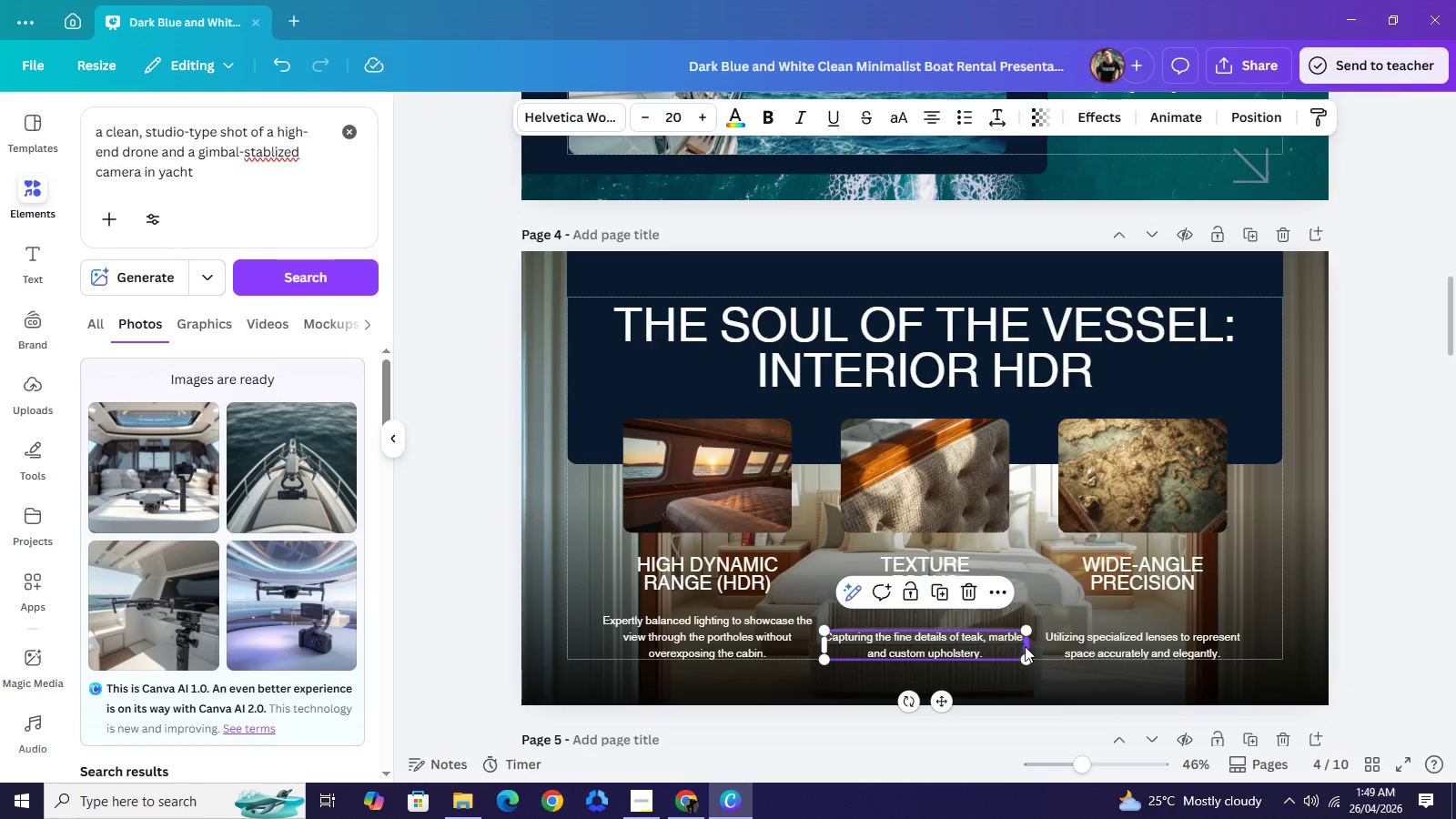 
left_click_drag(start_coordinate=[1029, 648], to_coordinate=[998, 642])
 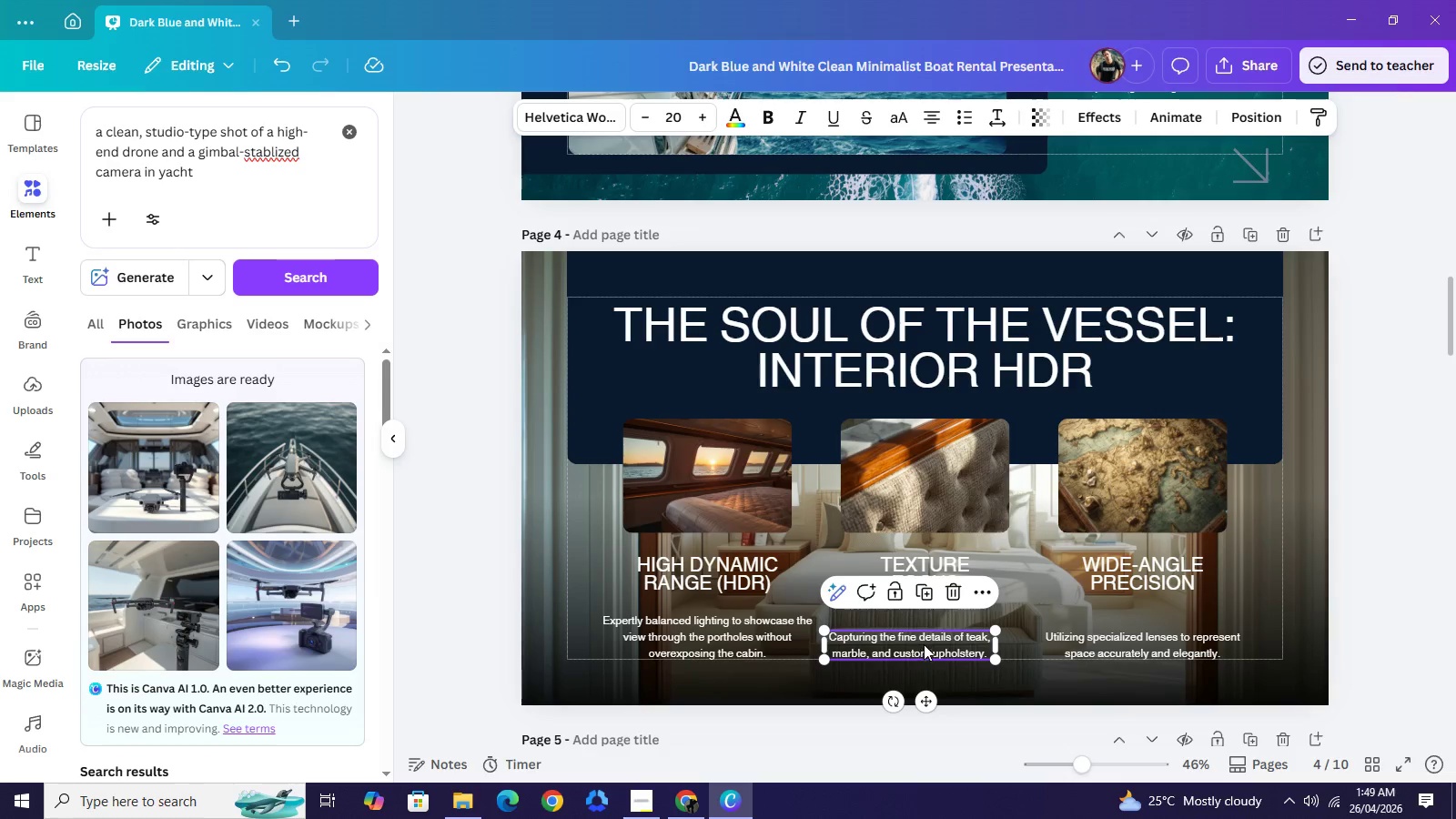 
left_click_drag(start_coordinate=[915, 648], to_coordinate=[931, 632])
 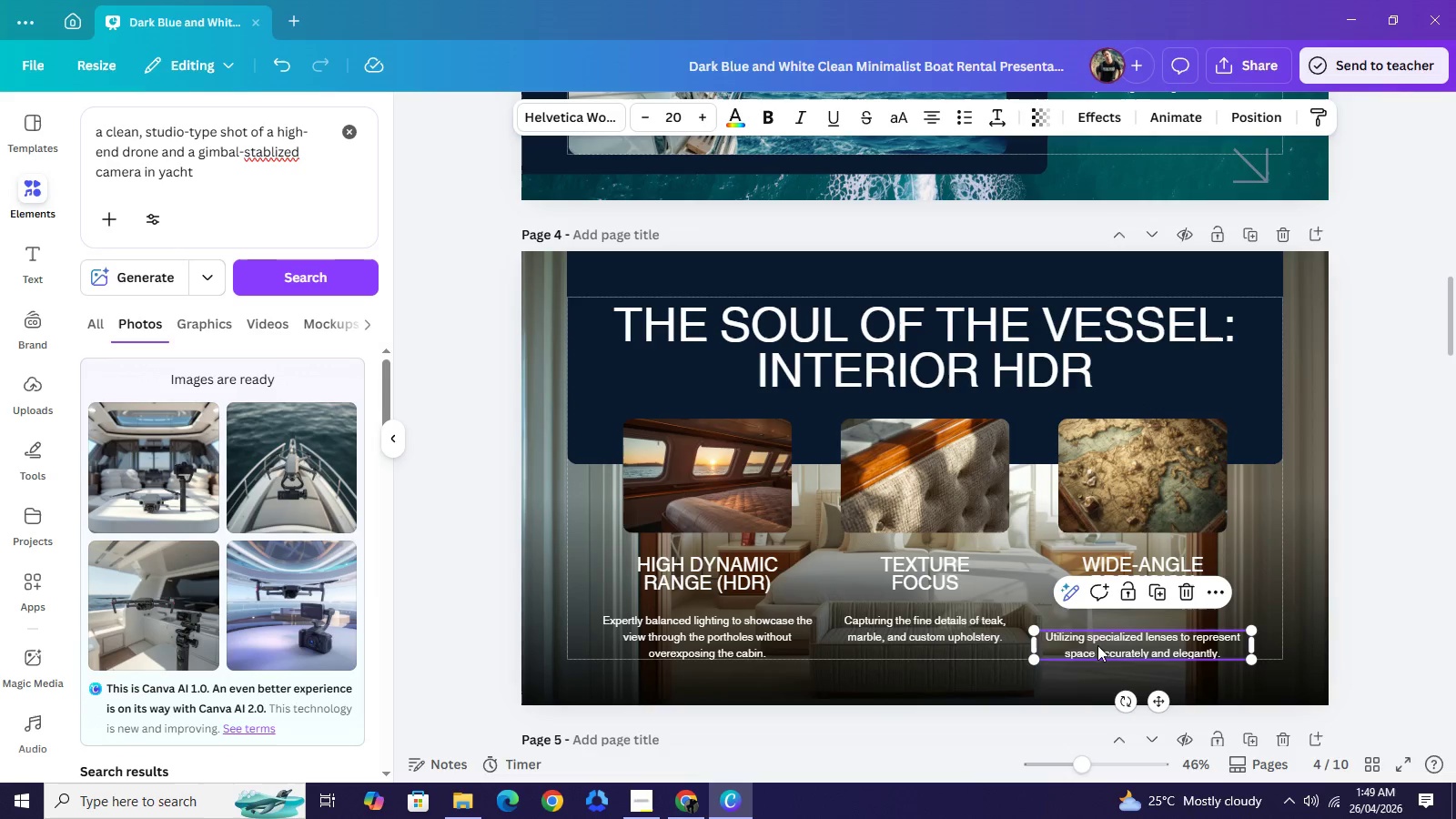 
left_click([1107, 646])
 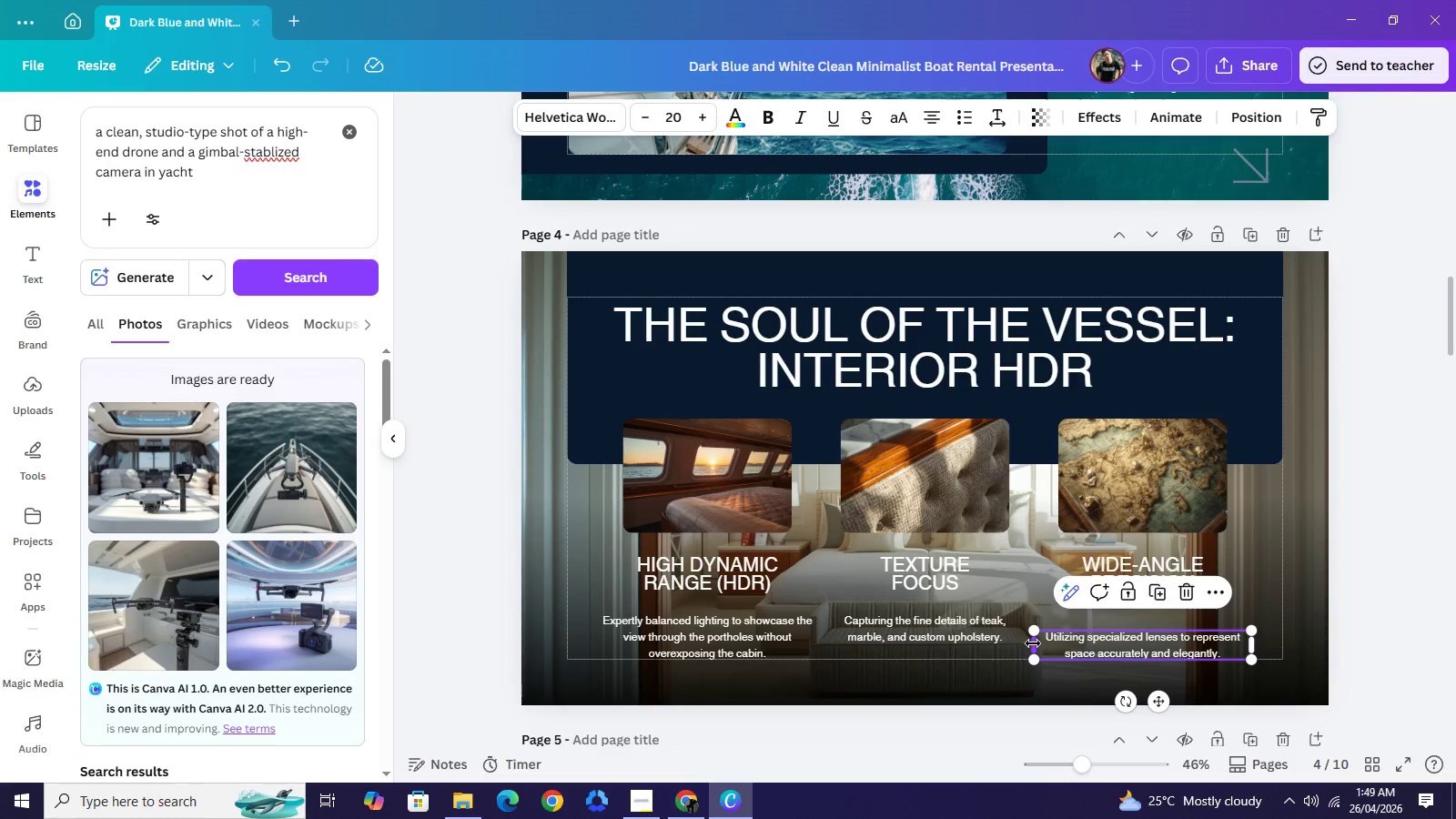 
left_click_drag(start_coordinate=[1033, 643], to_coordinate=[1058, 643])
 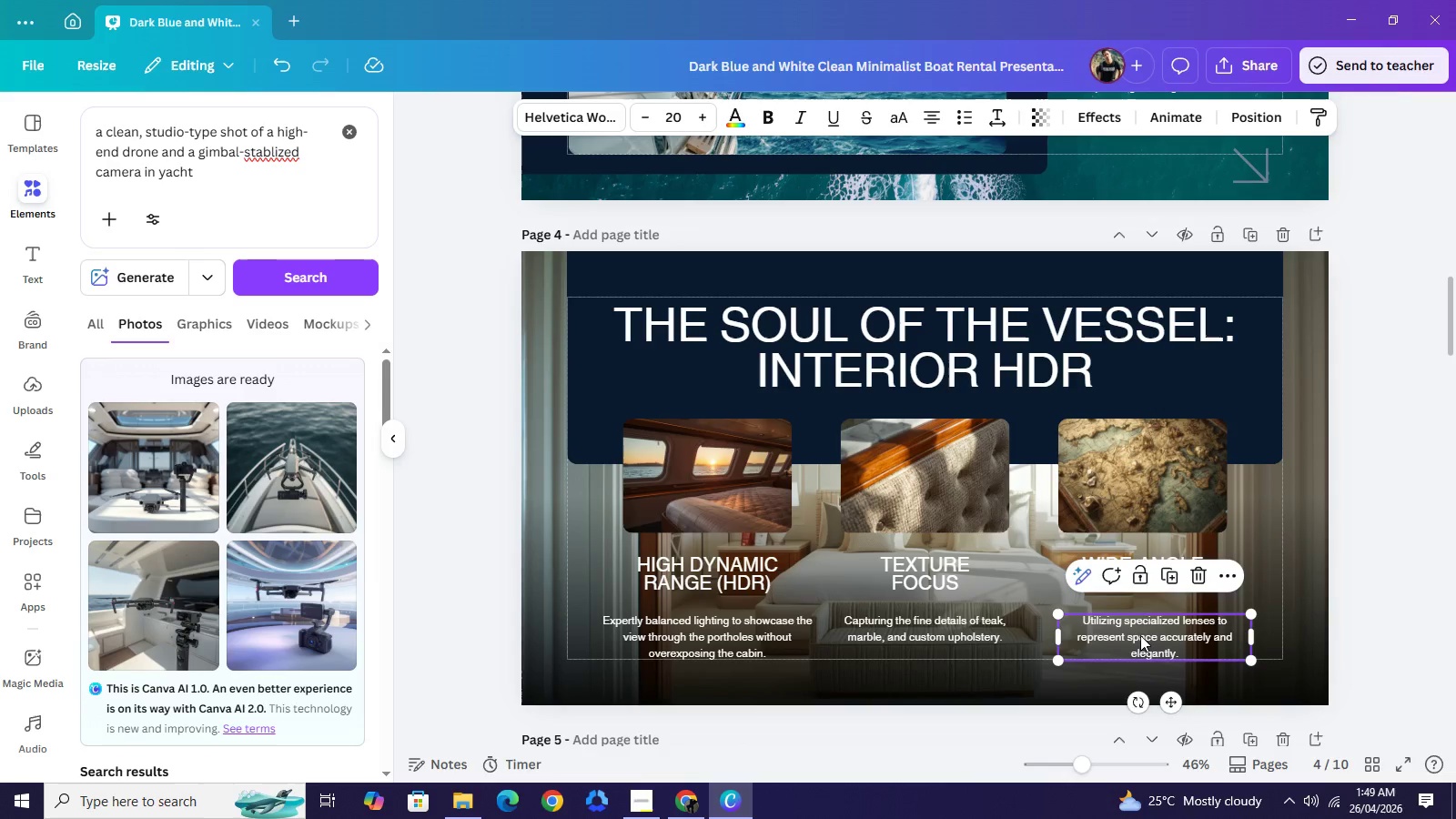 
left_click_drag(start_coordinate=[1148, 635], to_coordinate=[1137, 634])
 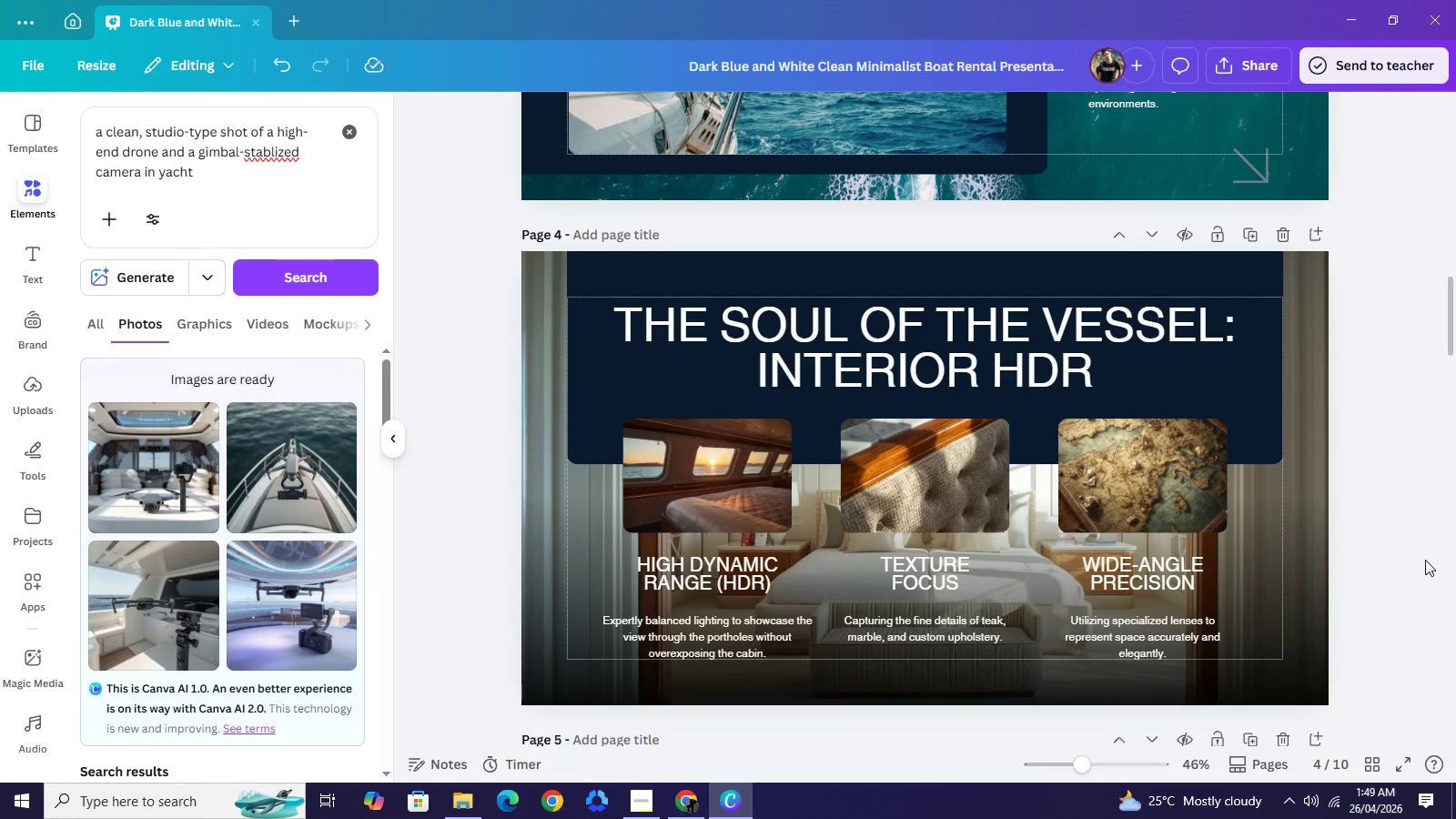 
wait(5.11)
 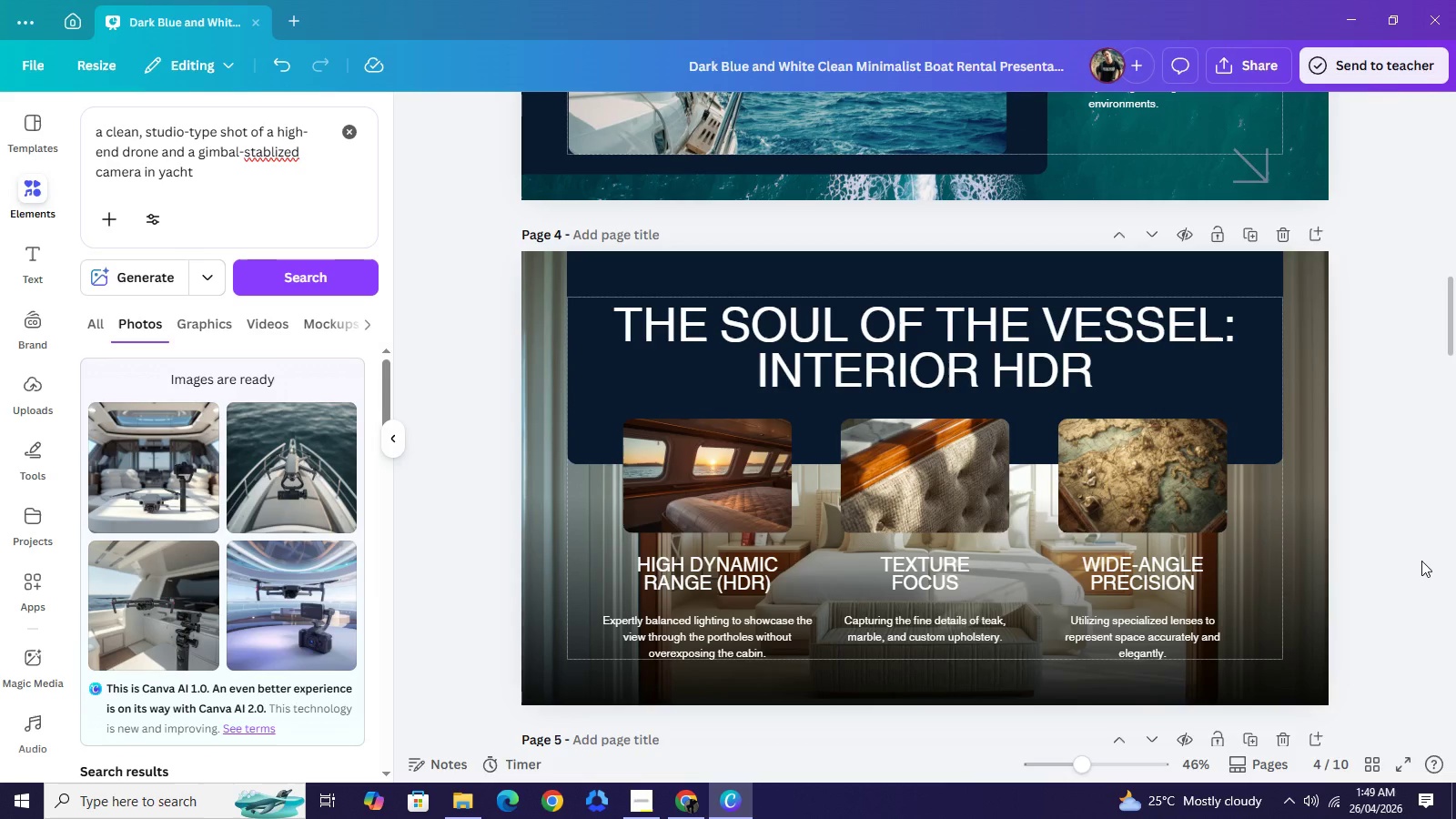 
left_click([1098, 665])
 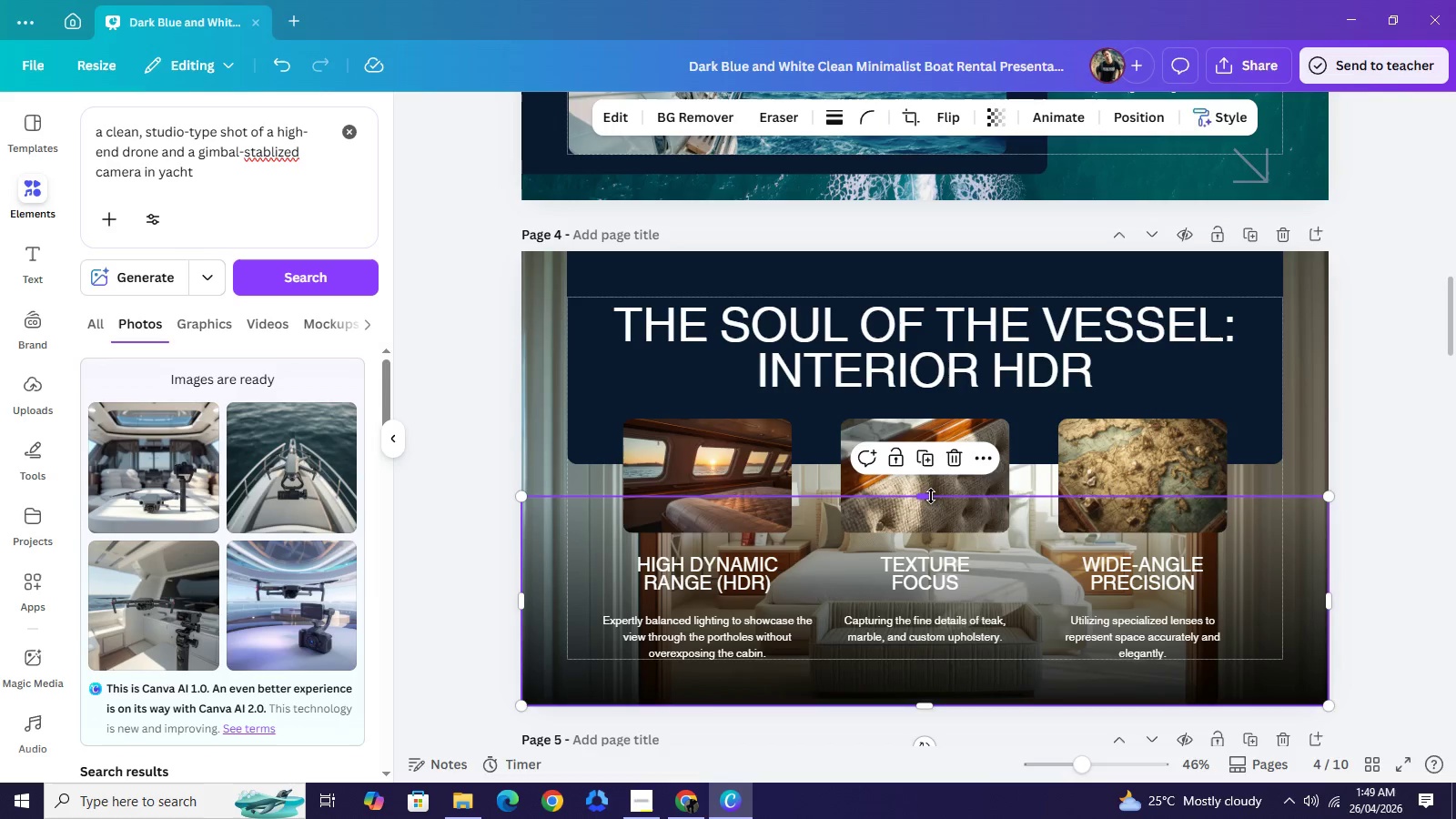 
left_click_drag(start_coordinate=[930, 498], to_coordinate=[930, 467])
 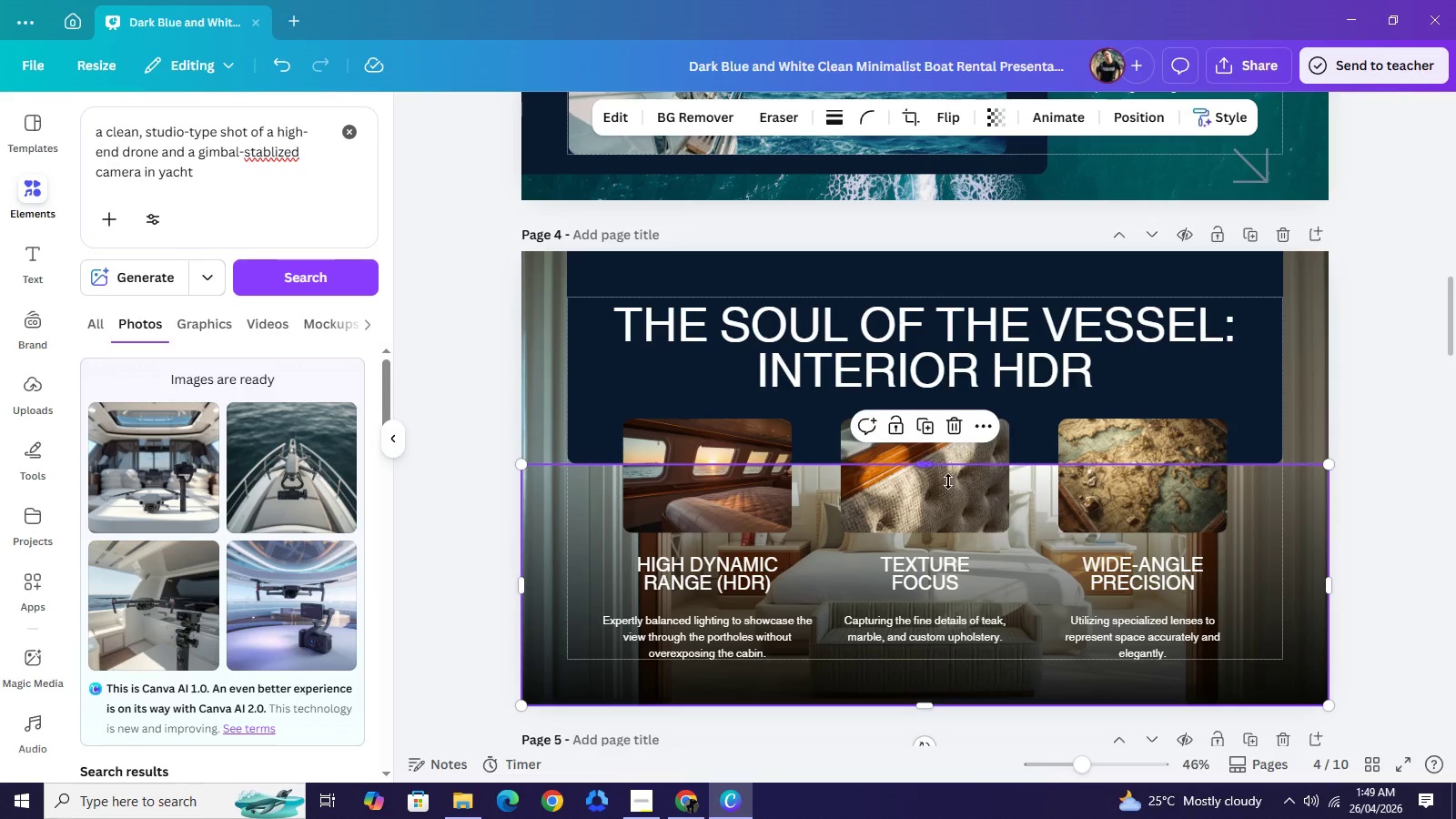 
left_click([926, 461])
 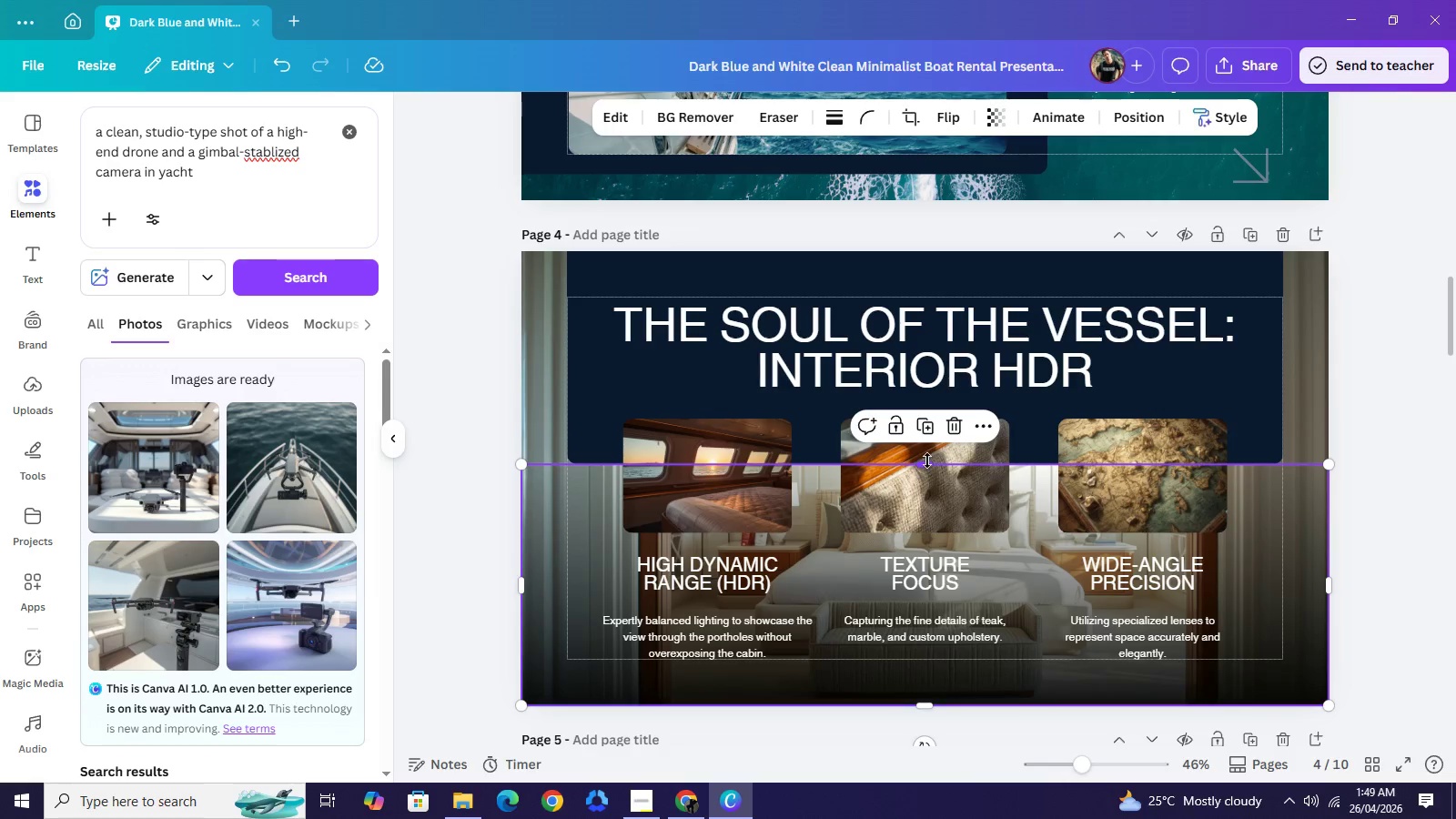 
left_click_drag(start_coordinate=[927, 463], to_coordinate=[927, 415])
 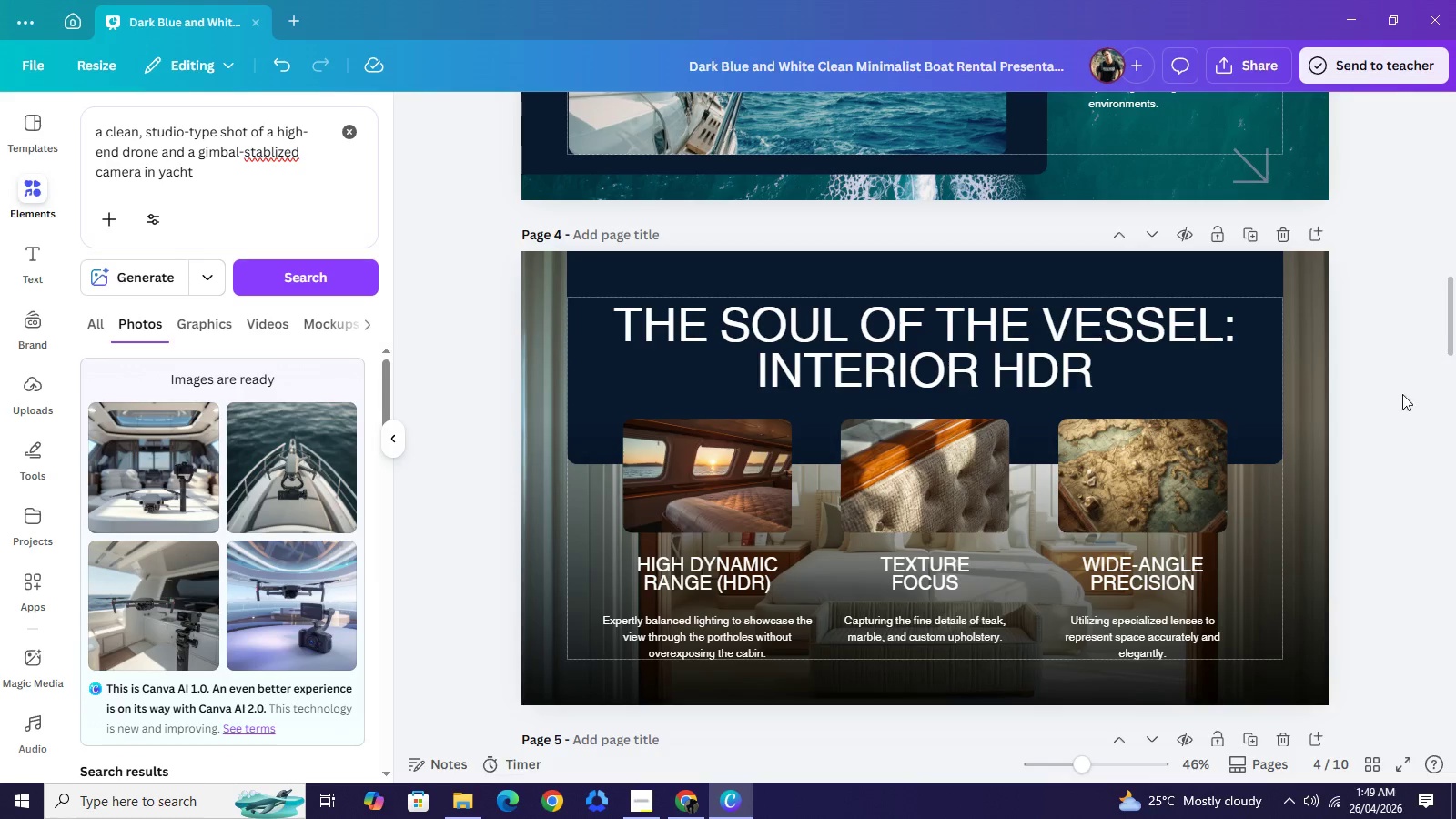 
left_click([1301, 514])
 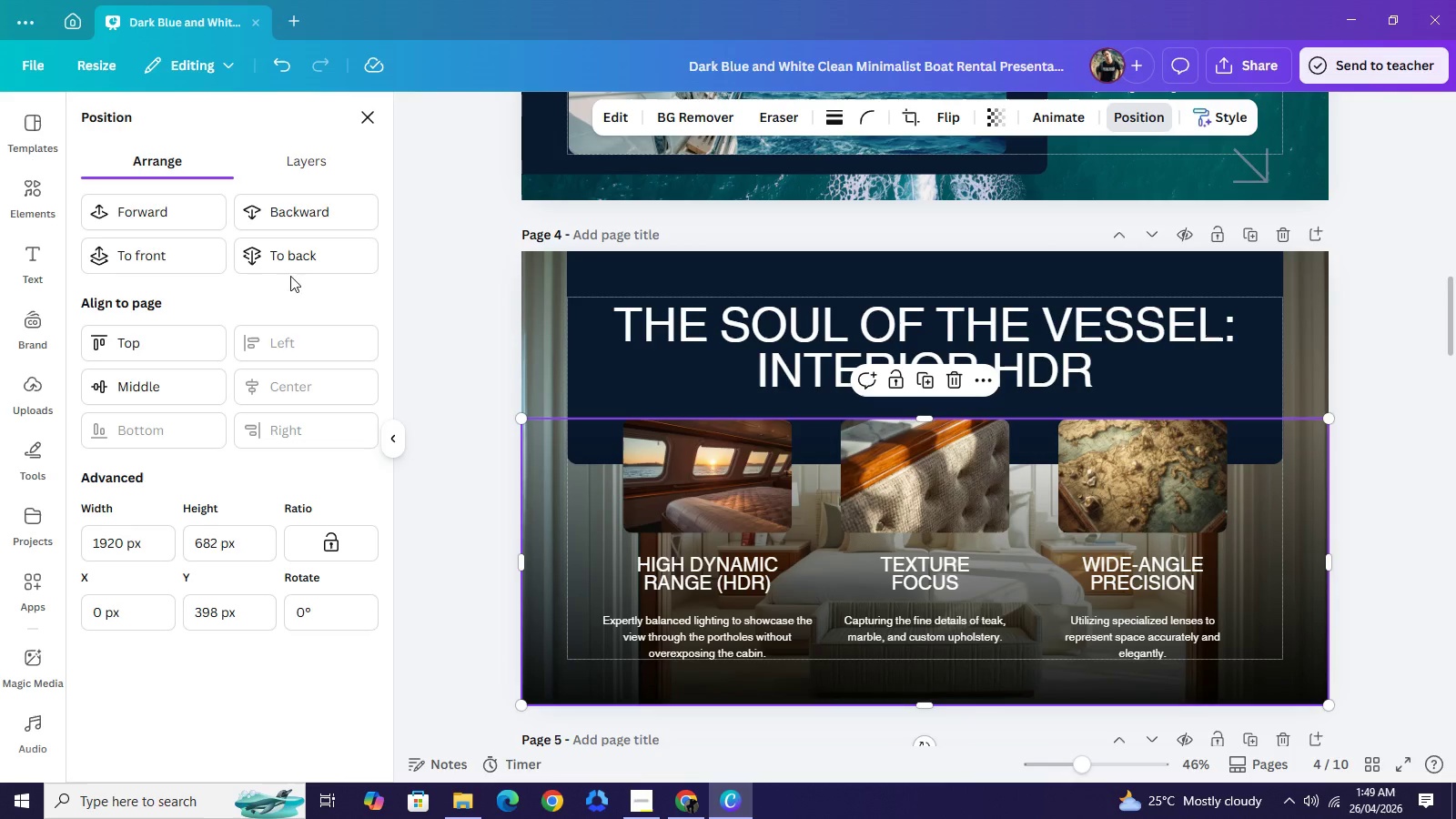 
left_click([322, 253])
 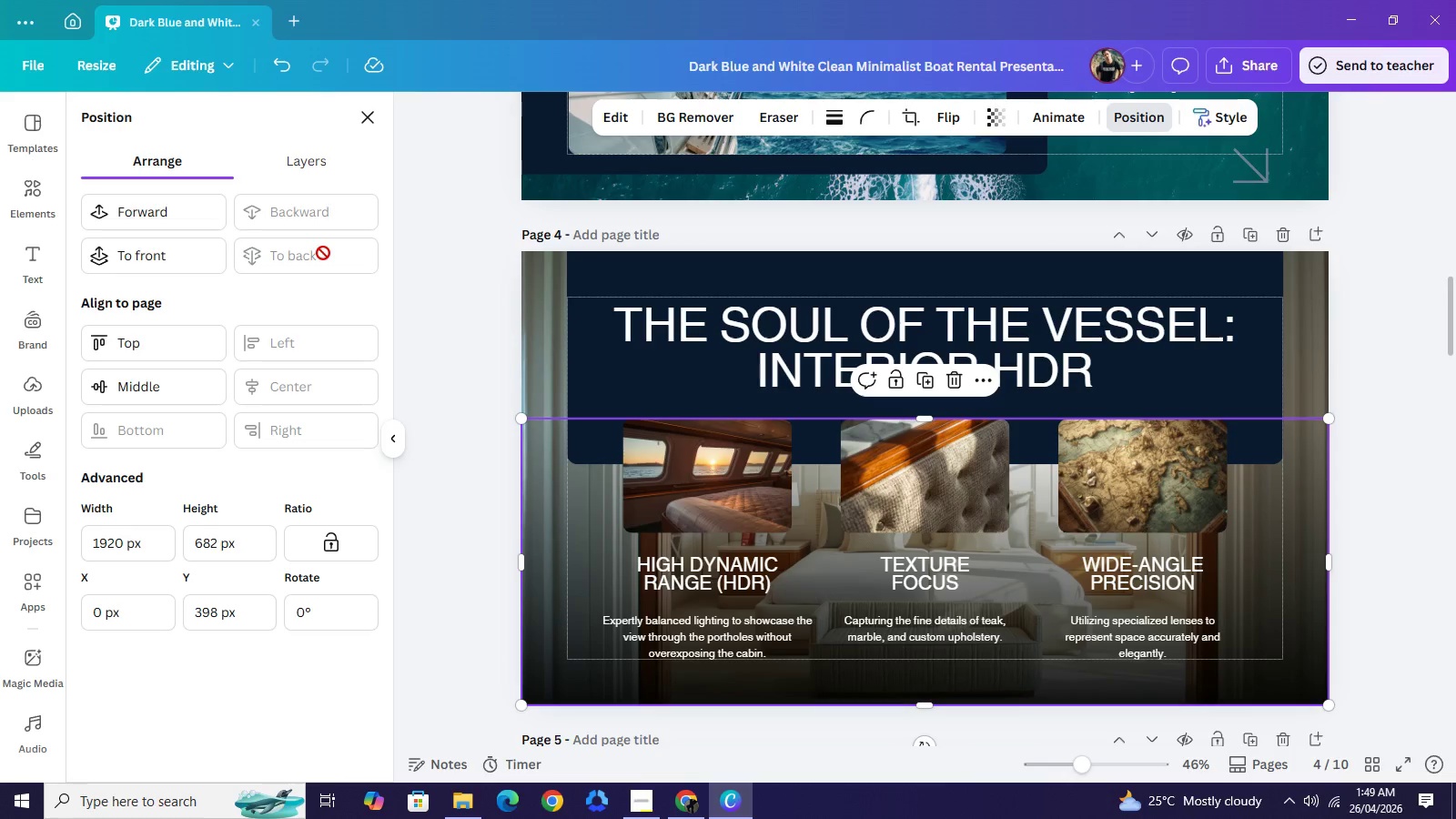 
triple_click([323, 253])
 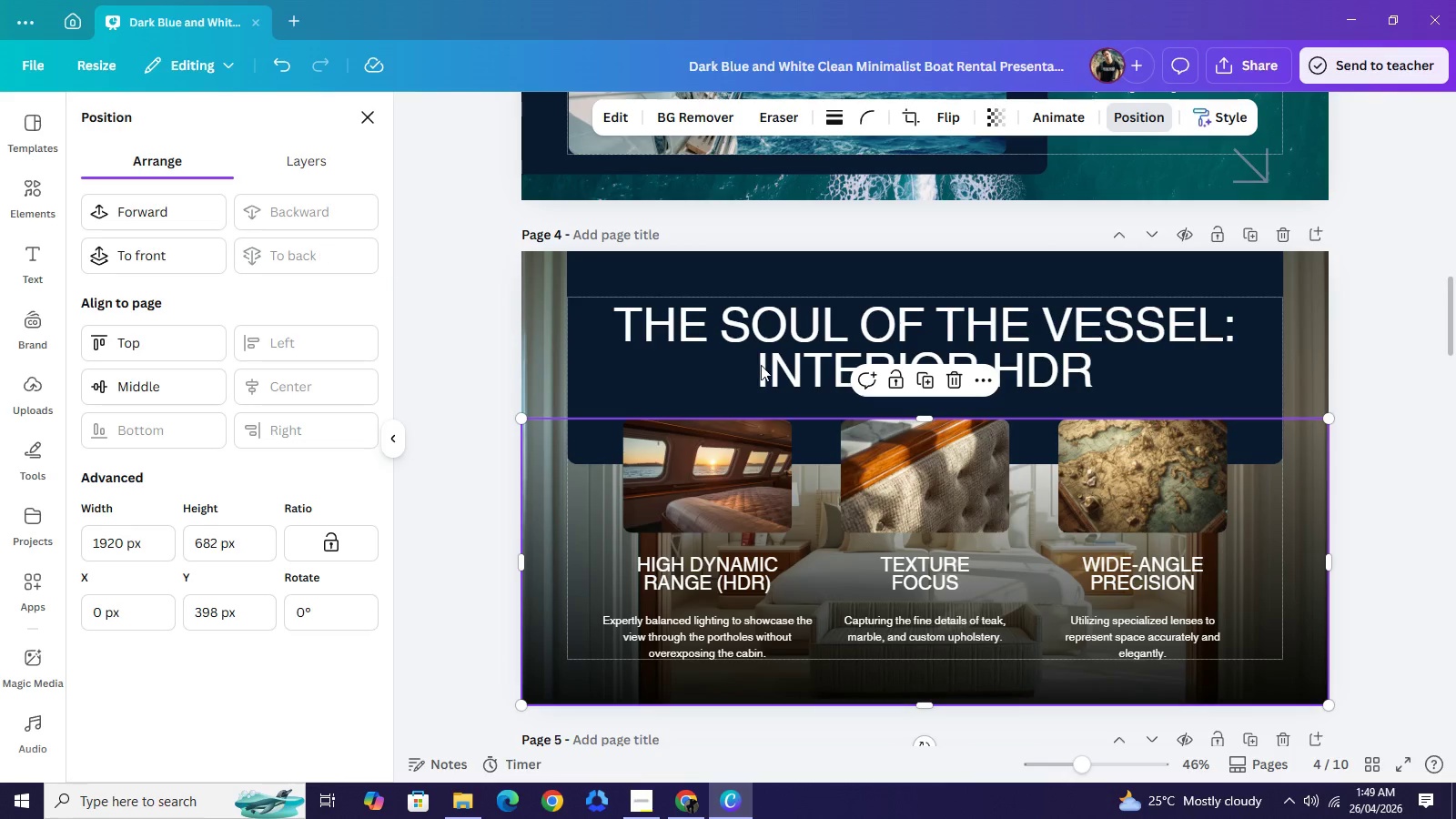 
triple_click([323, 253])
 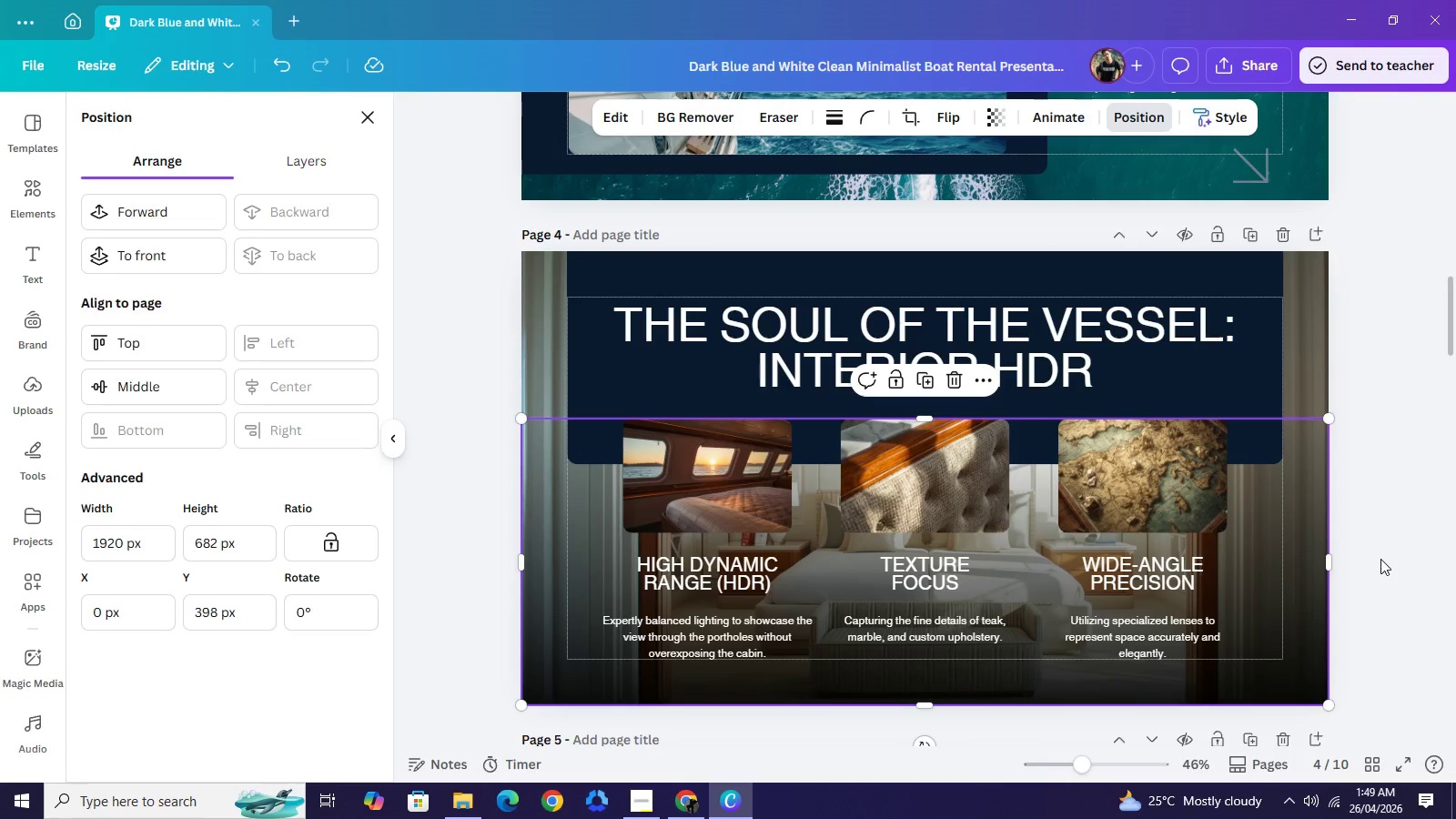 
left_click([1380, 559])
 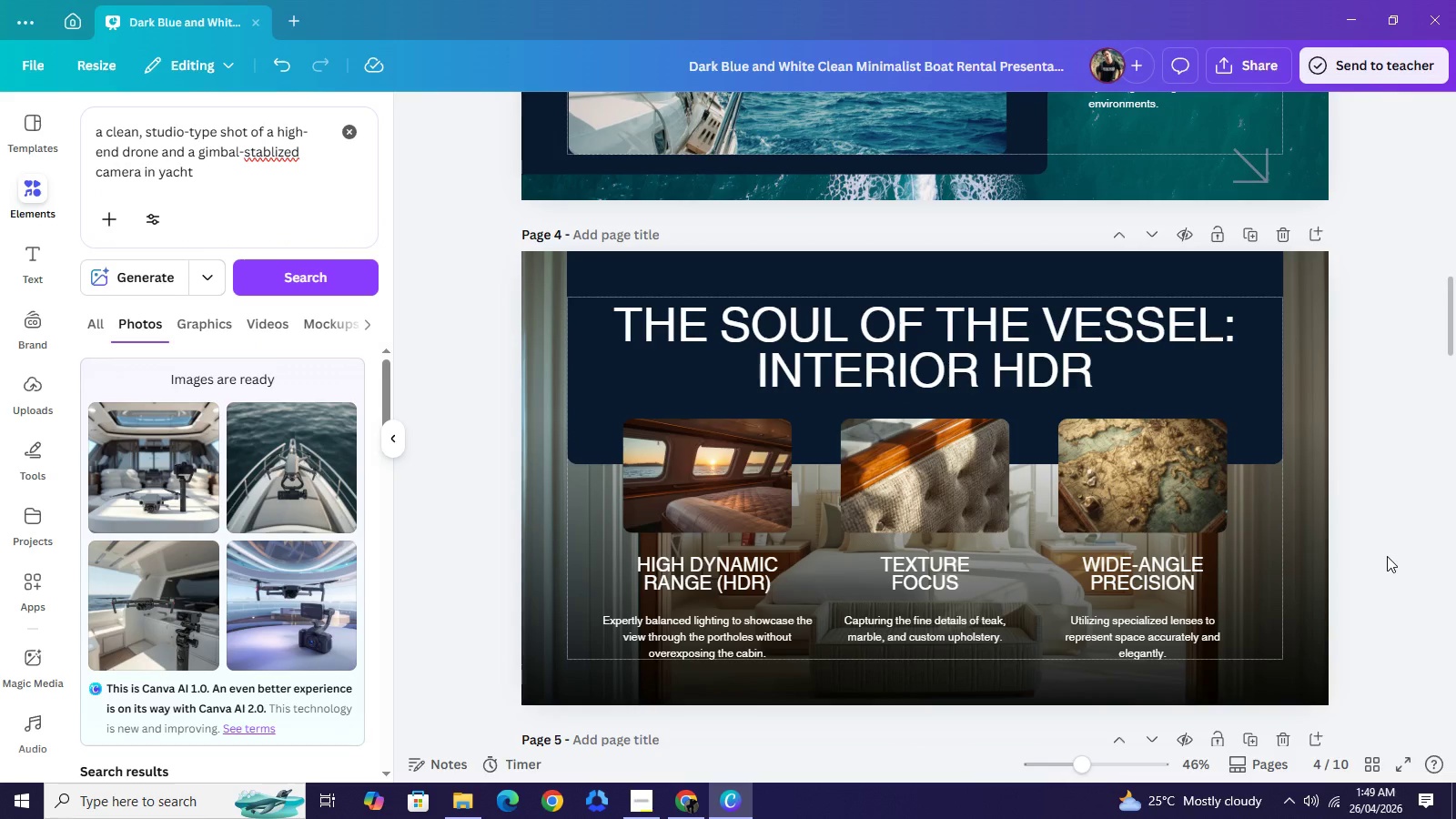 
wait(8.5)
 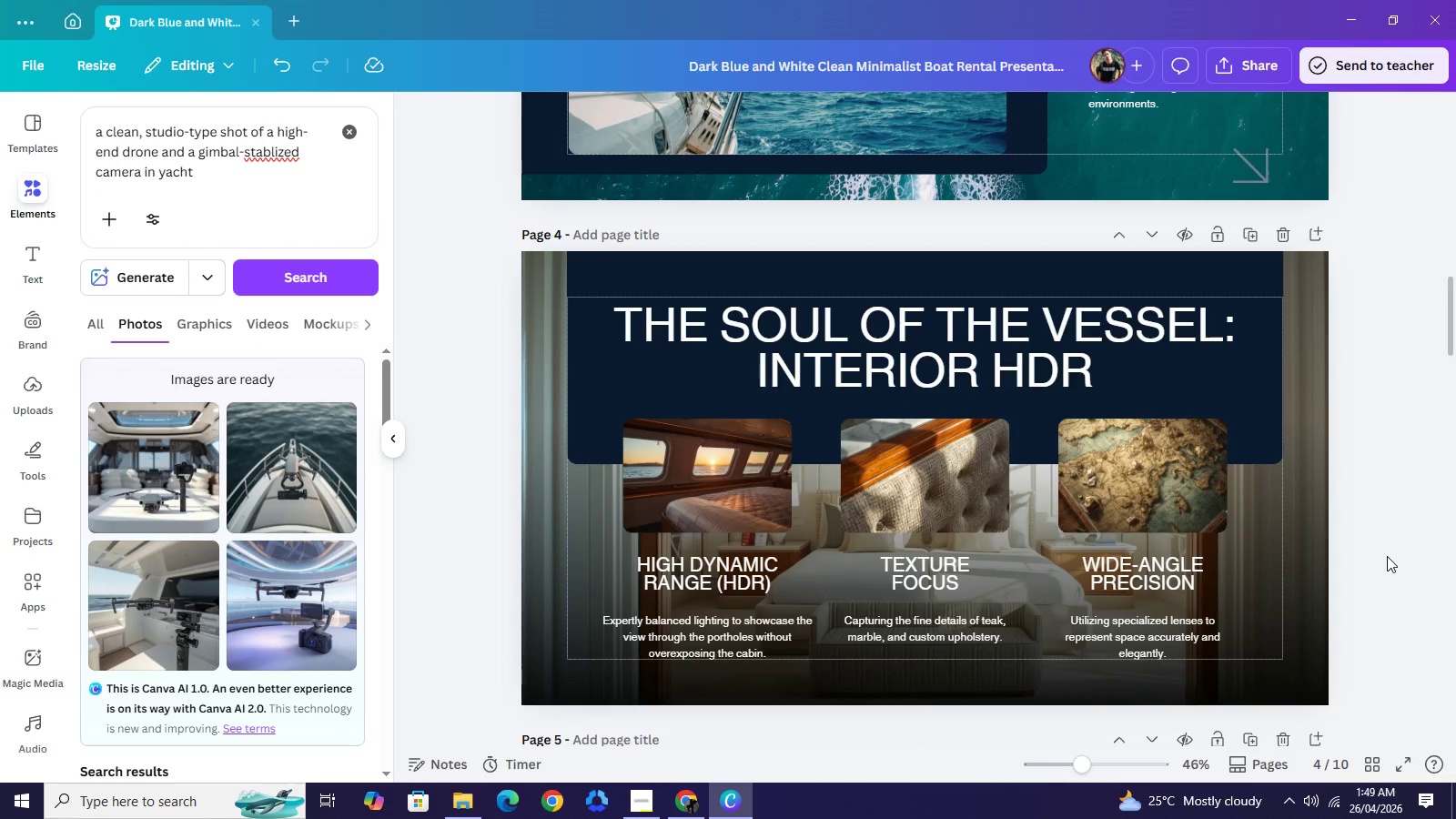 
left_click([1094, 636])
 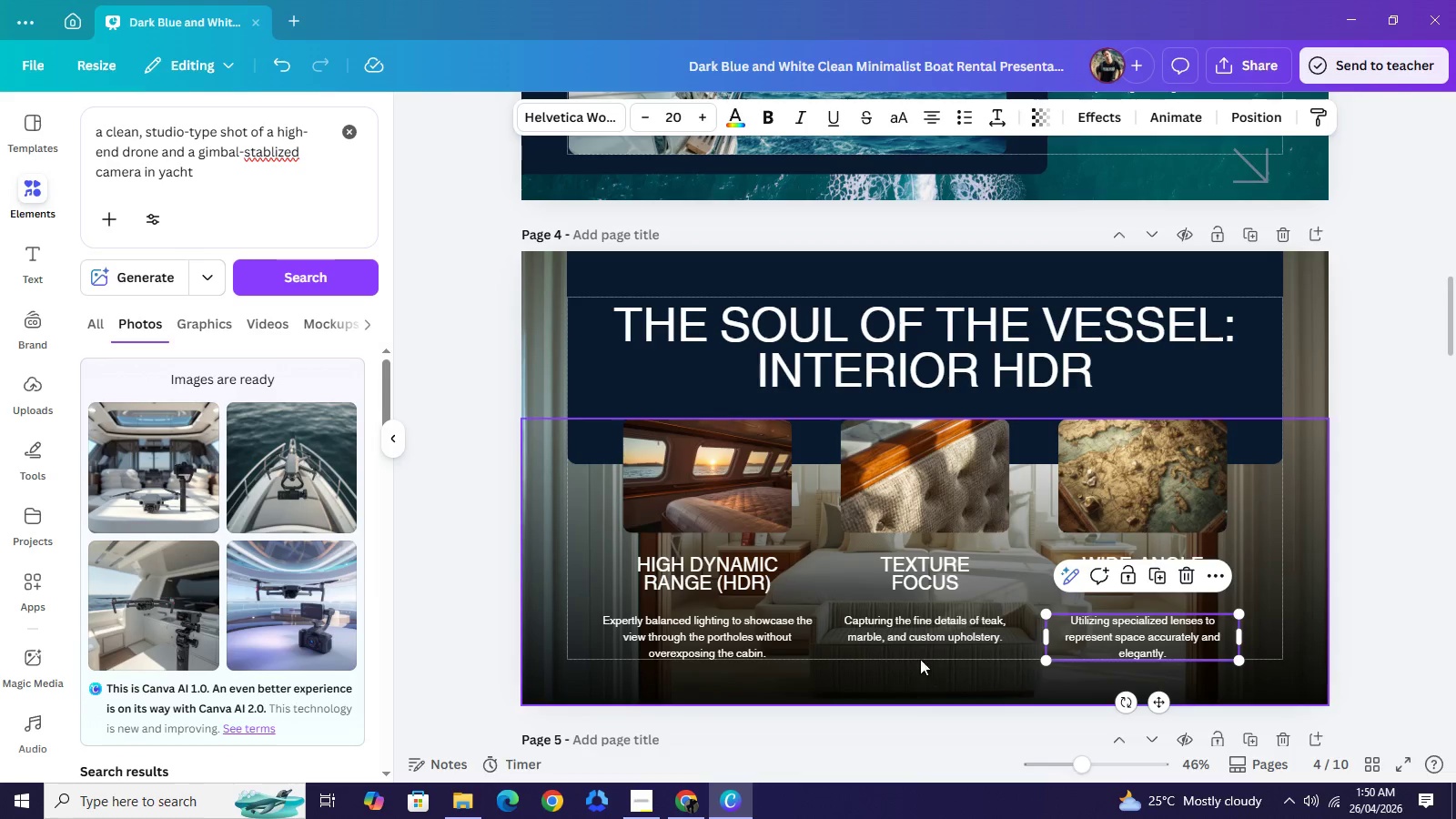 
left_click([923, 633])
 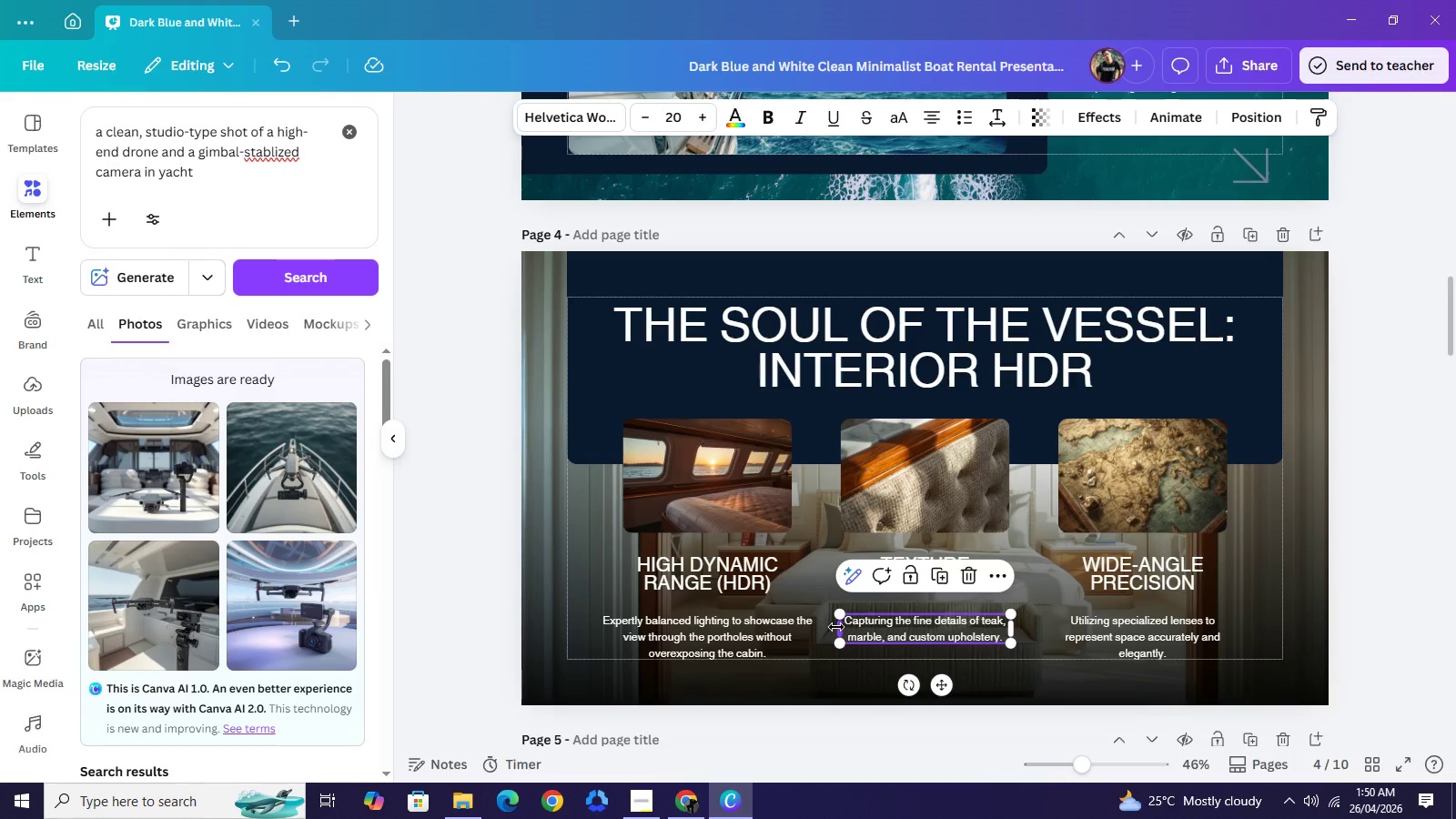 
left_click_drag(start_coordinate=[836, 627], to_coordinate=[851, 627])
 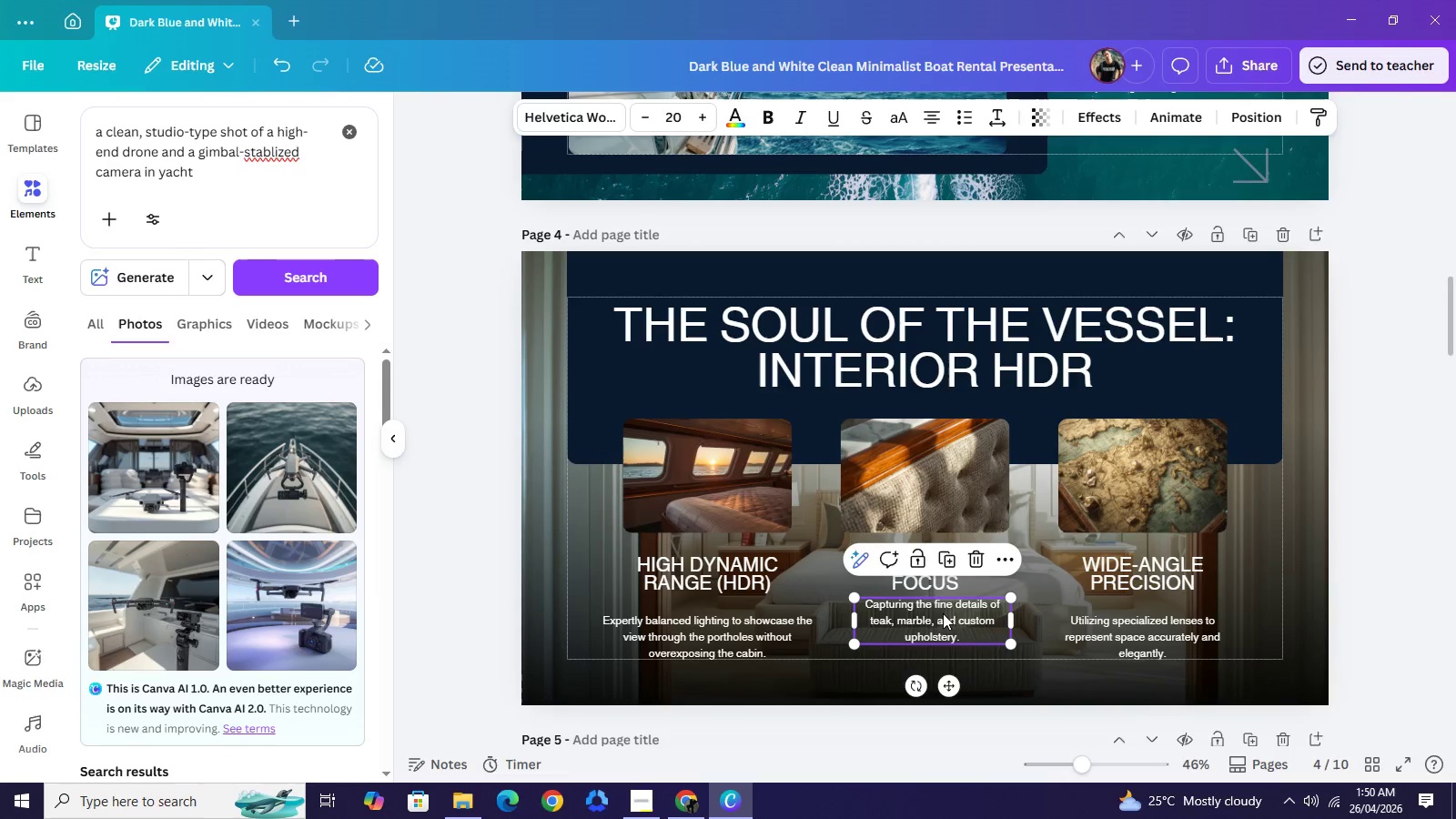 
left_click_drag(start_coordinate=[943, 611], to_coordinate=[935, 624])
 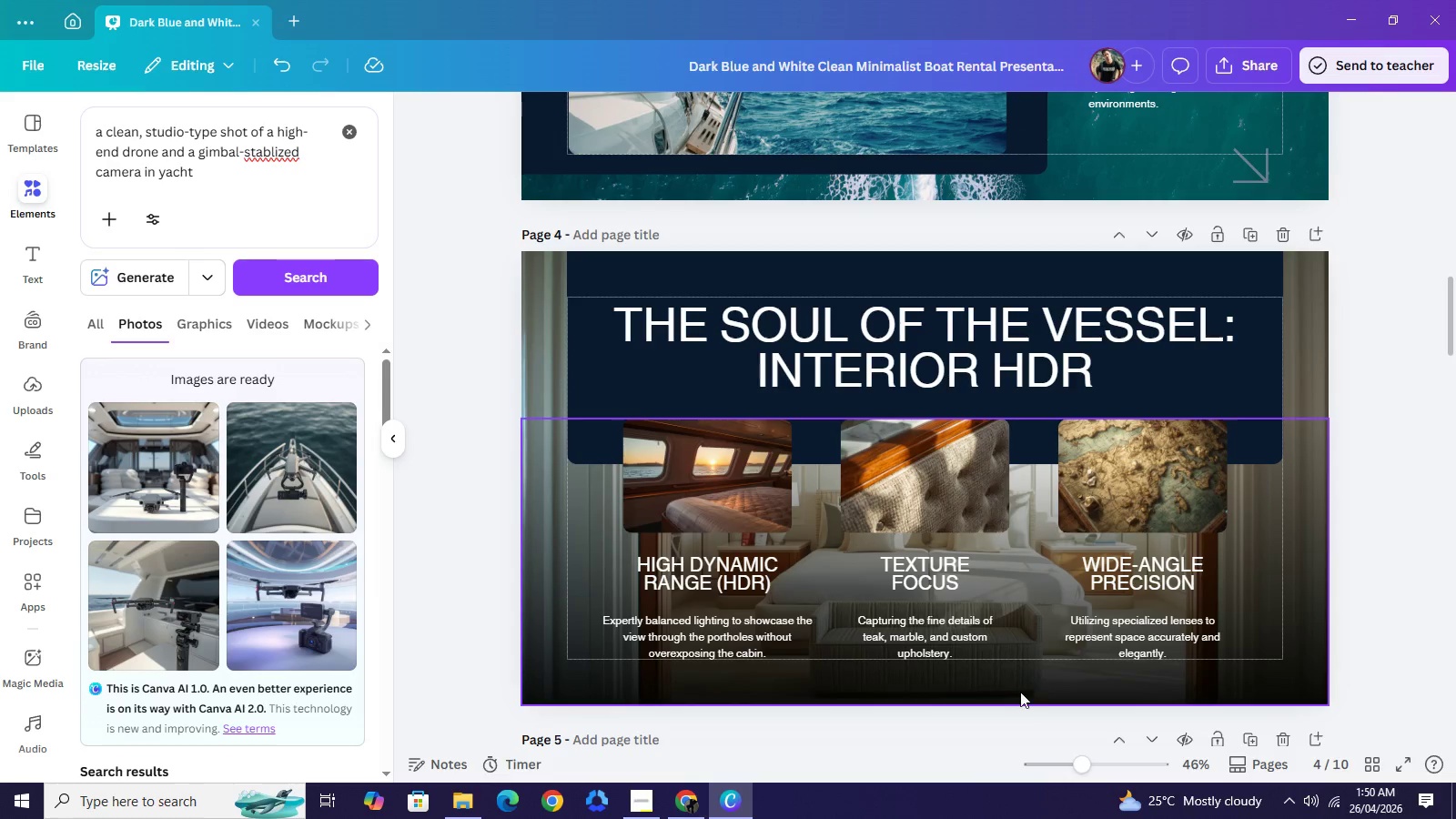 
left_click([771, 644])
 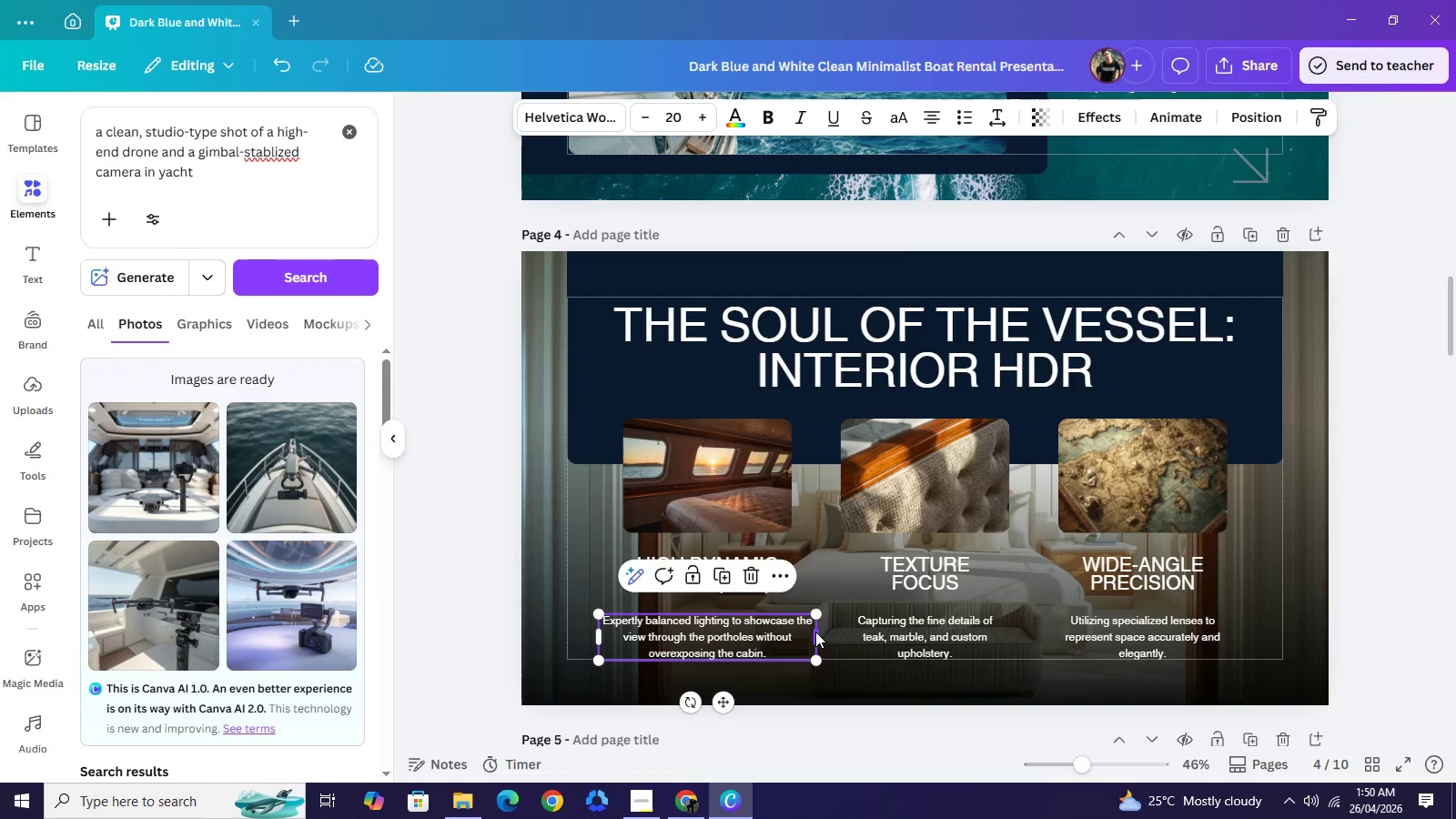 
left_click_drag(start_coordinate=[816, 632], to_coordinate=[805, 631])
 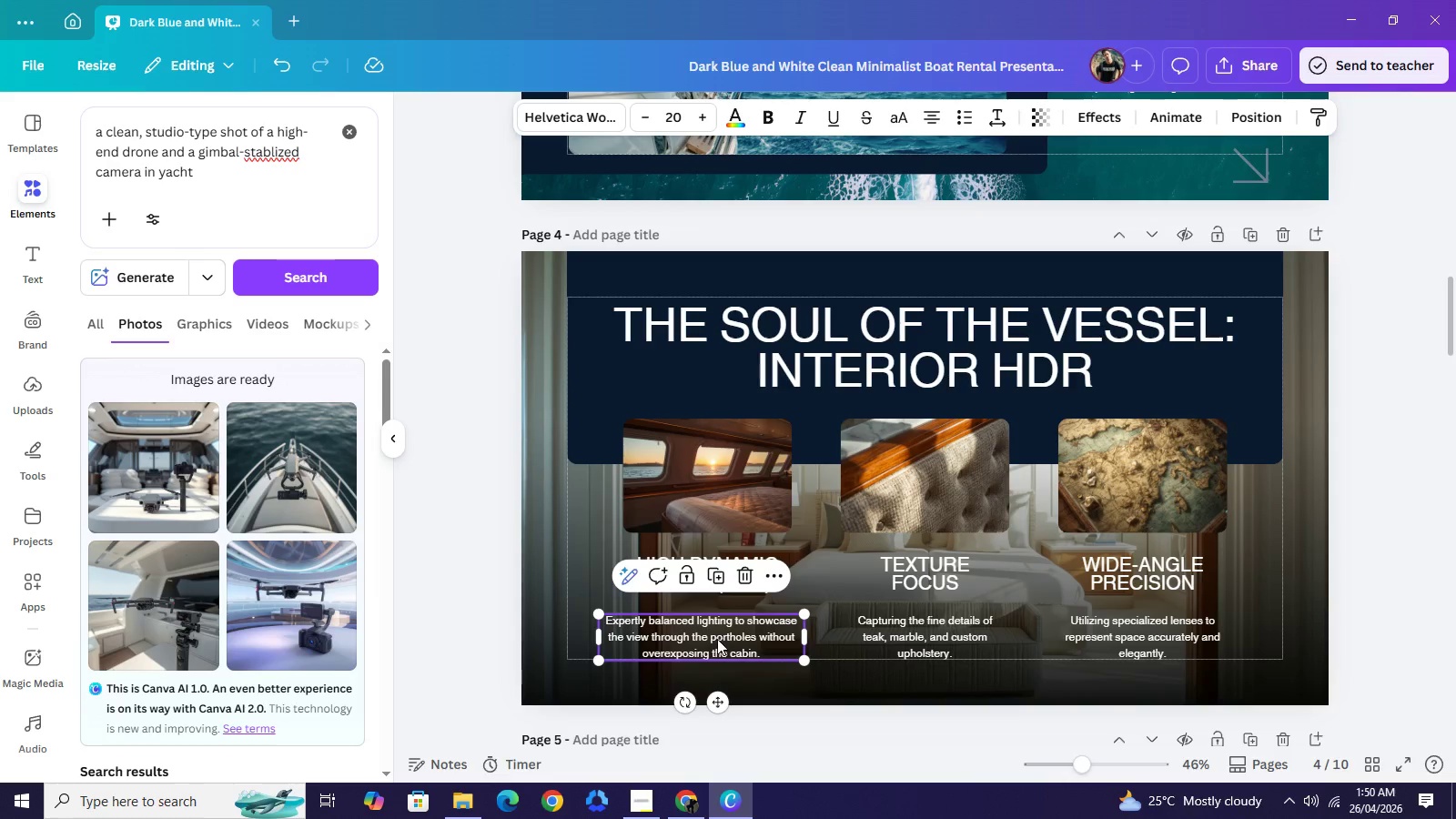 
left_click_drag(start_coordinate=[716, 639], to_coordinate=[721, 639])
 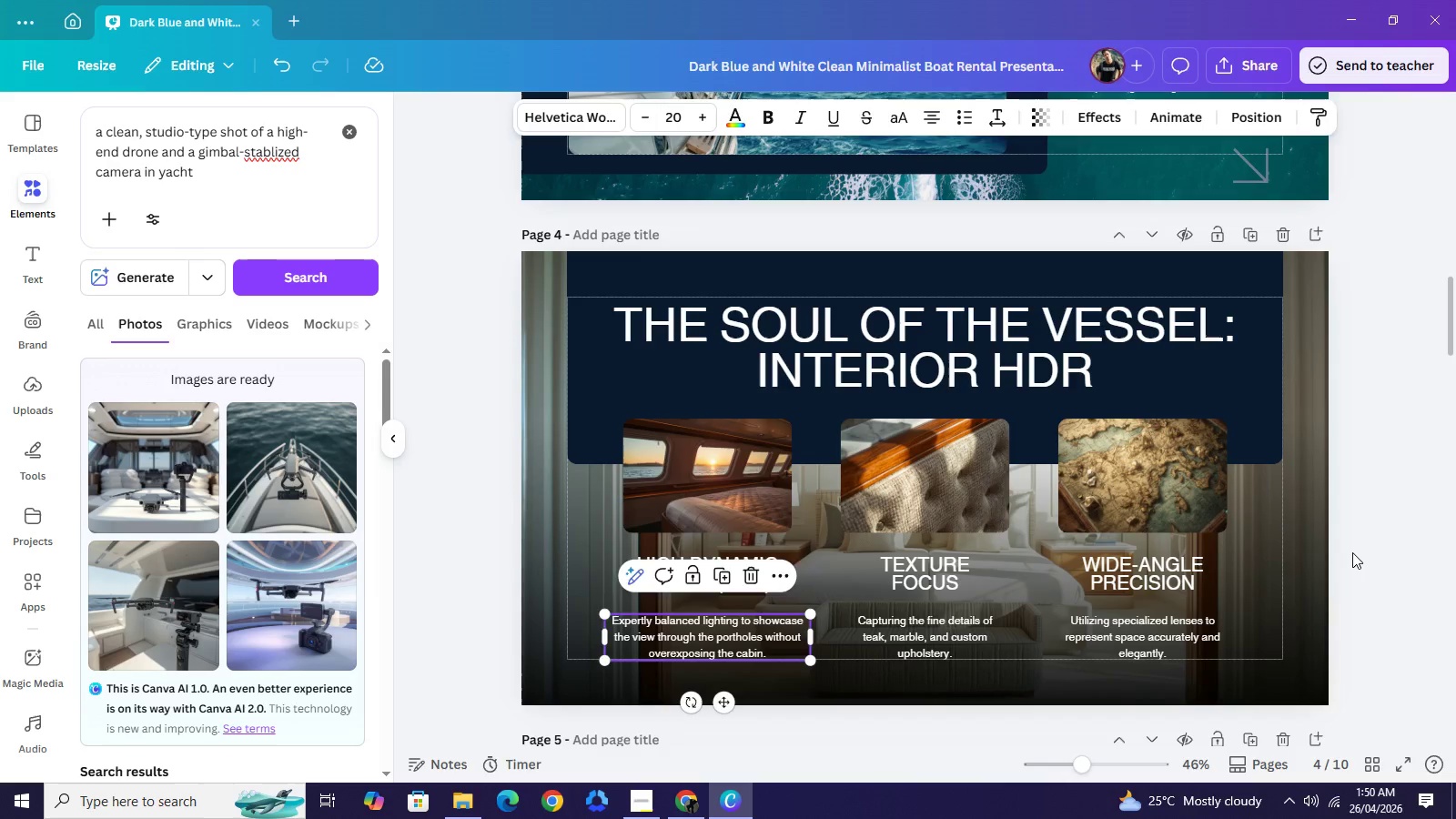 
left_click([1352, 552])
 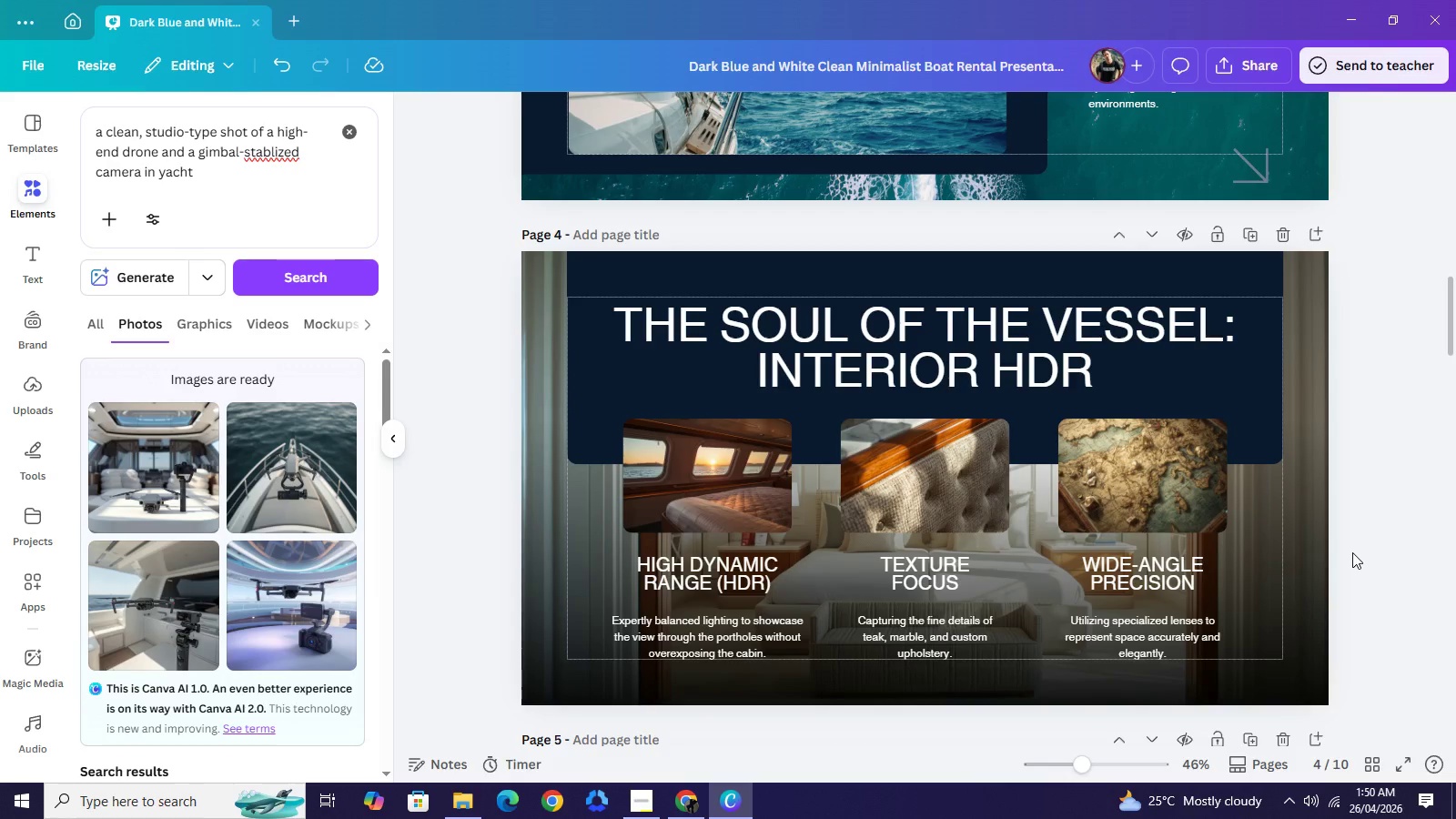 
scroll: coordinate [1351, 568], scroll_direction: down, amount: 4.0
 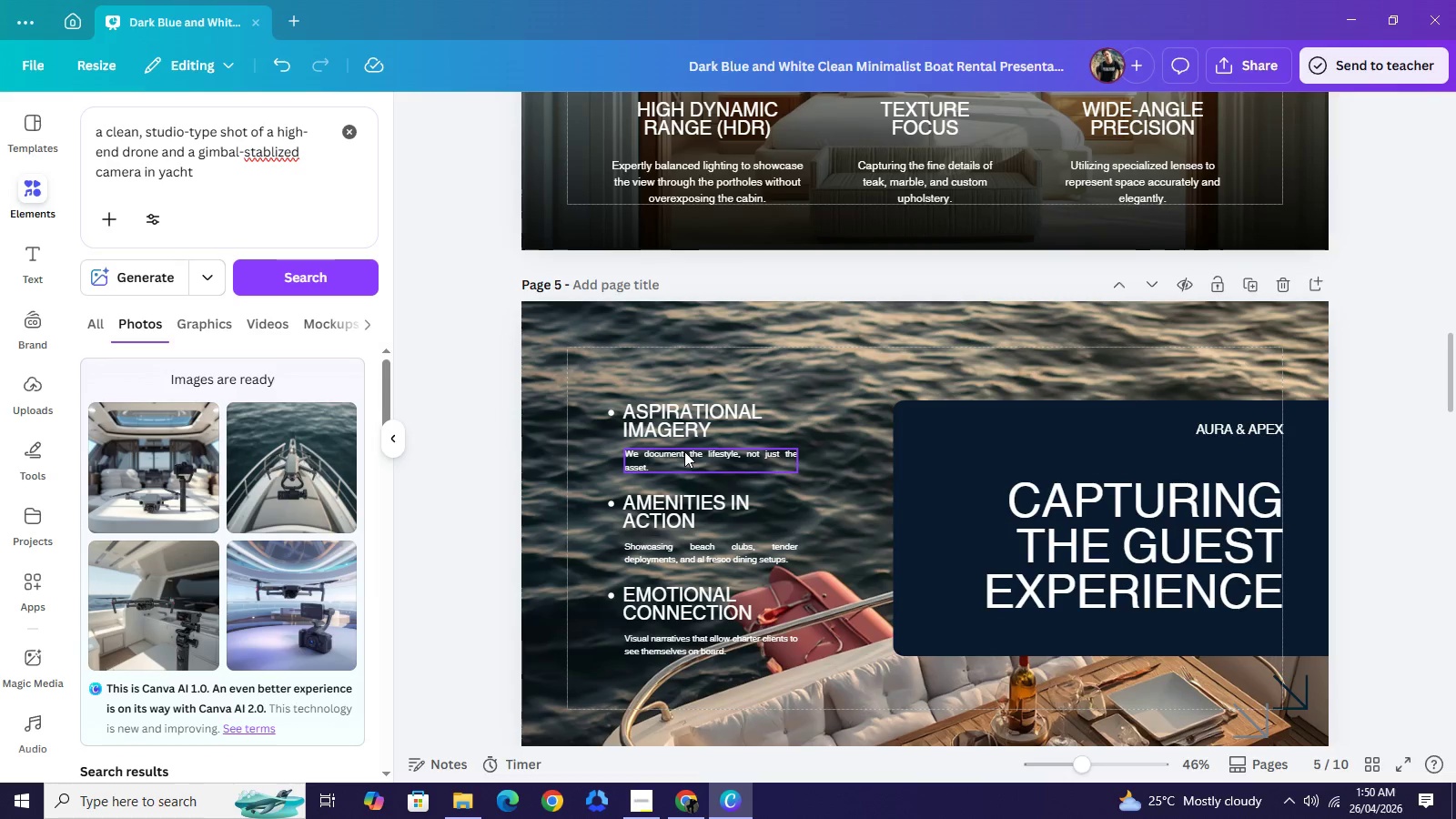 
left_click([684, 451])
 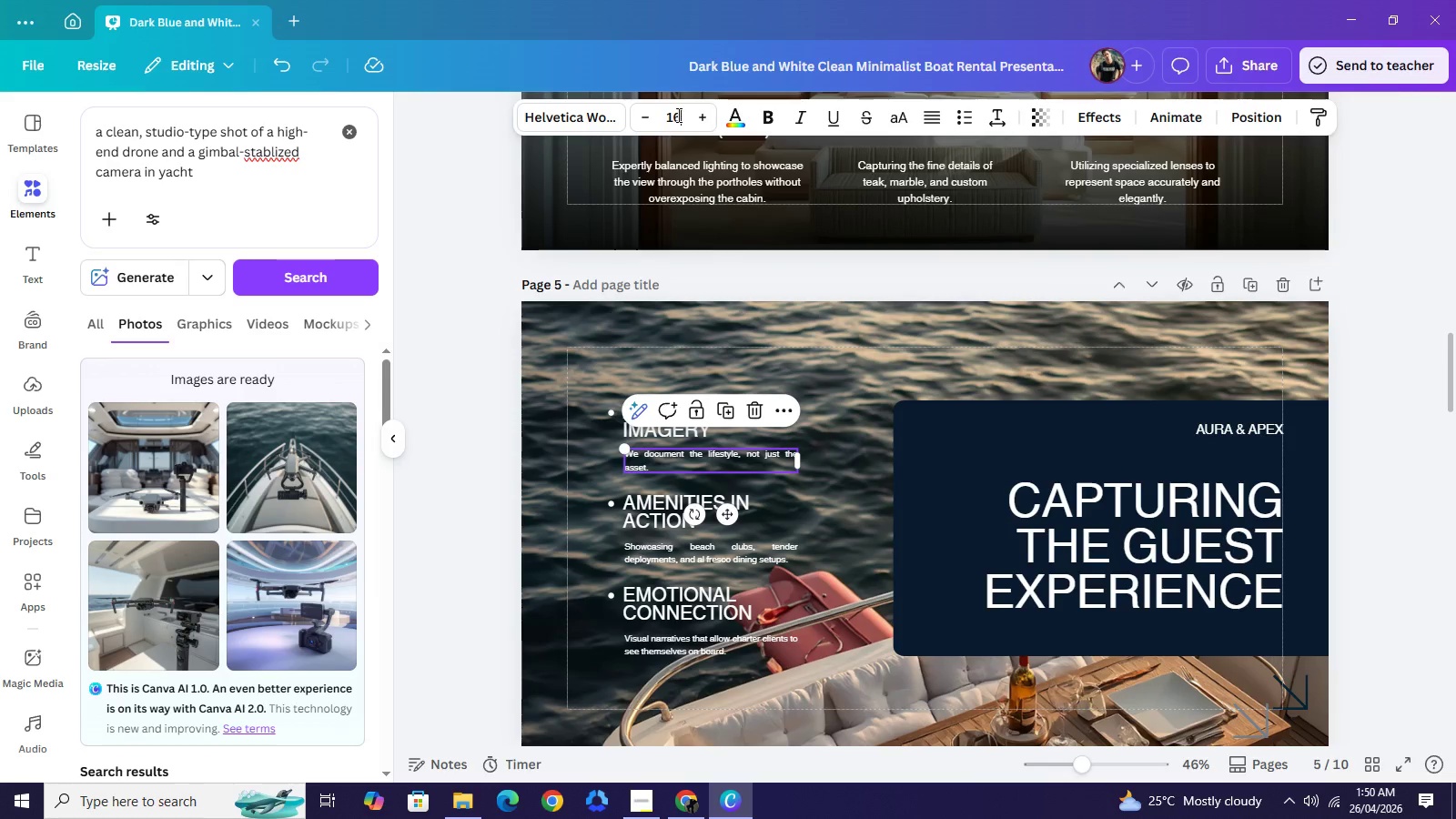 
double_click([677, 115])
 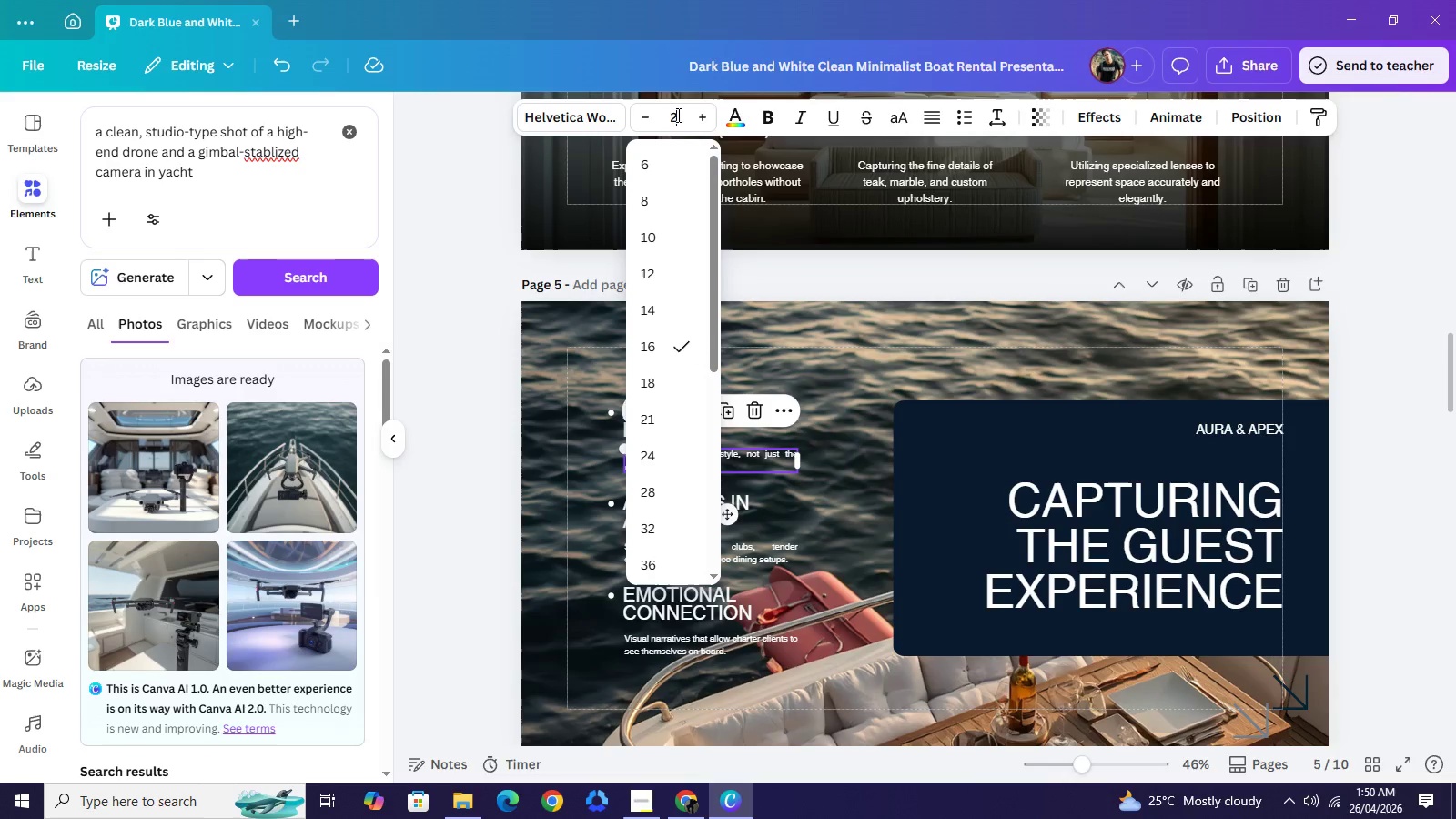 
type(20)
 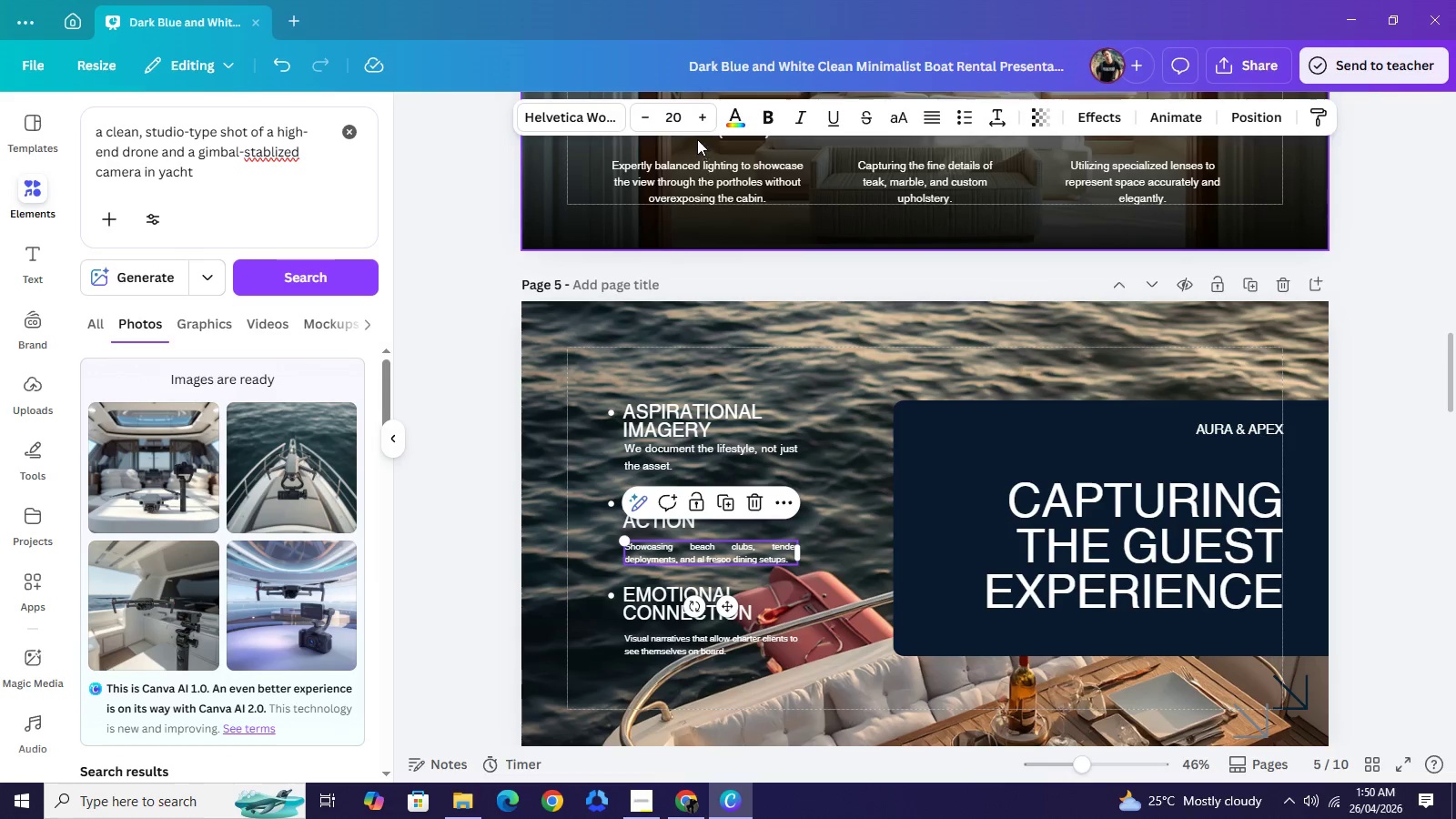 
left_click([697, 123])
 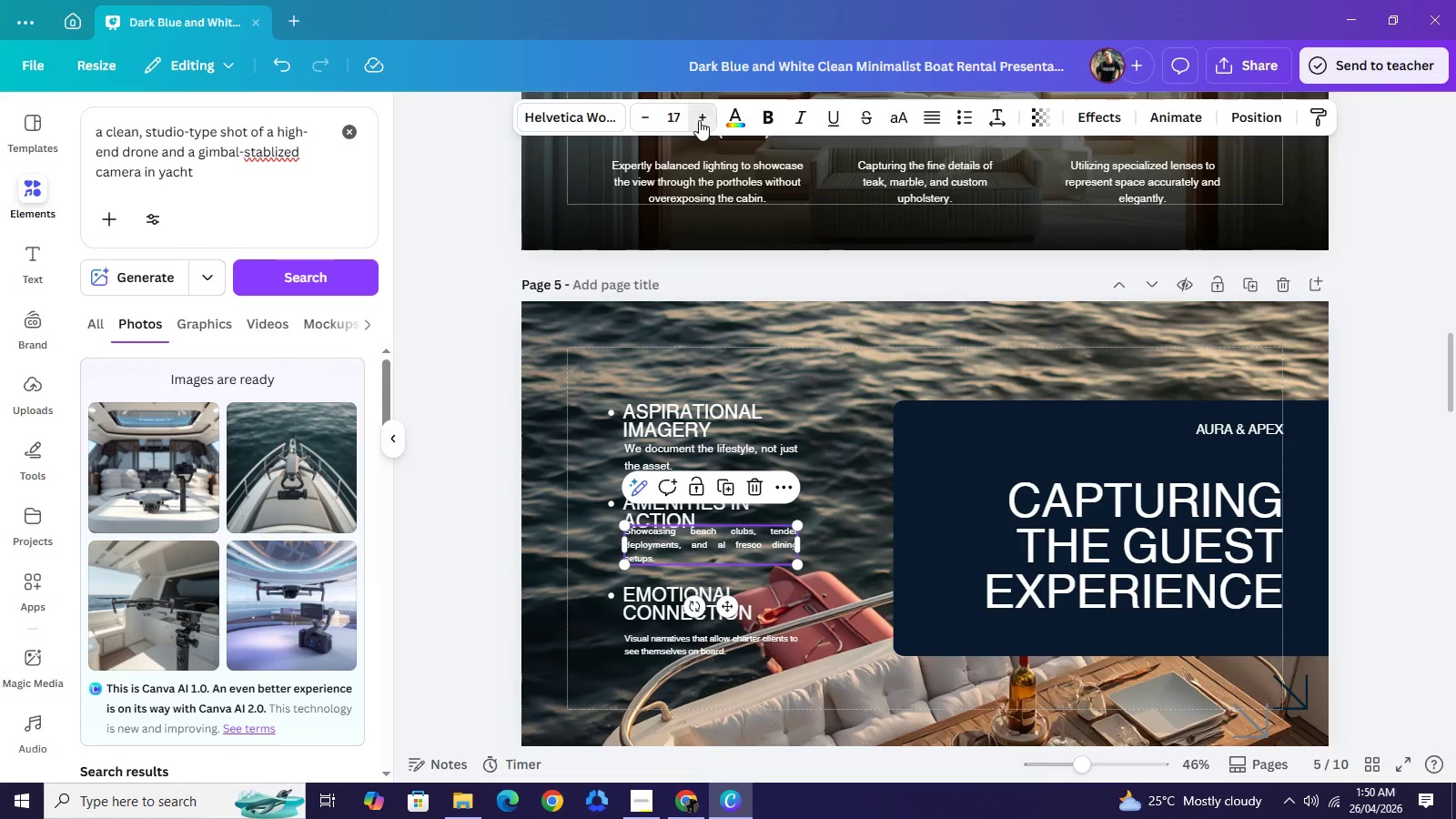 
double_click([699, 120])
 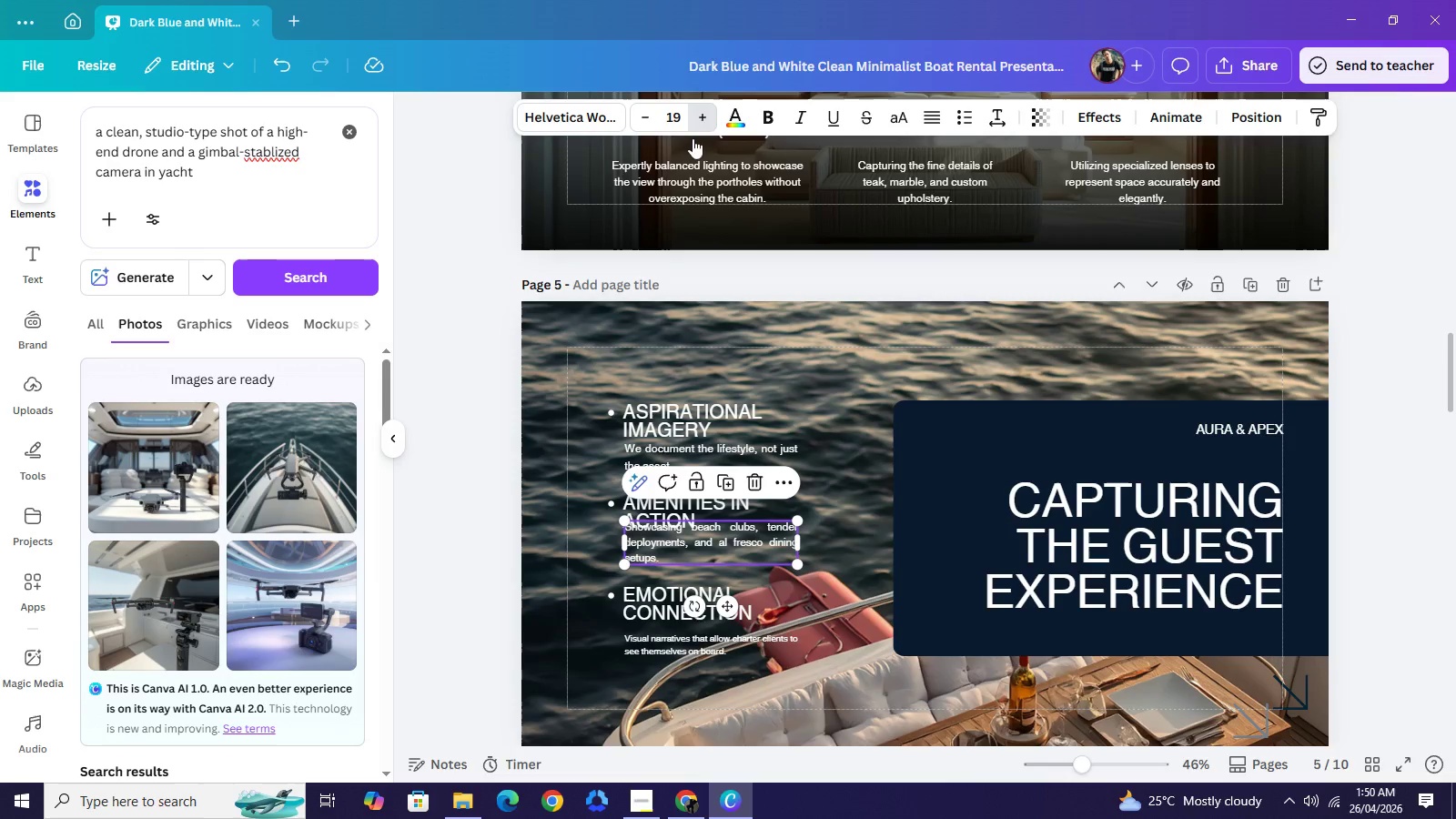 
left_click([699, 120])
 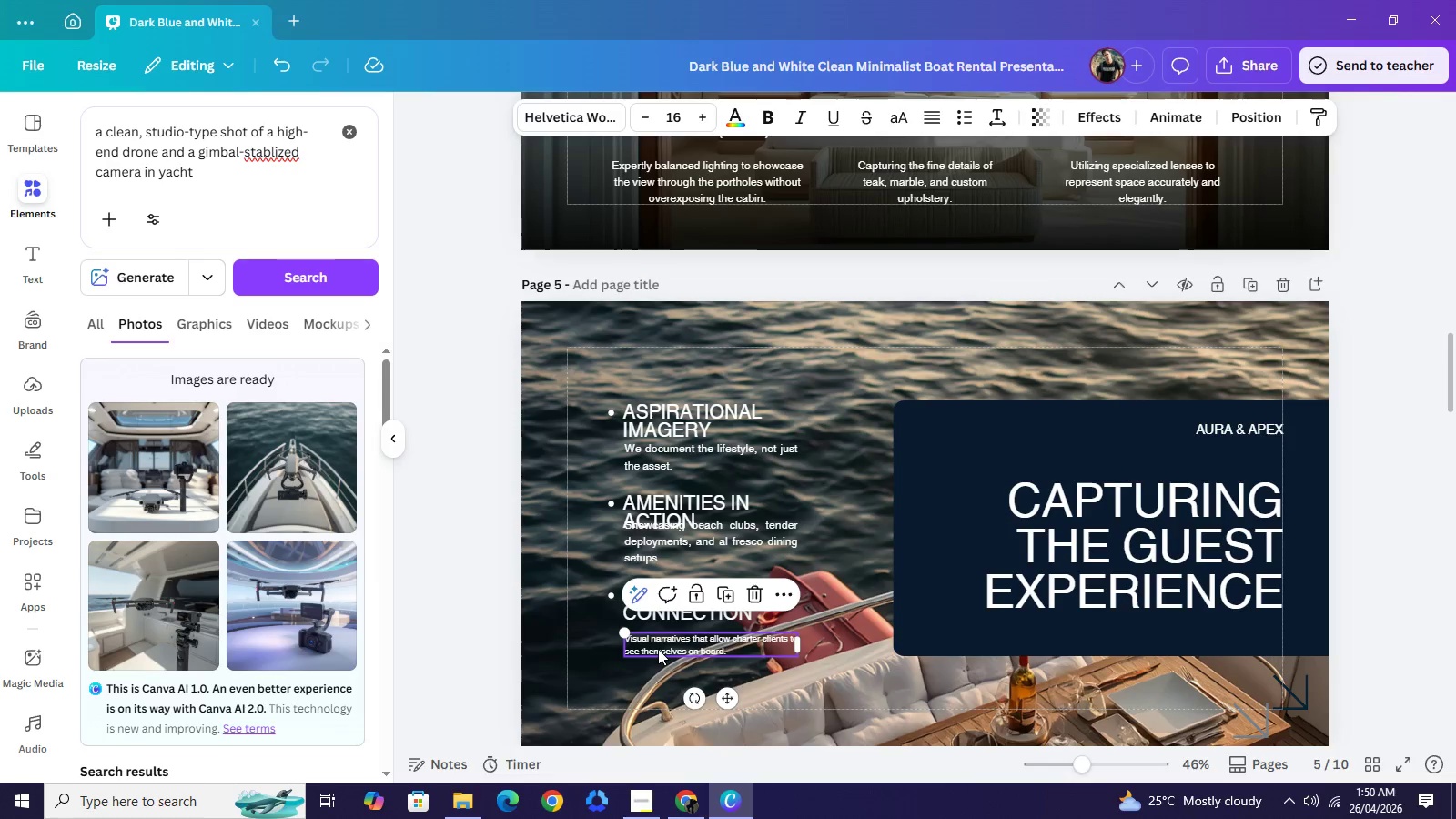 
left_click([658, 649])
 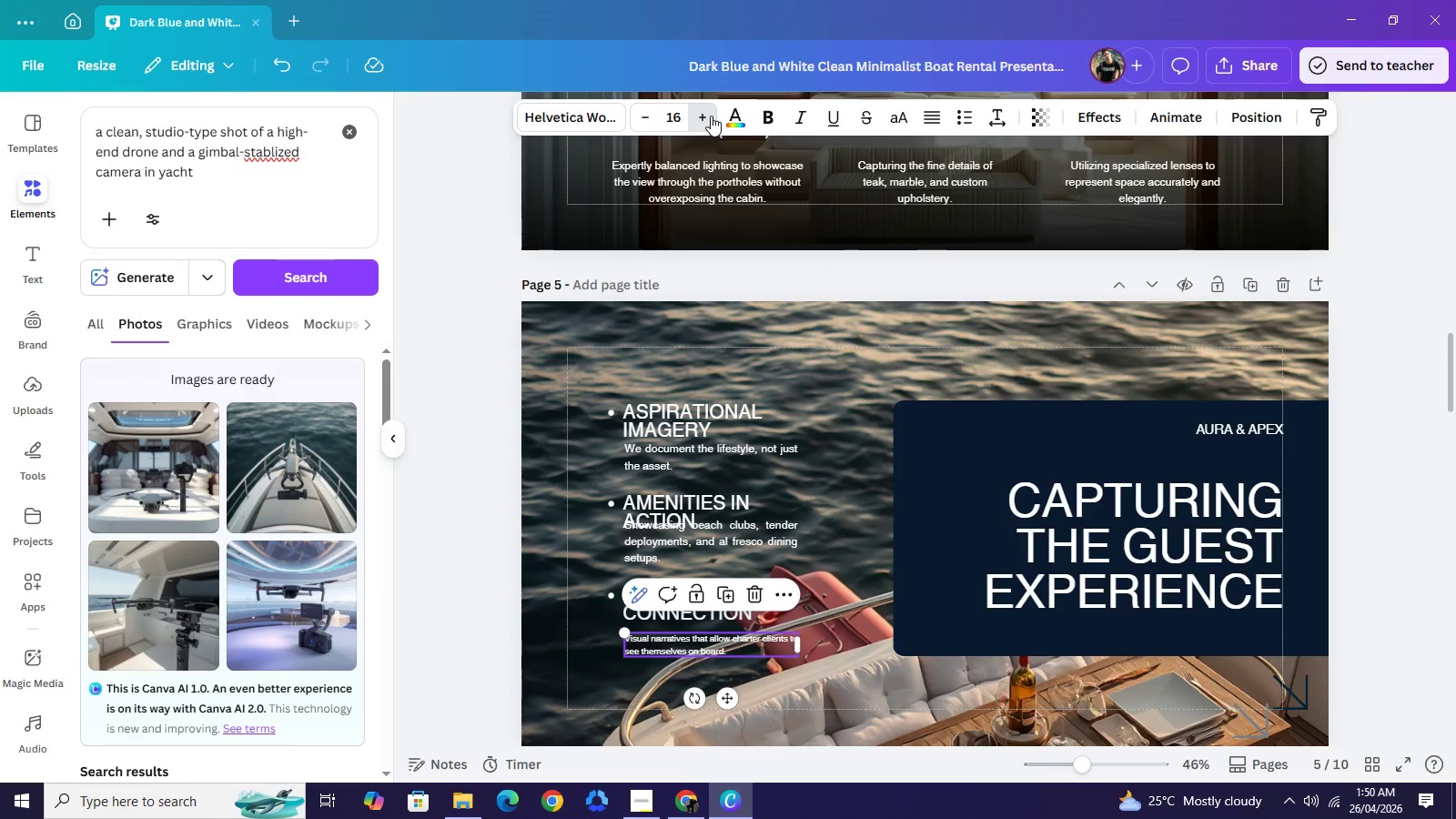 
double_click([711, 116])
 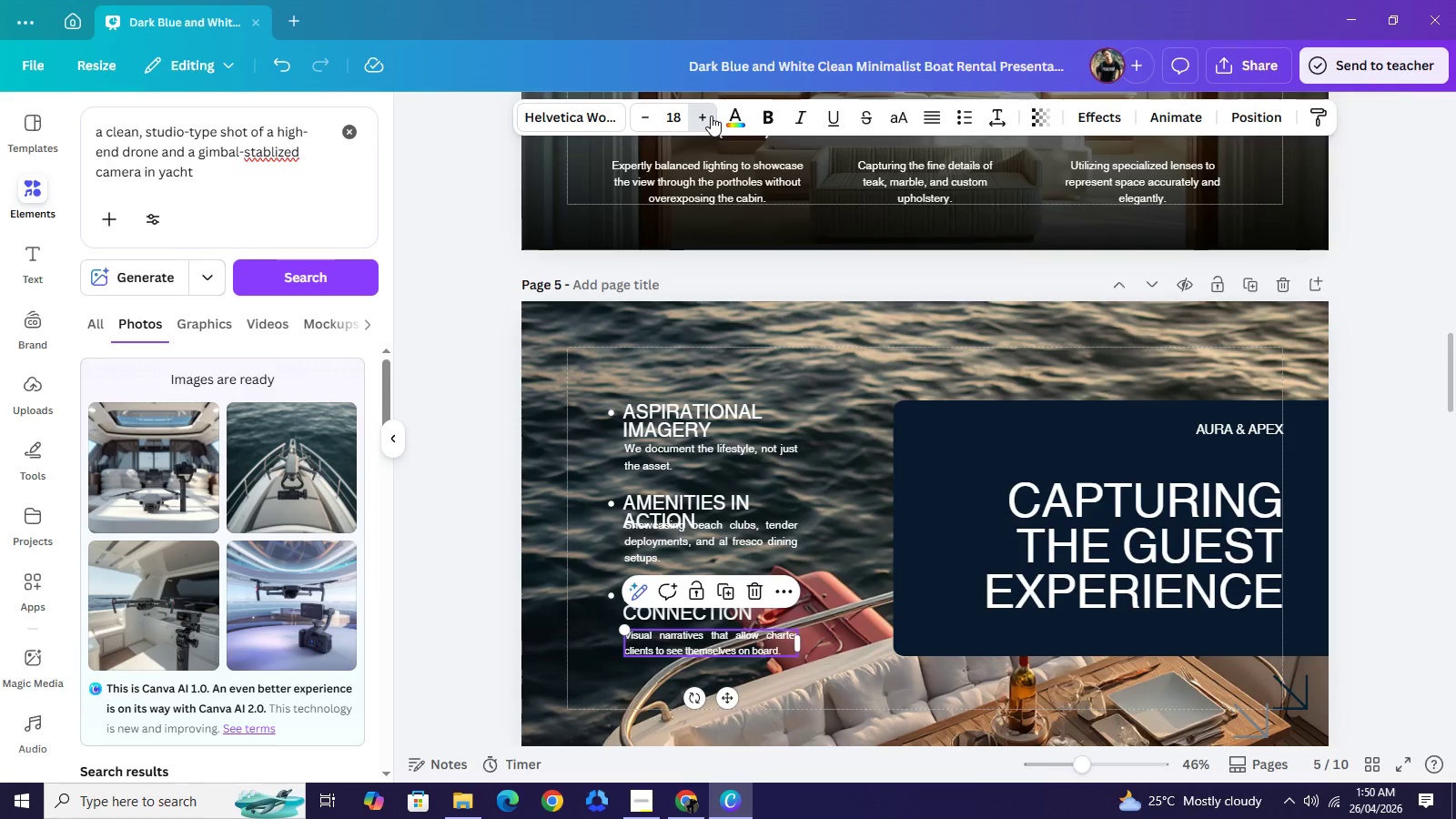 
left_click([711, 116])
 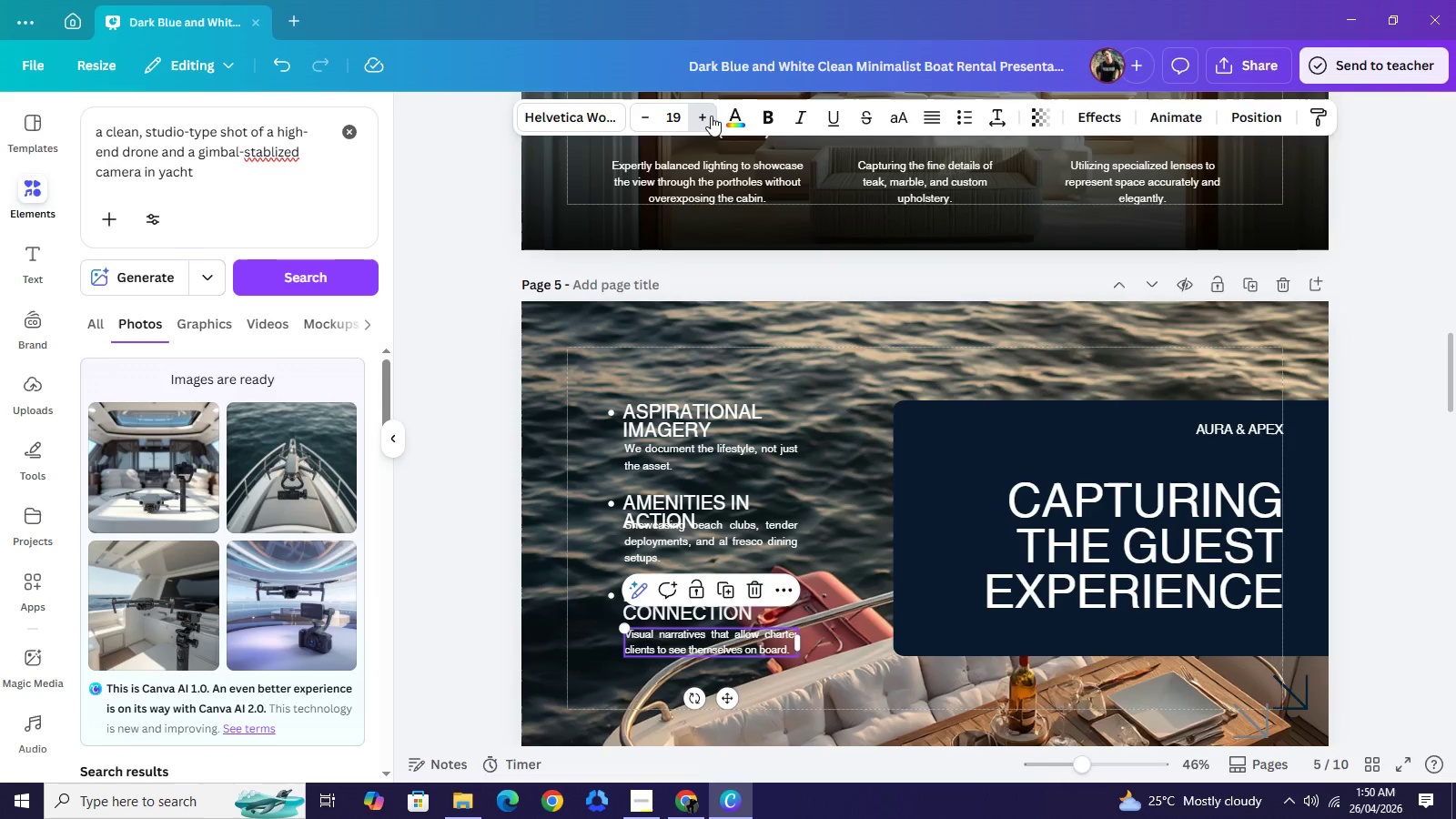 
left_click([711, 116])
 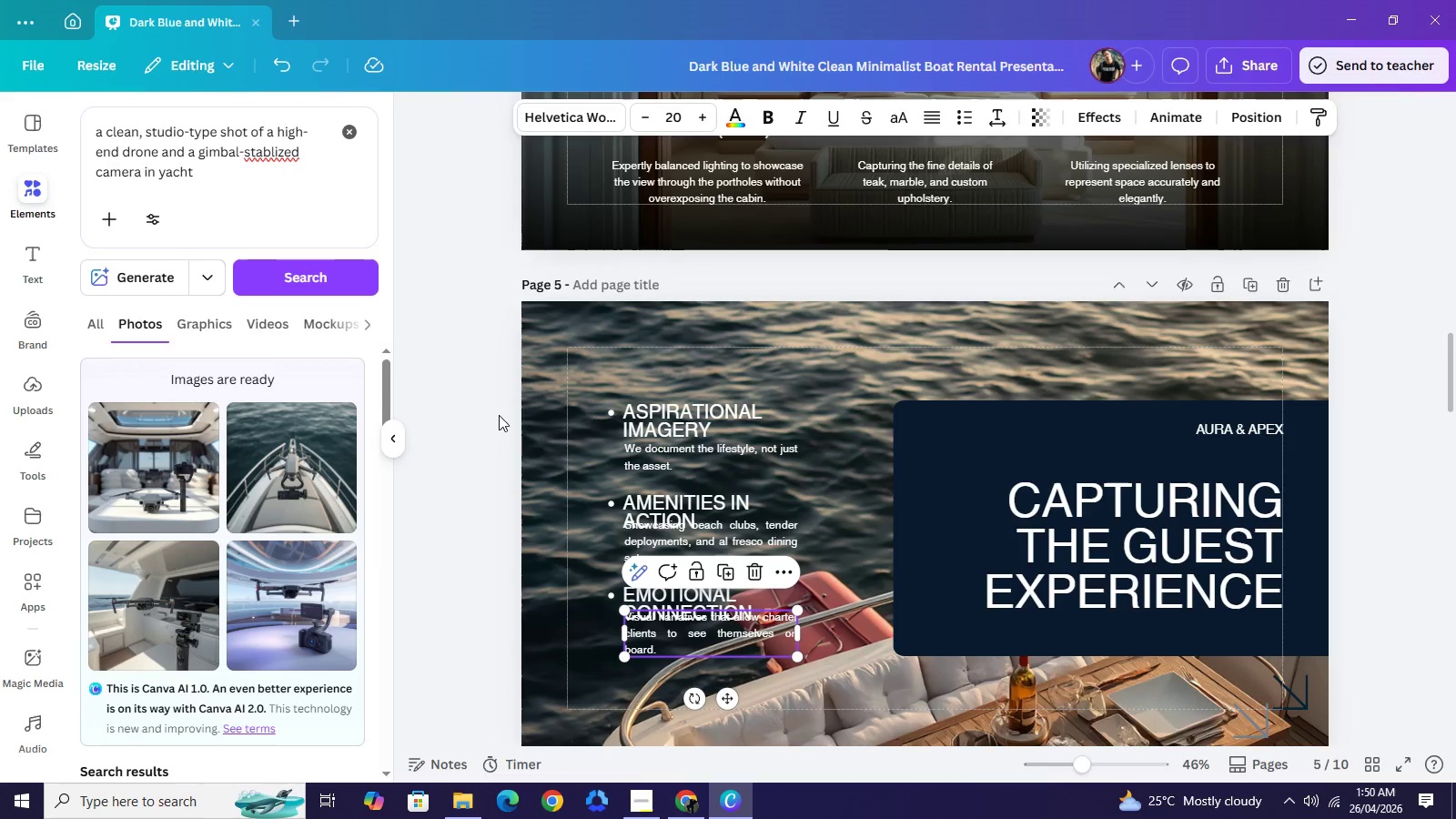 
left_click([499, 415])
 